 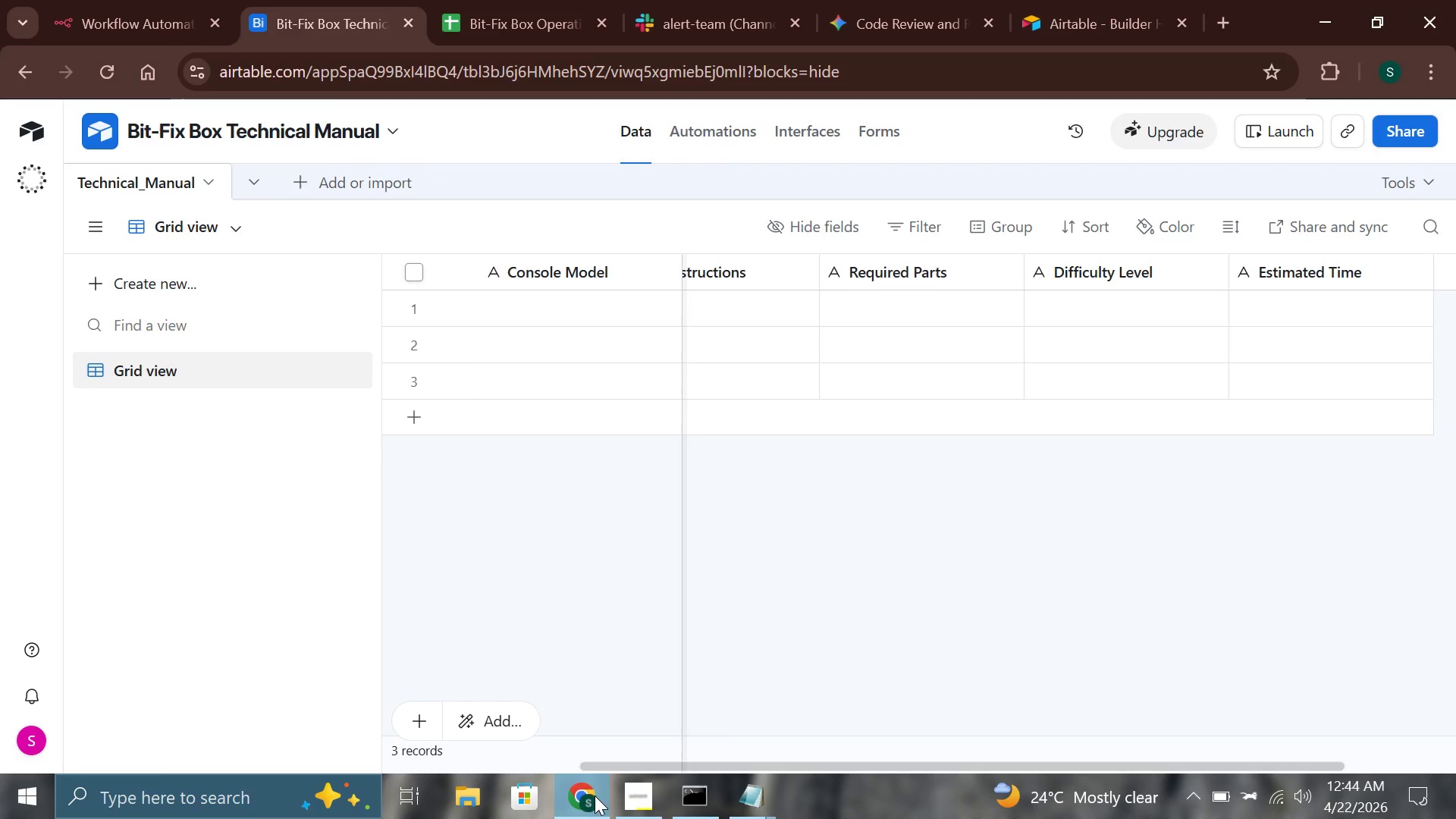 
left_click([97, 0])
 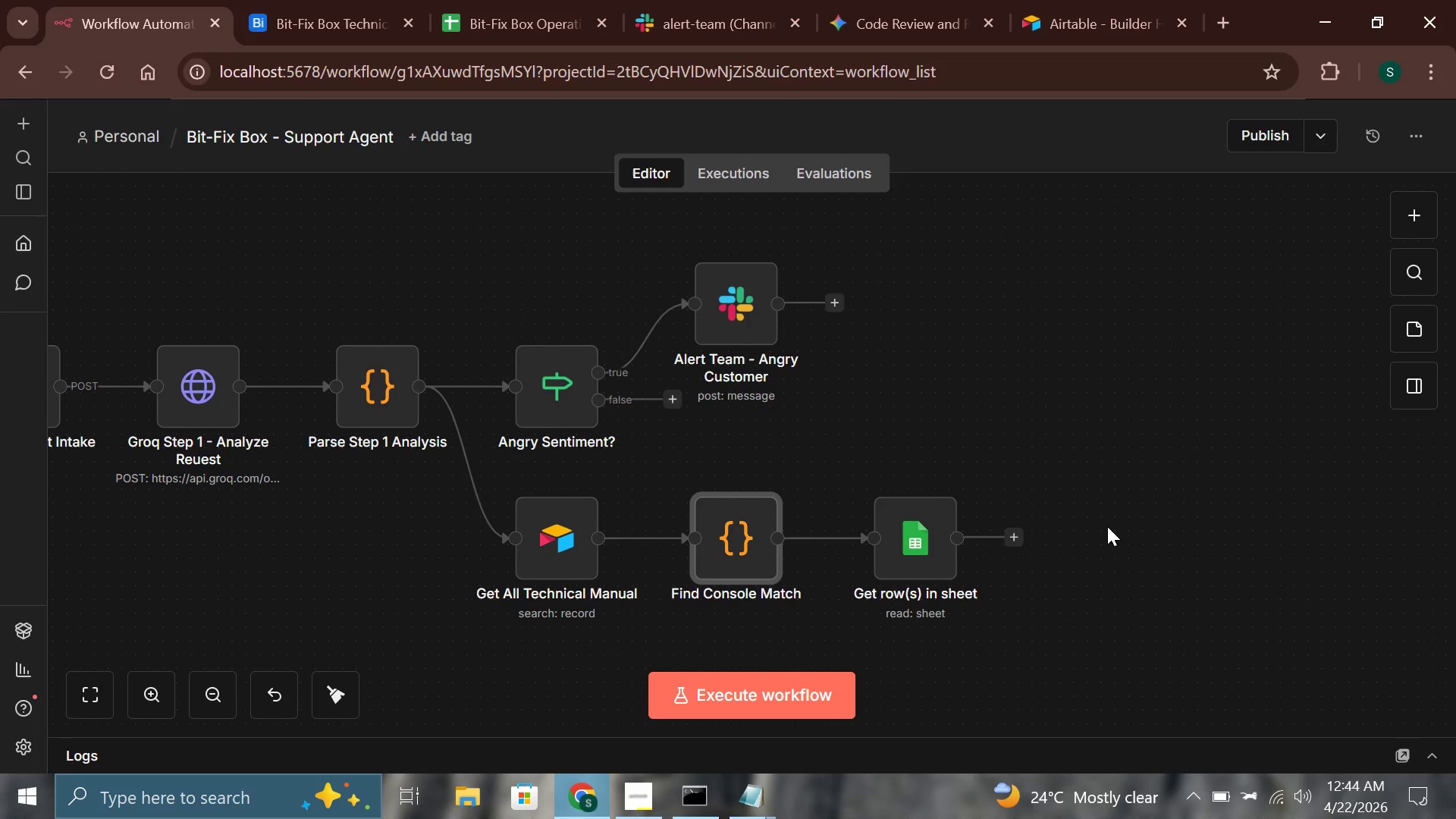 
wait(11.12)
 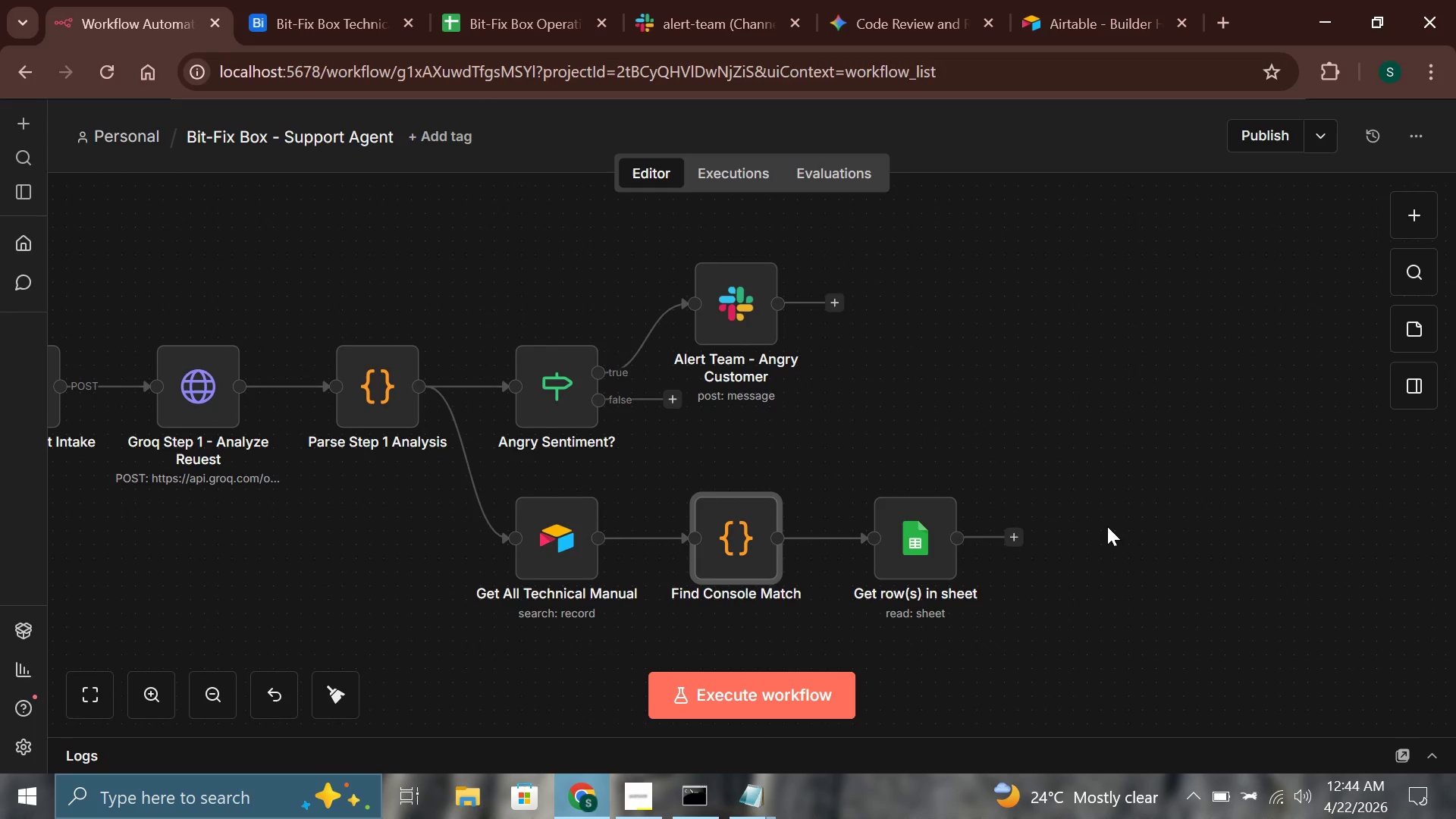 
double_click([901, 538])
 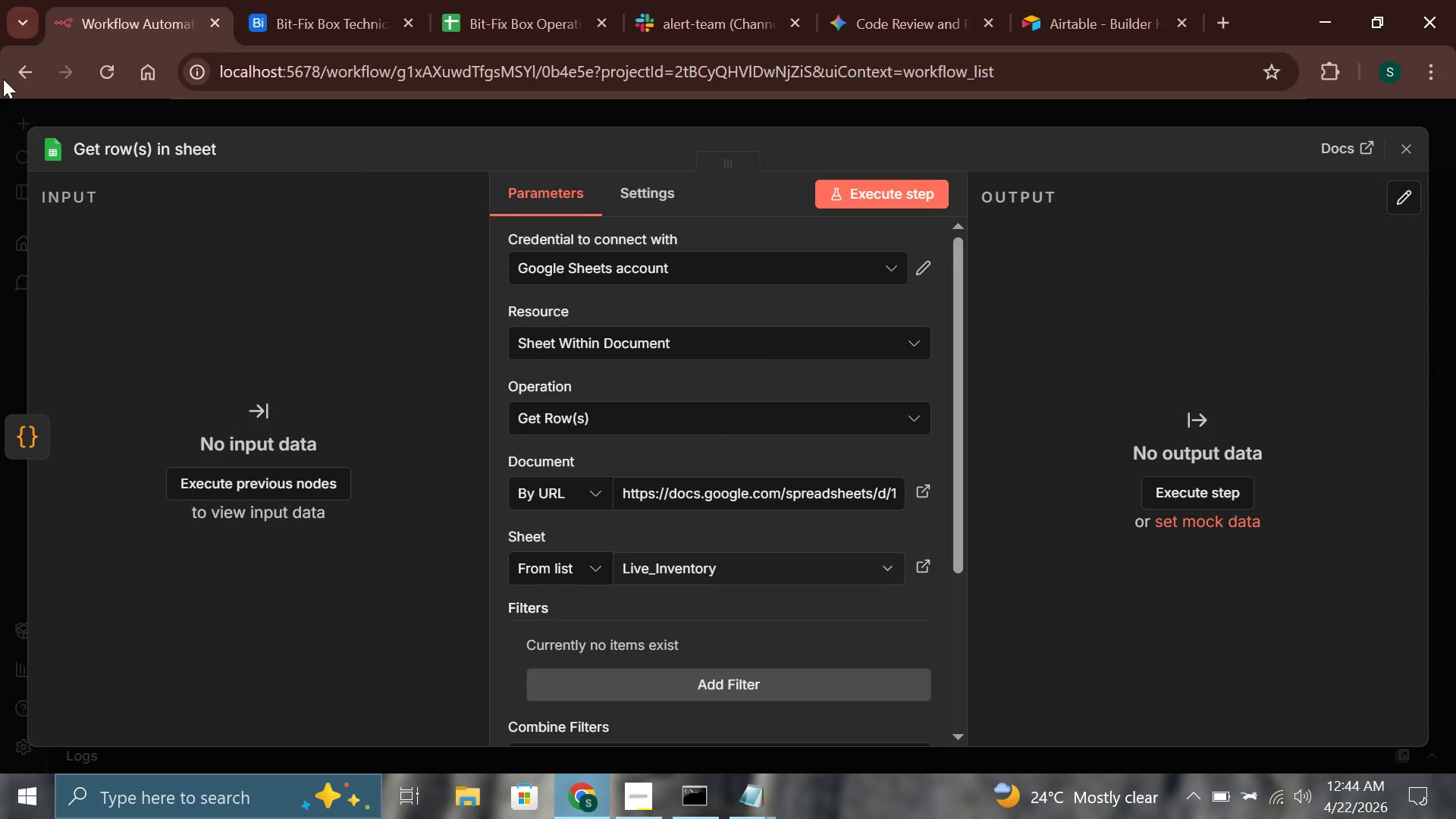 
left_click([156, 150])
 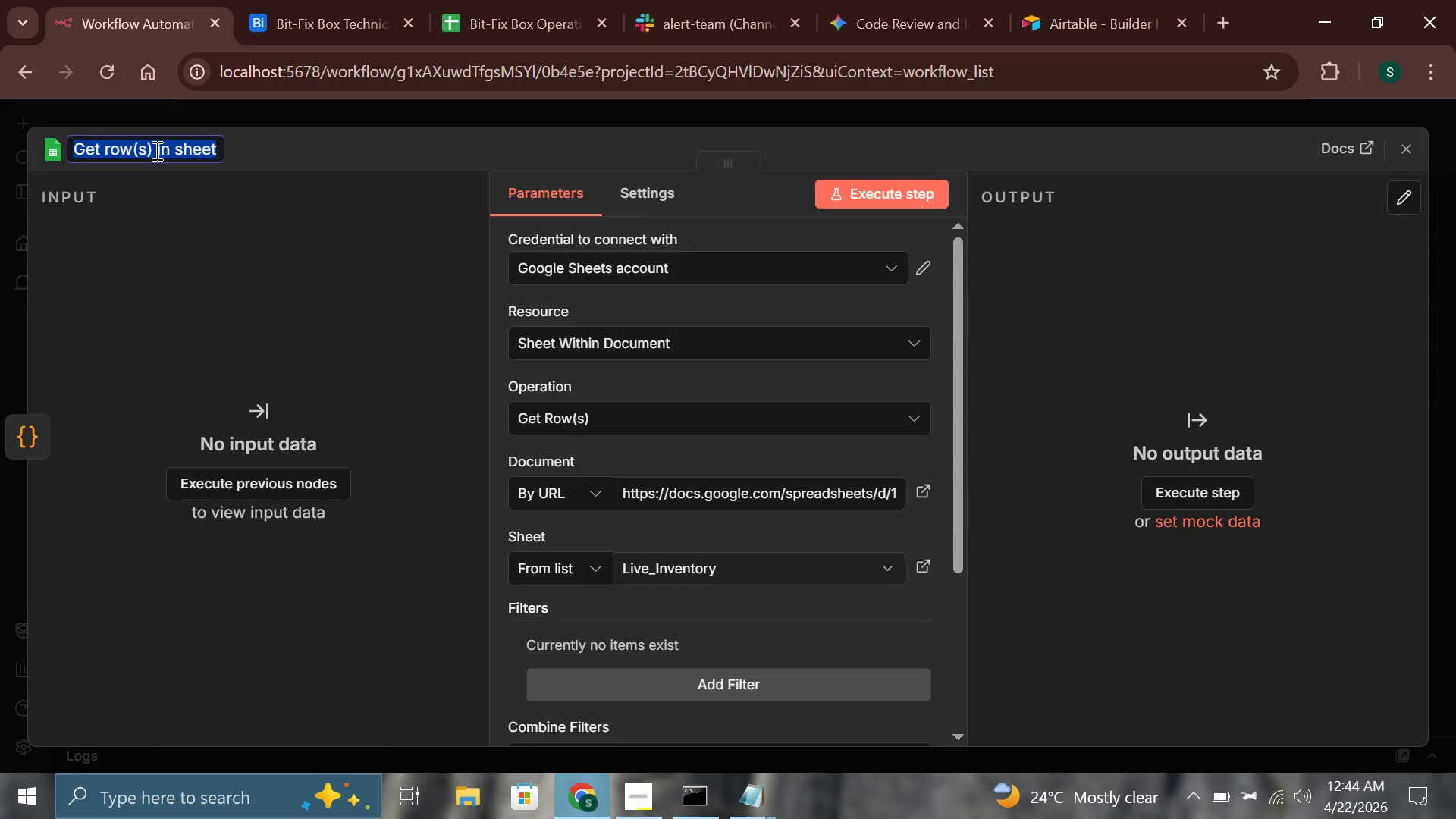 
type(Read )
 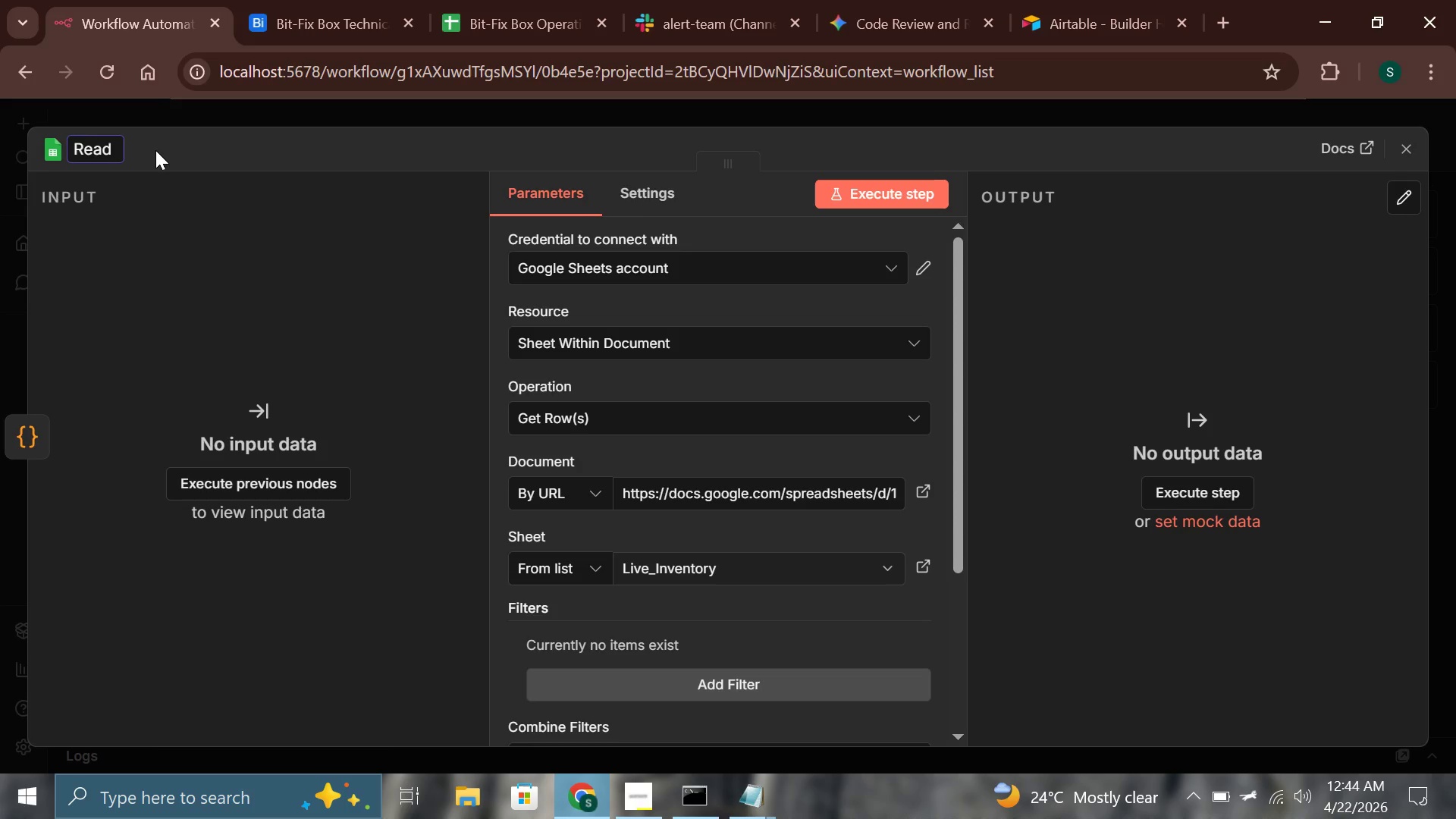 
type( )
key(Backspace)
type(Live )
 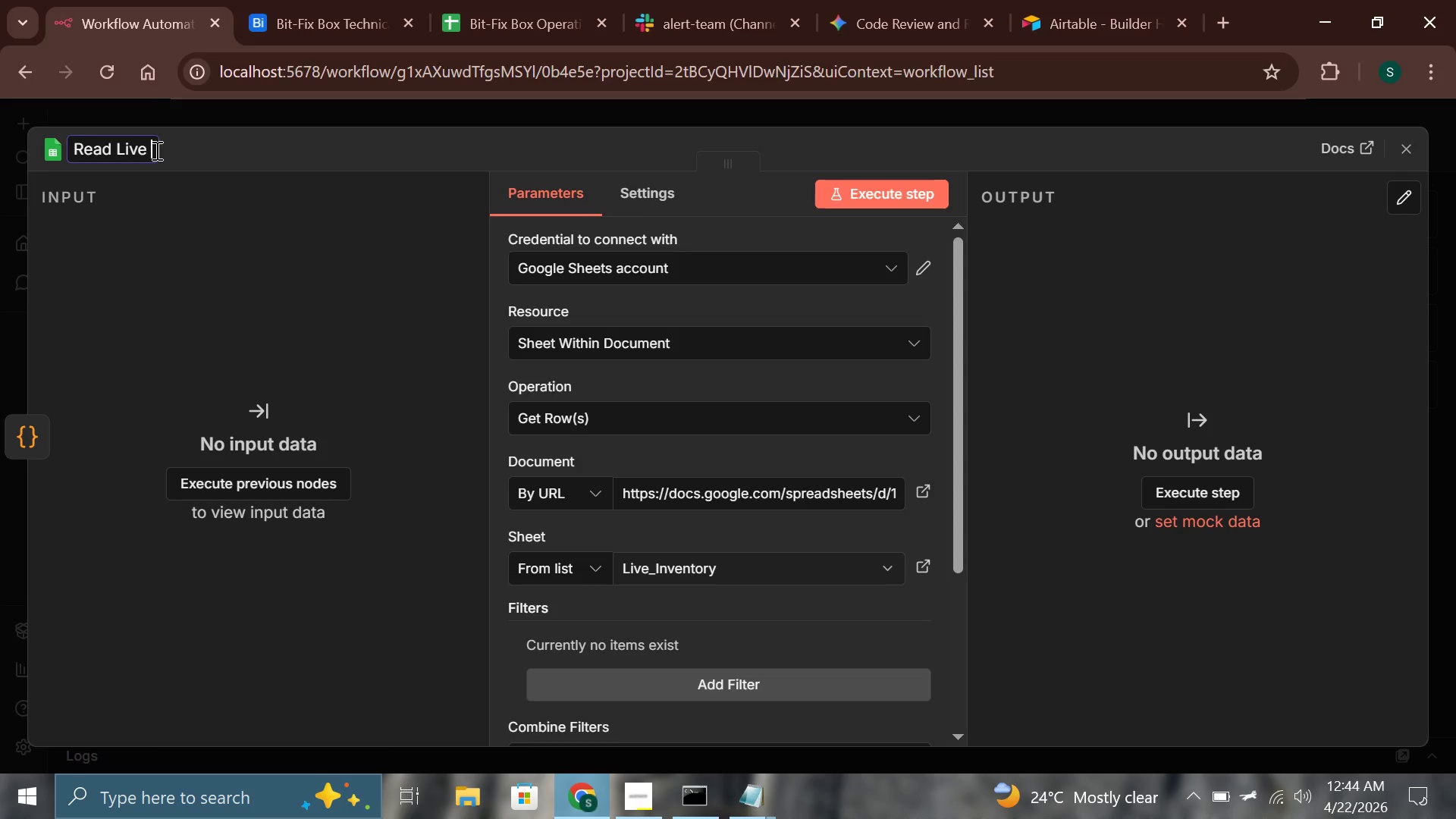 
 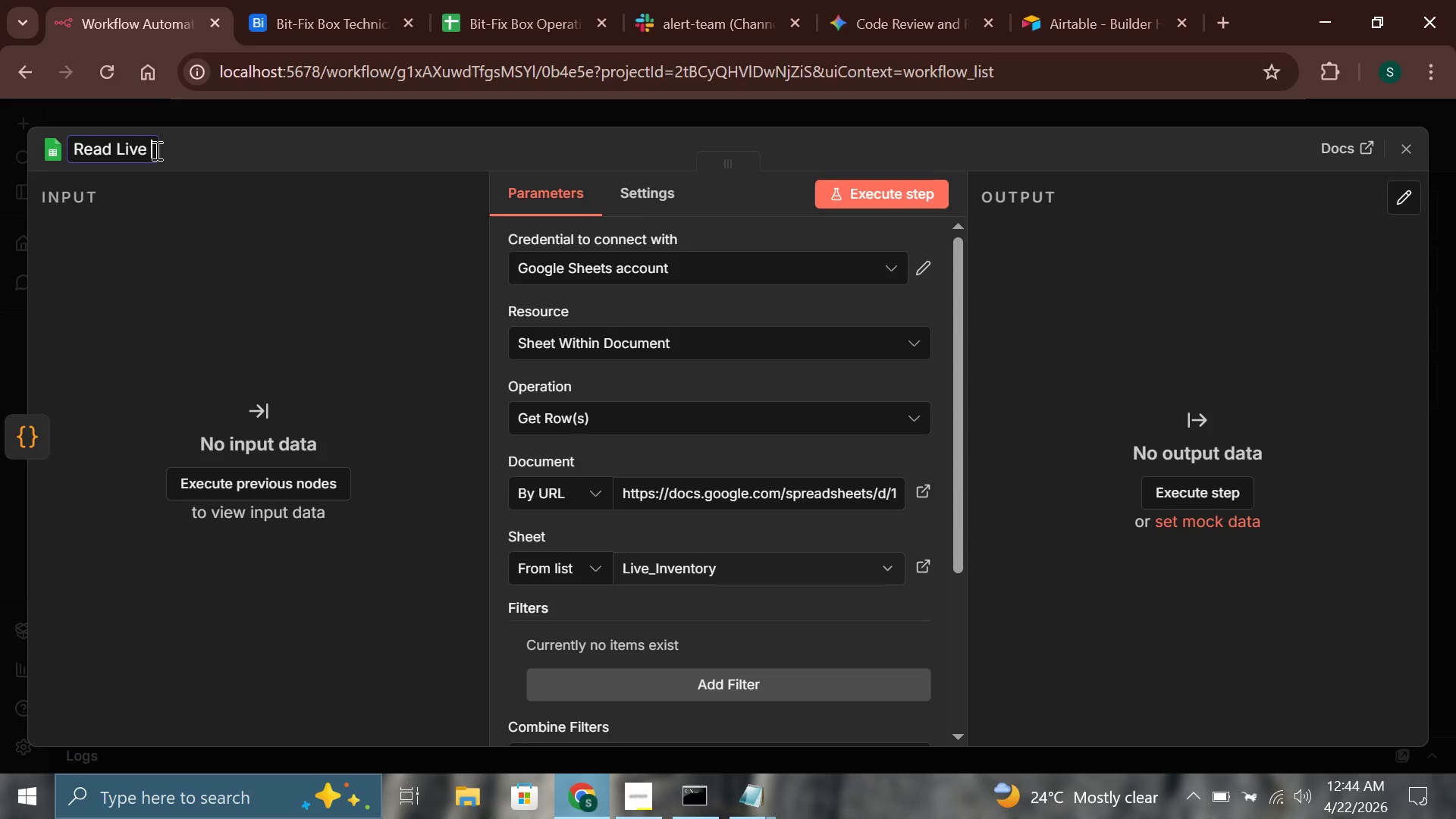 
hold_key(key=ShiftLeft, duration=1.5)
 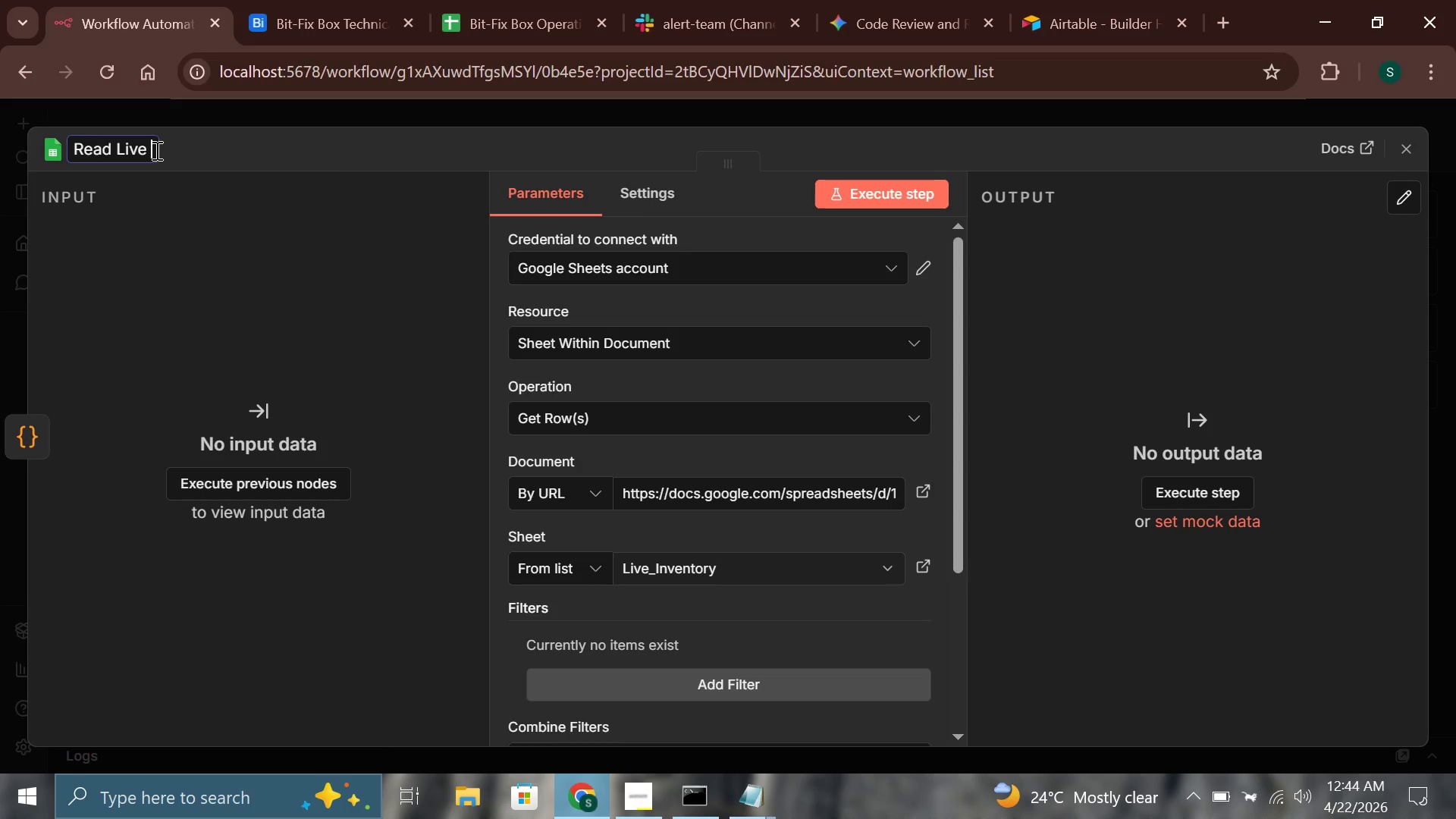 
type(Inventory)
 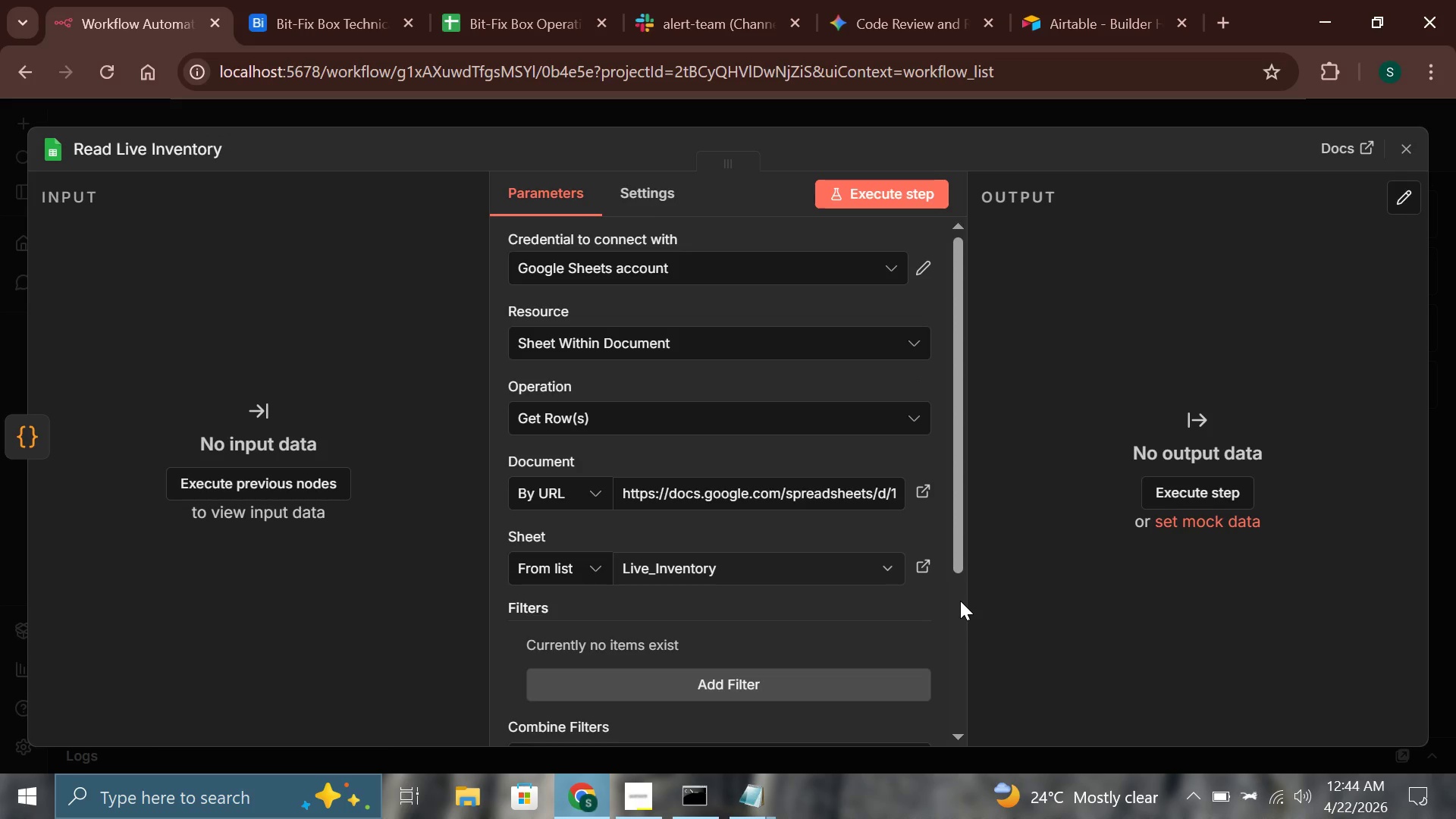 
wait(5.33)
 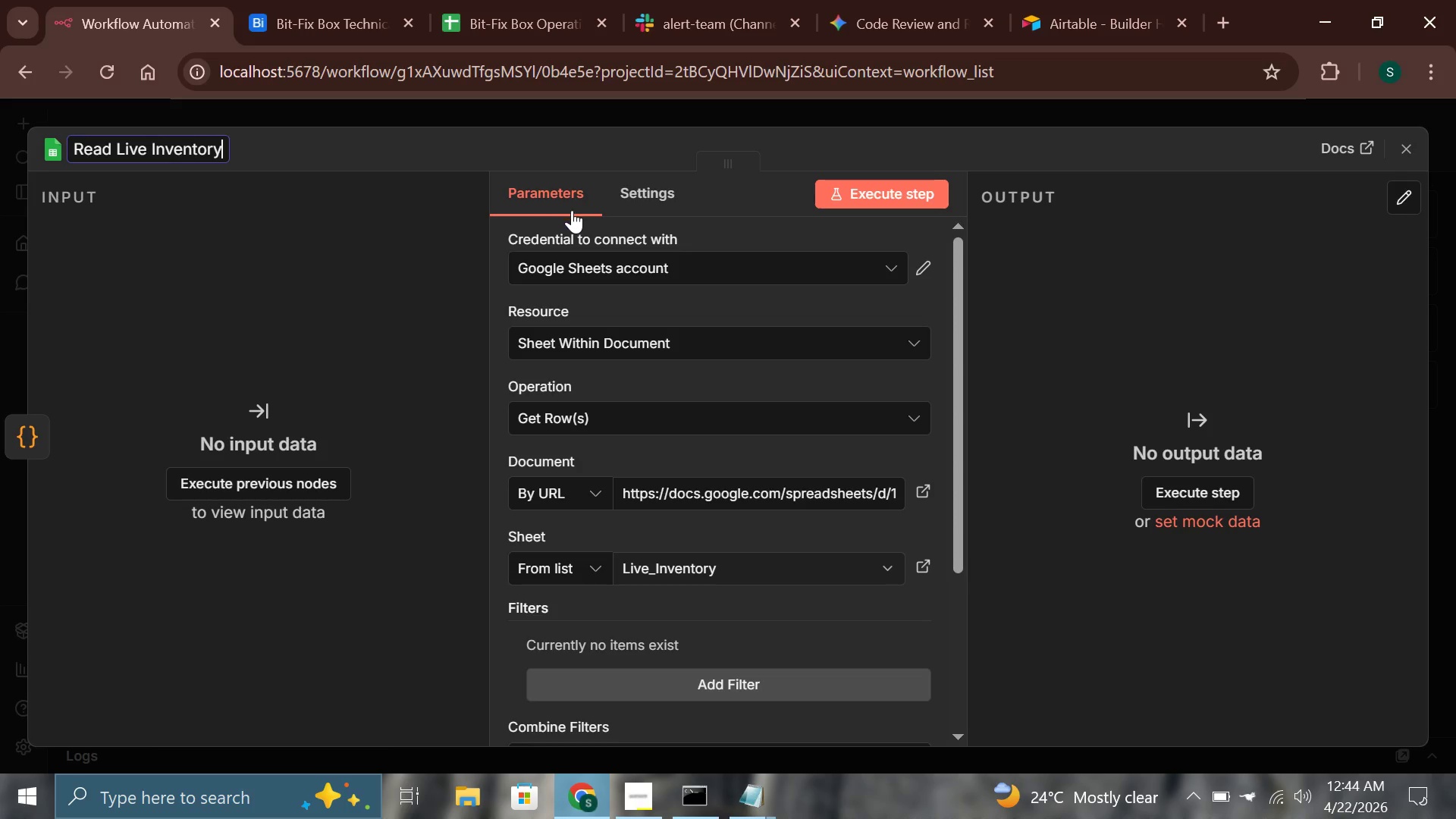 
mouse_move([1411, 140])
 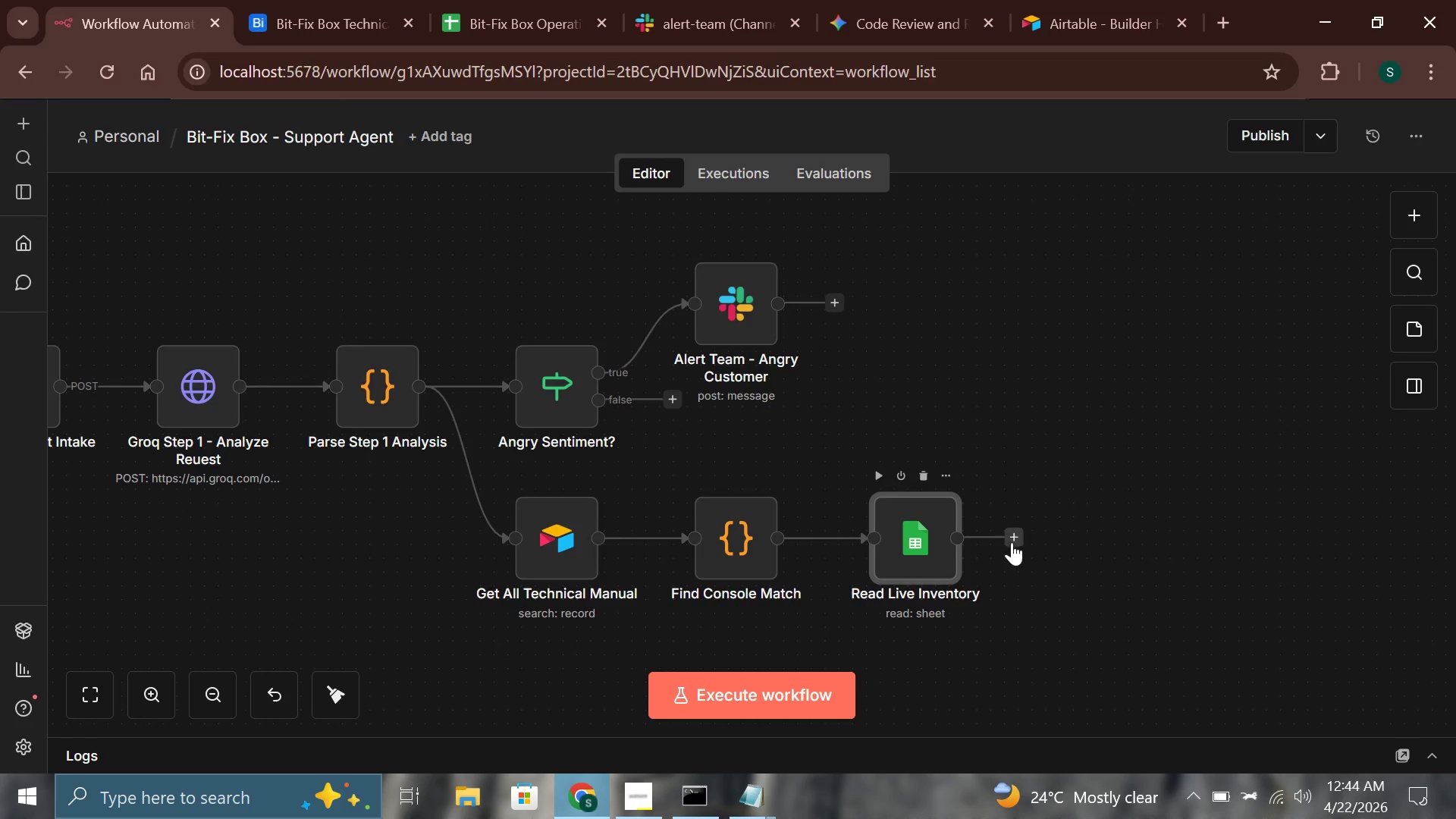 
left_click([1021, 543])
 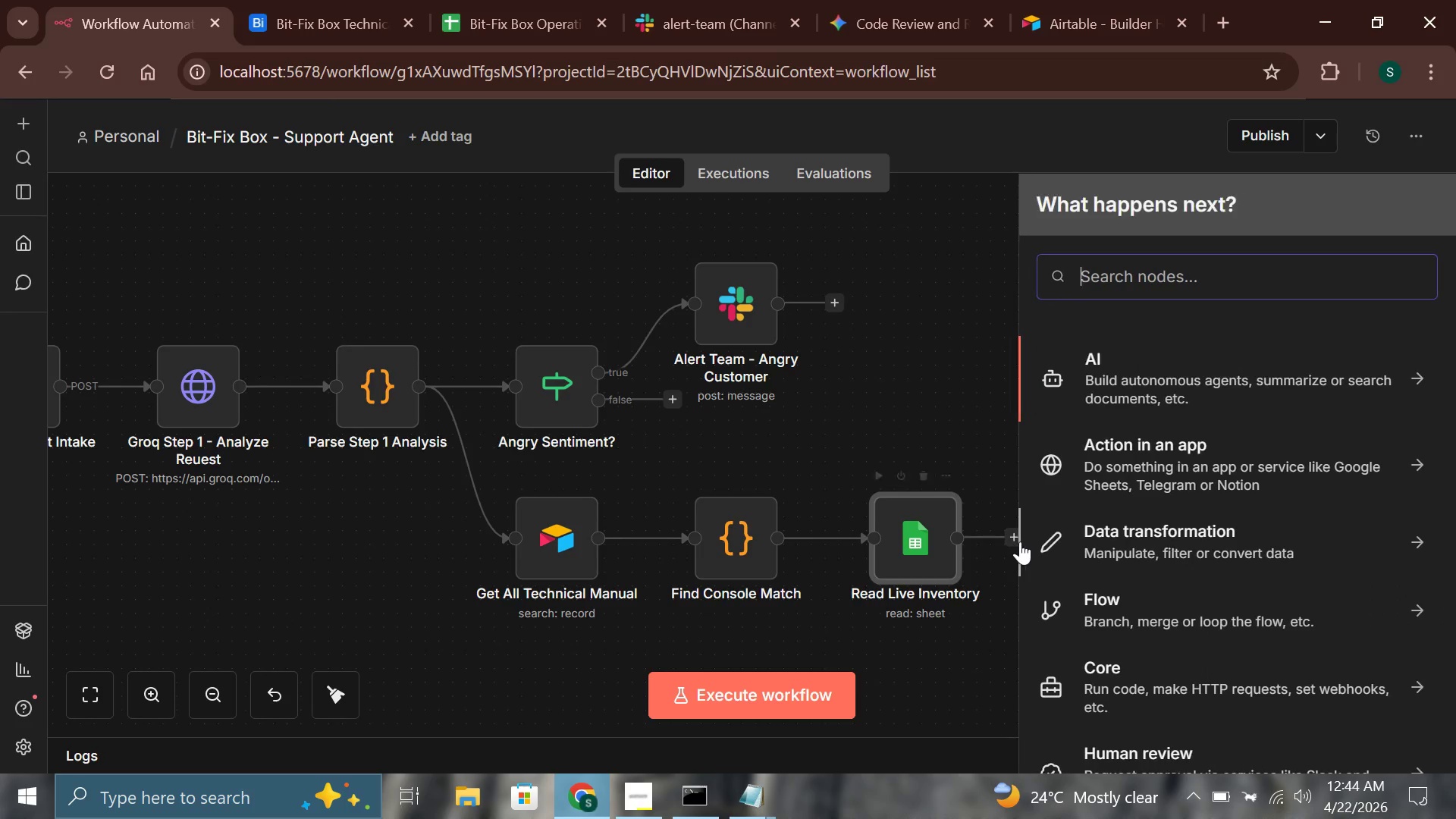 
type(code)
 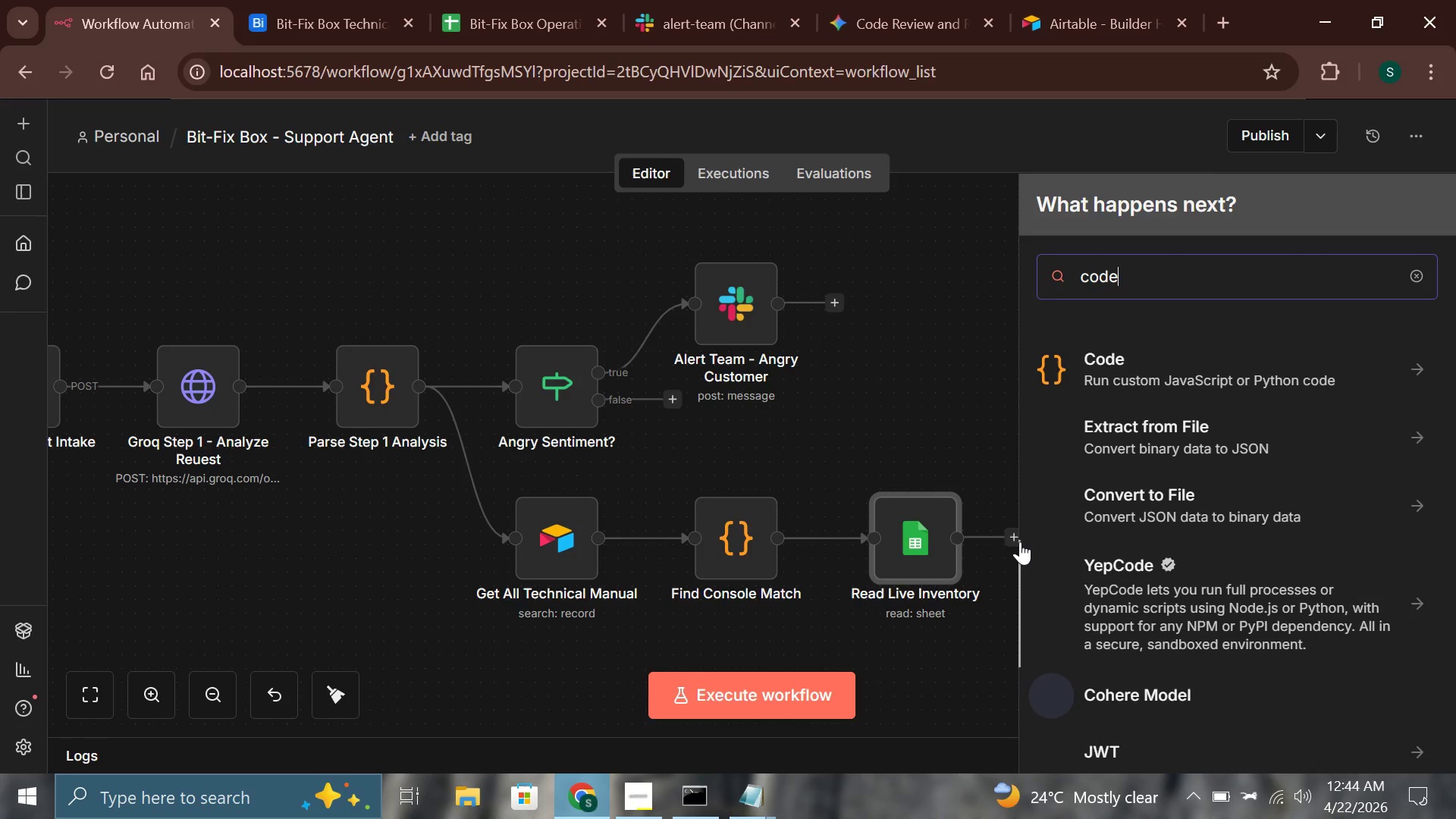 
key(Enter)
 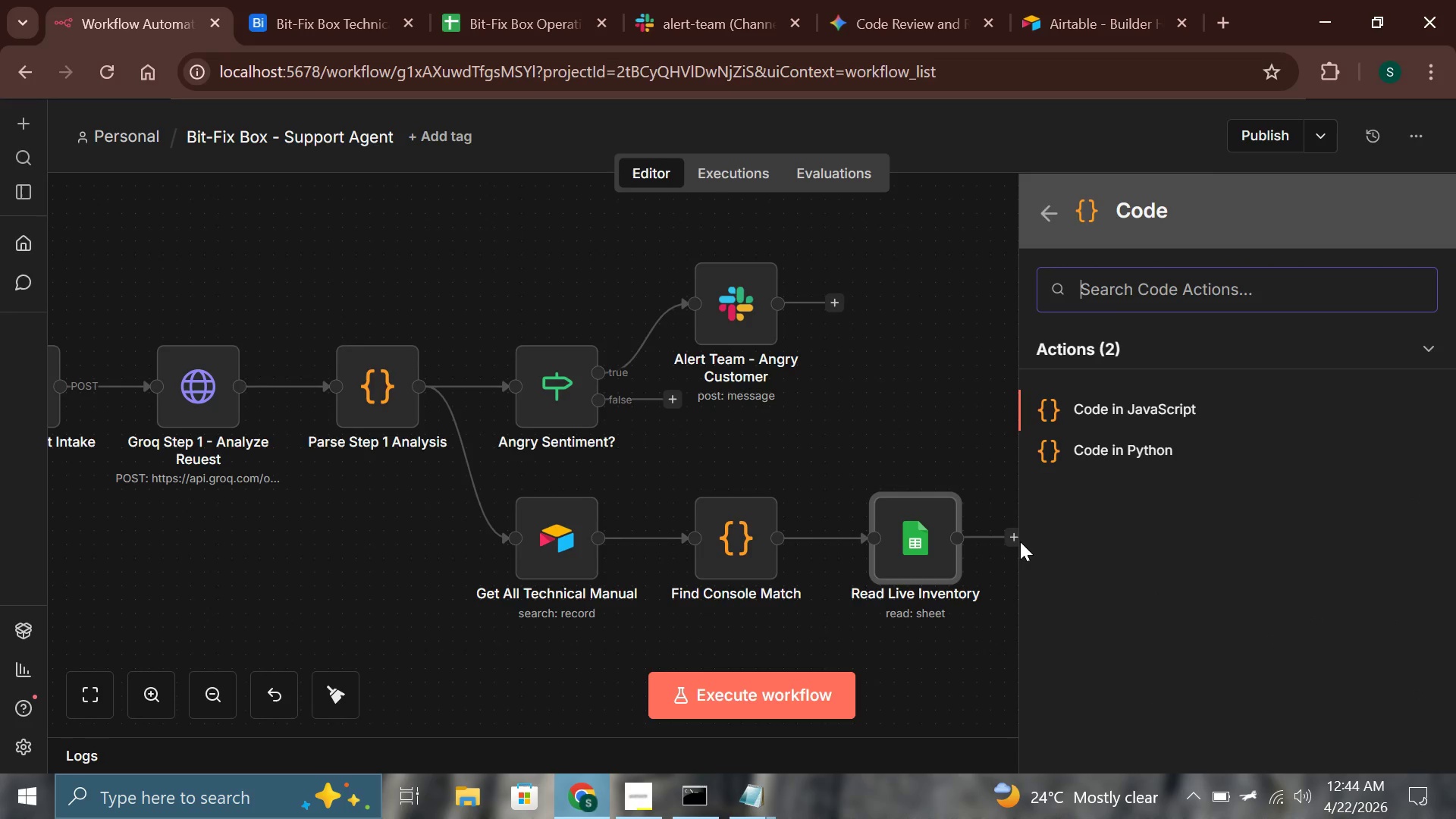 
key(Shift+ShiftRight)
 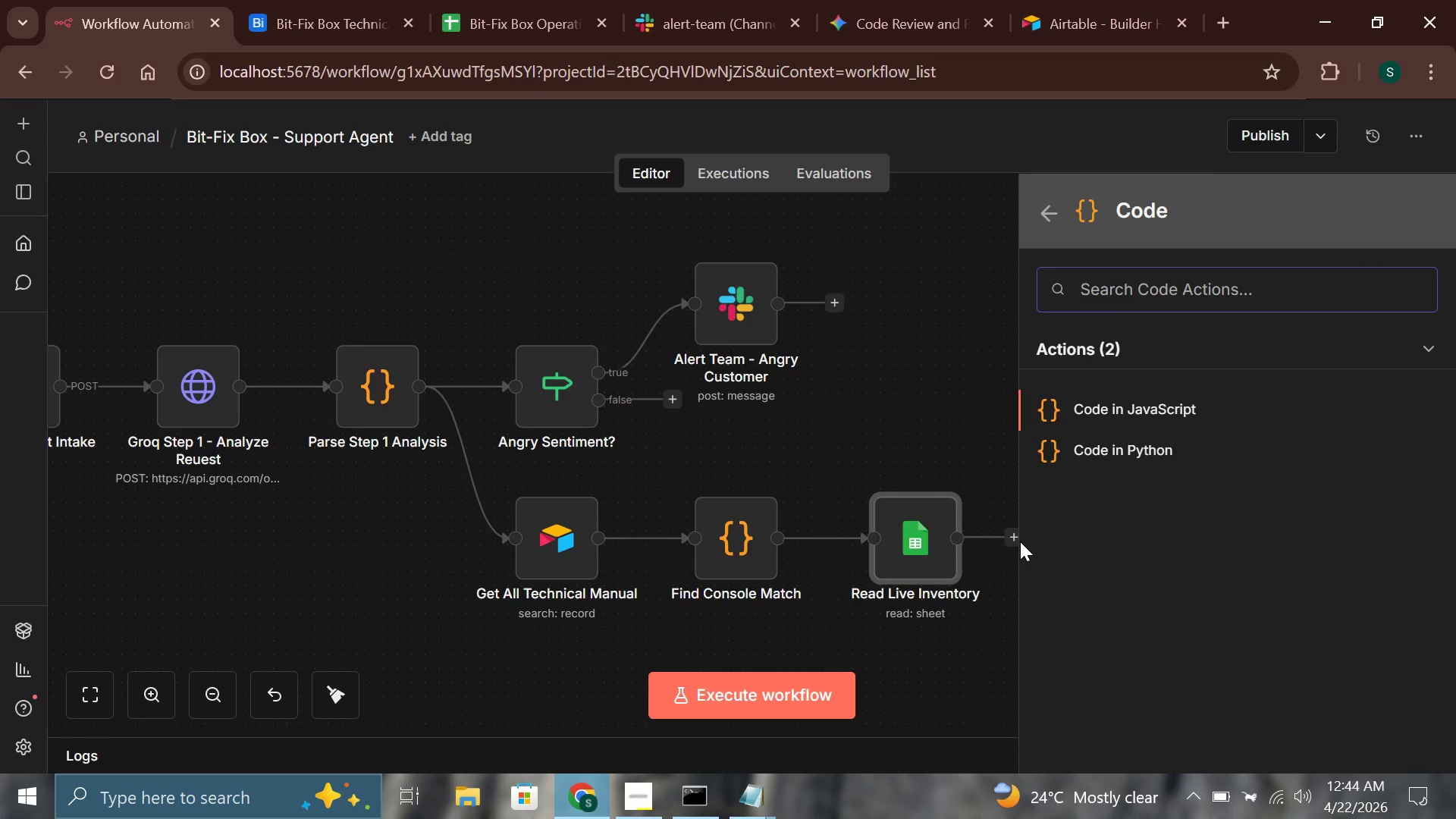 
key(Enter)
 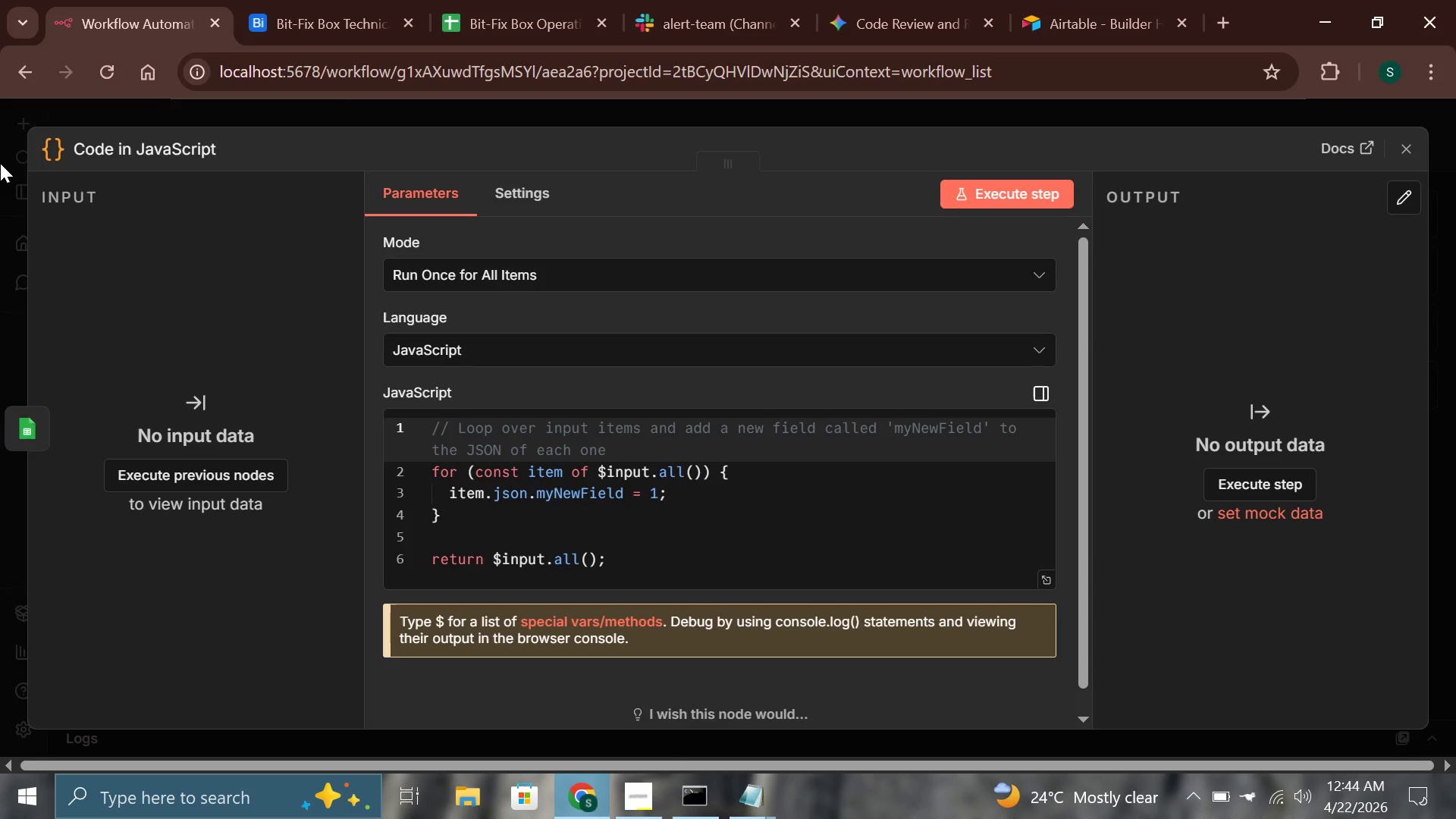 
left_click([160, 153])
 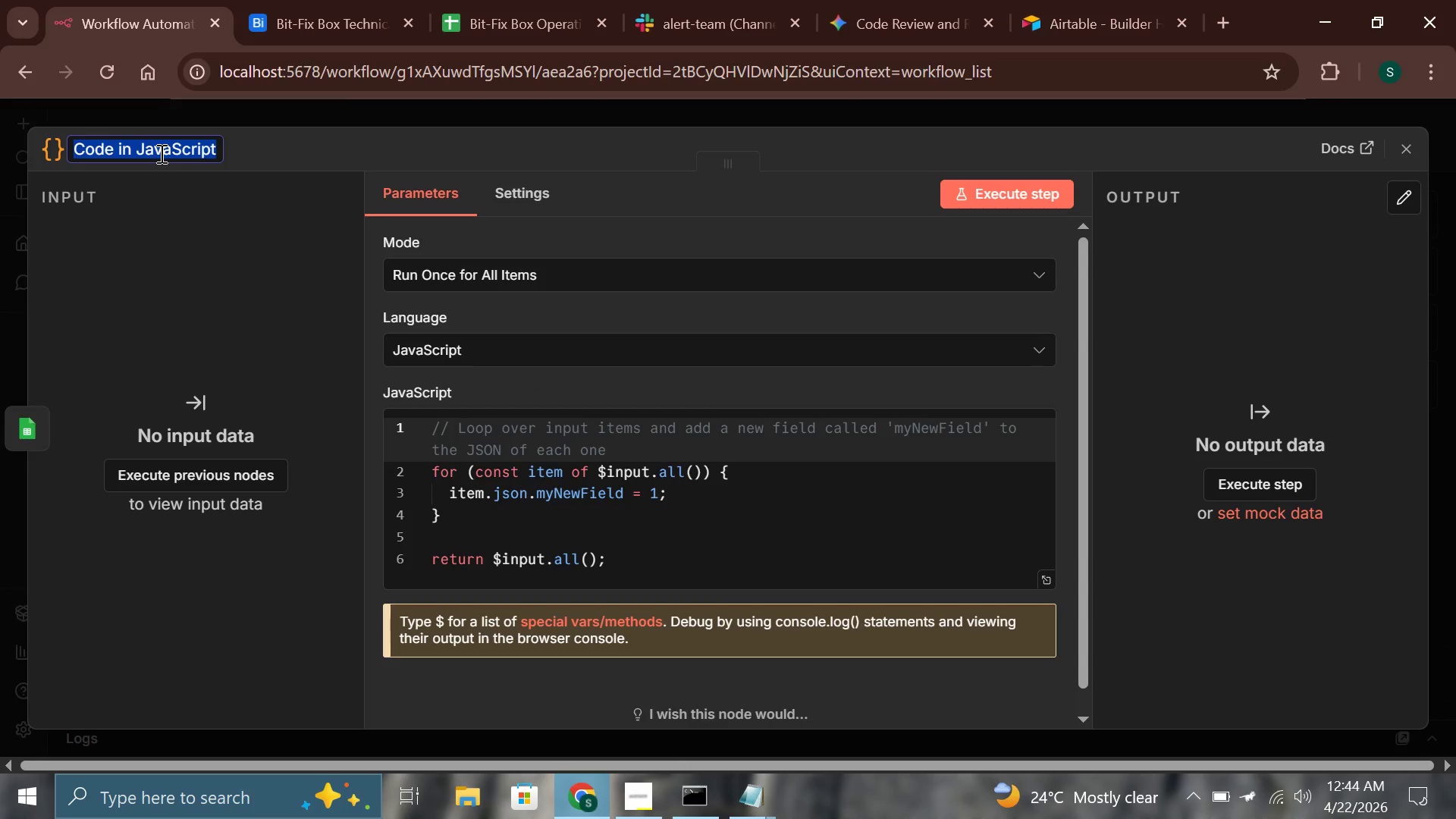 
key(Backspace)
type(Build Support Context)
 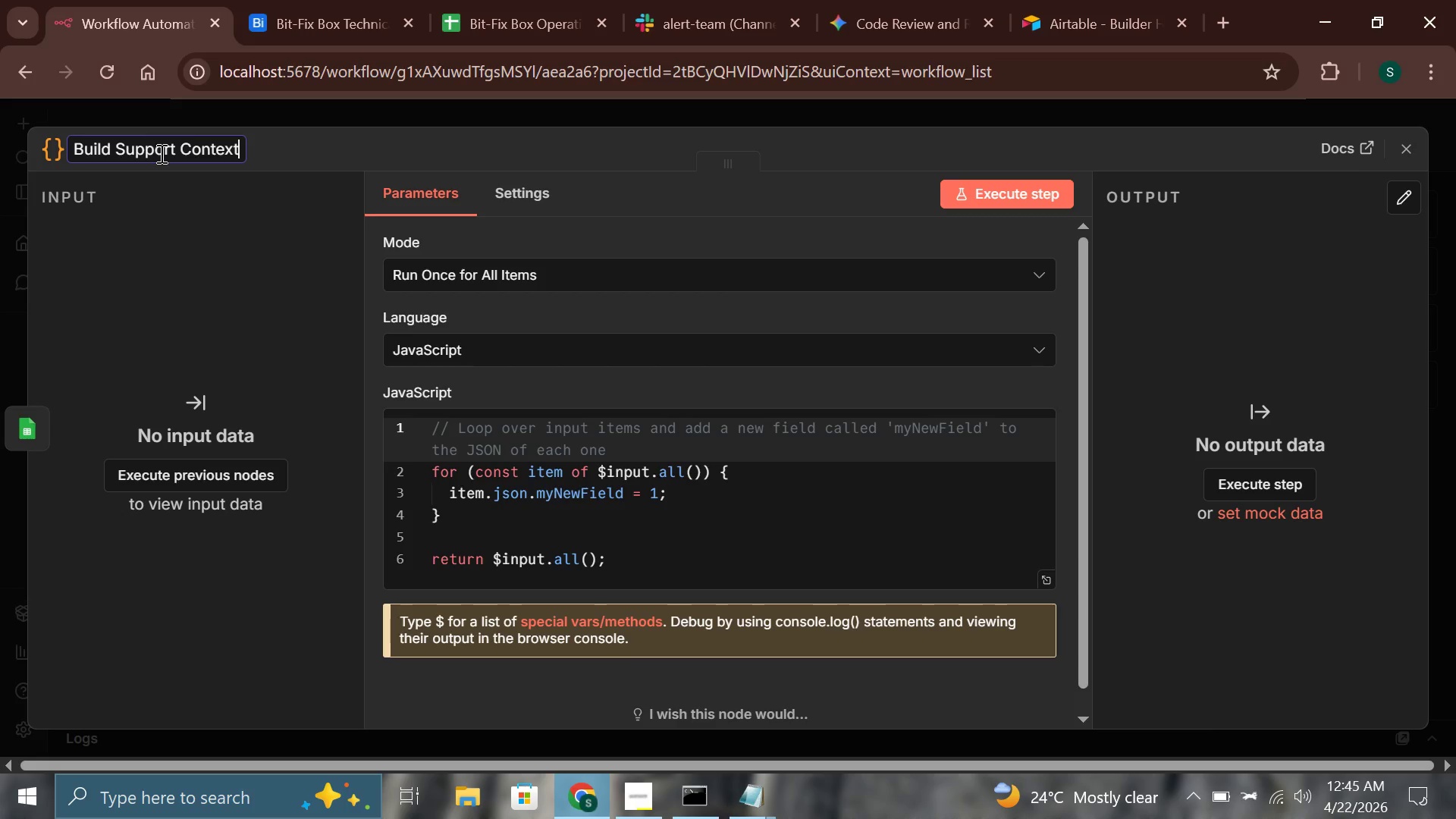 
wait(79.56)
 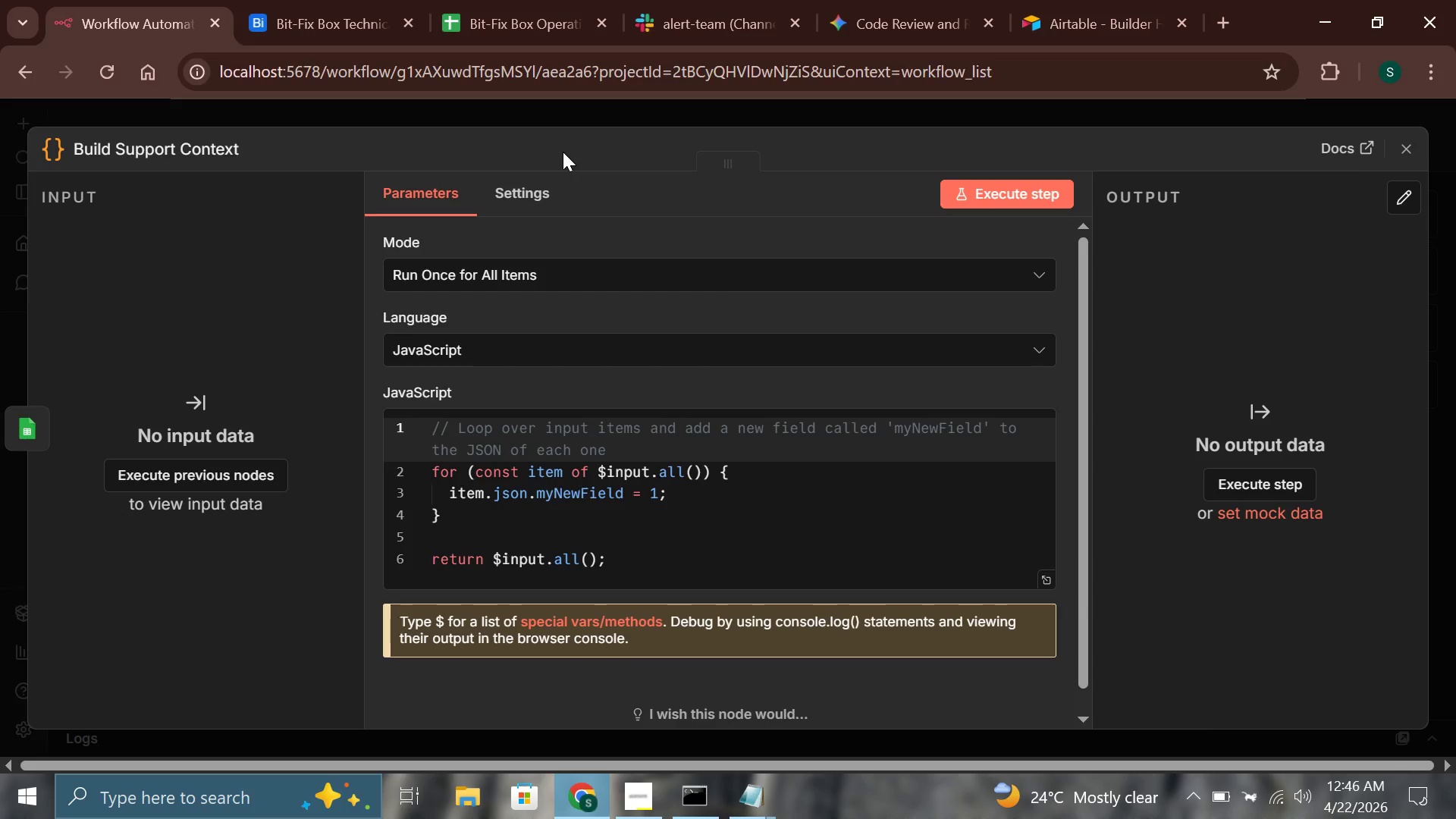 
key(Control+ControlLeft)
 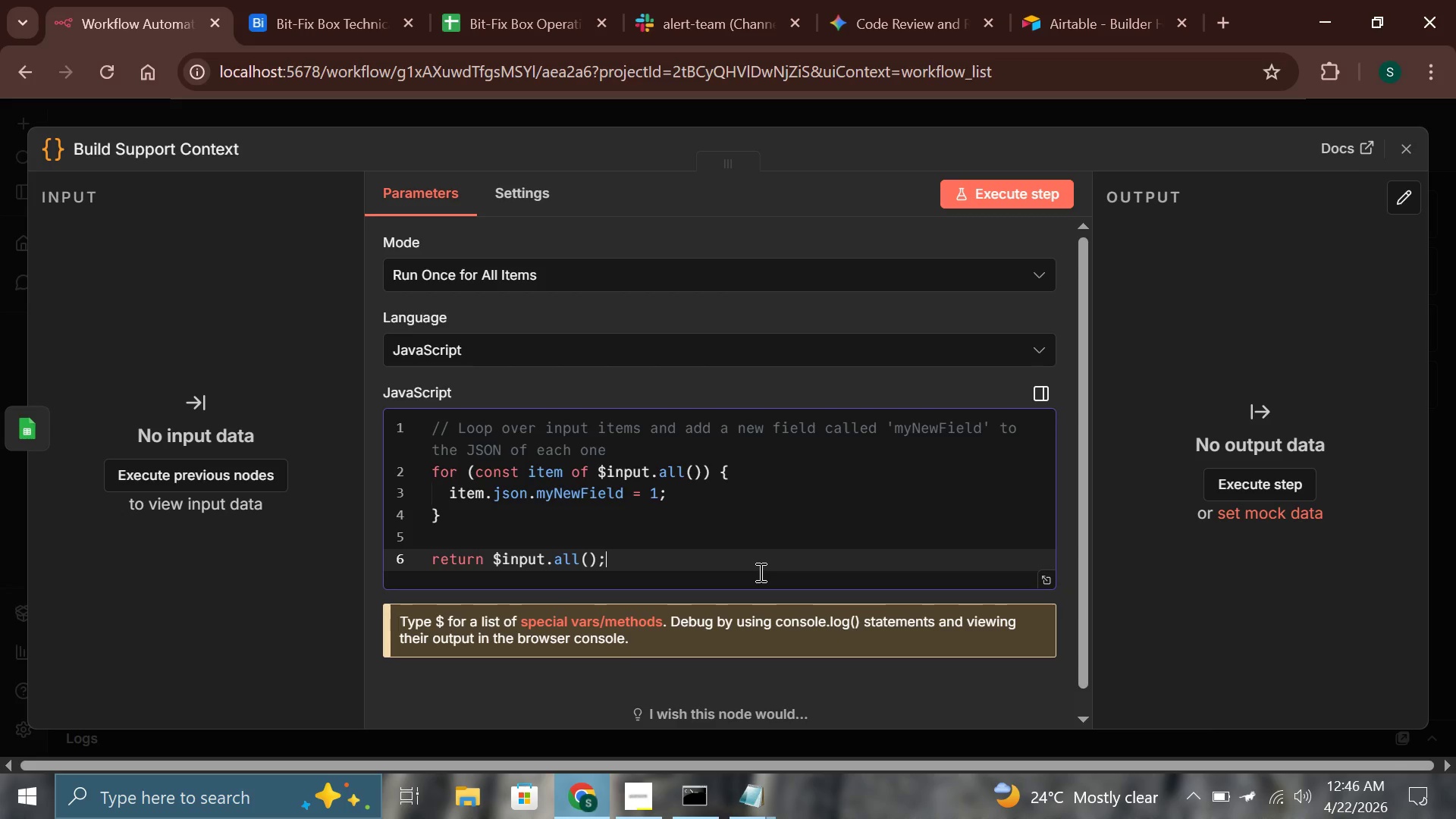 
key(Control+A)
 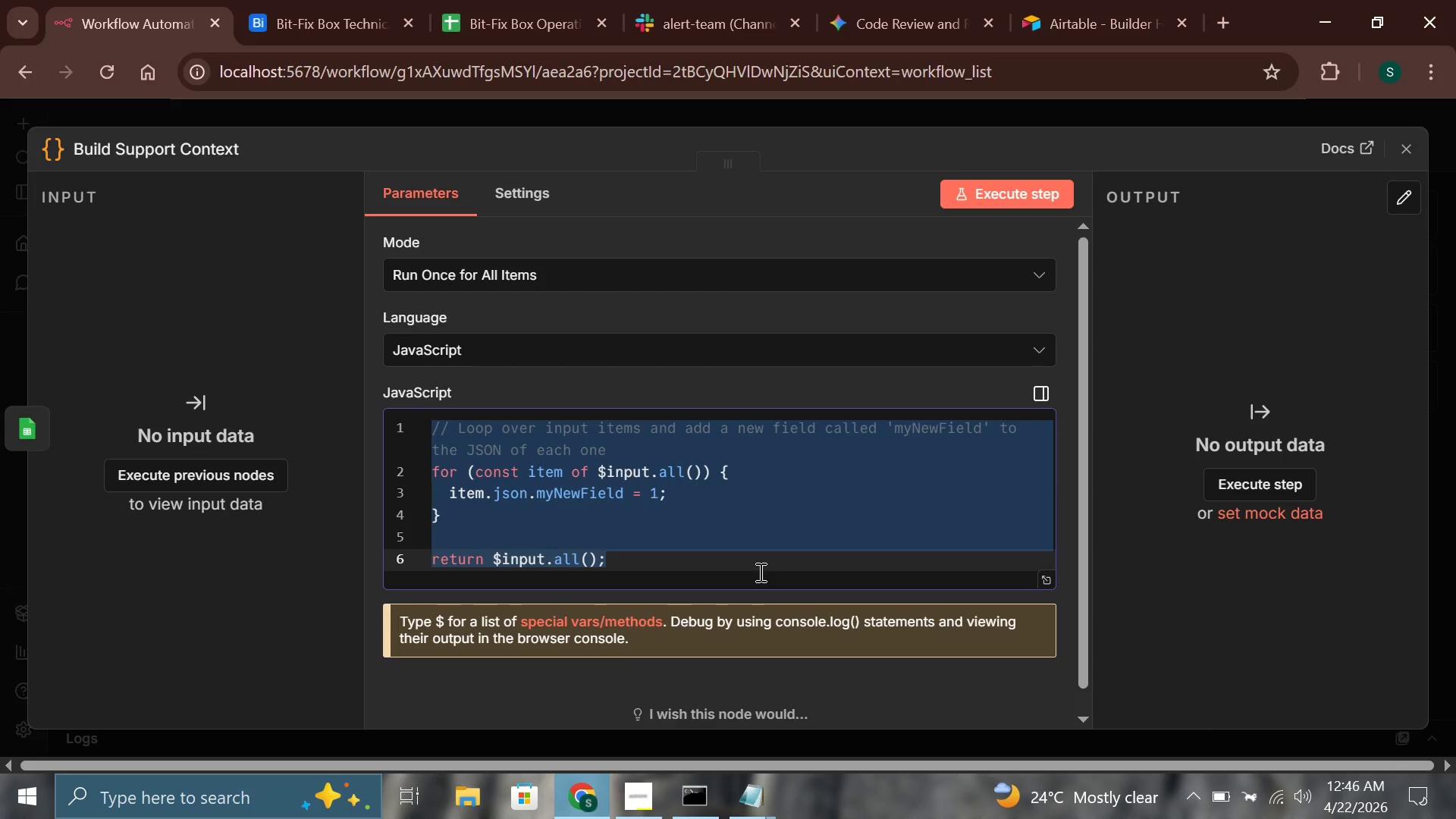 
key(Backspace)
type(const inventoru )
key(Backspace)
type(Items = $)
 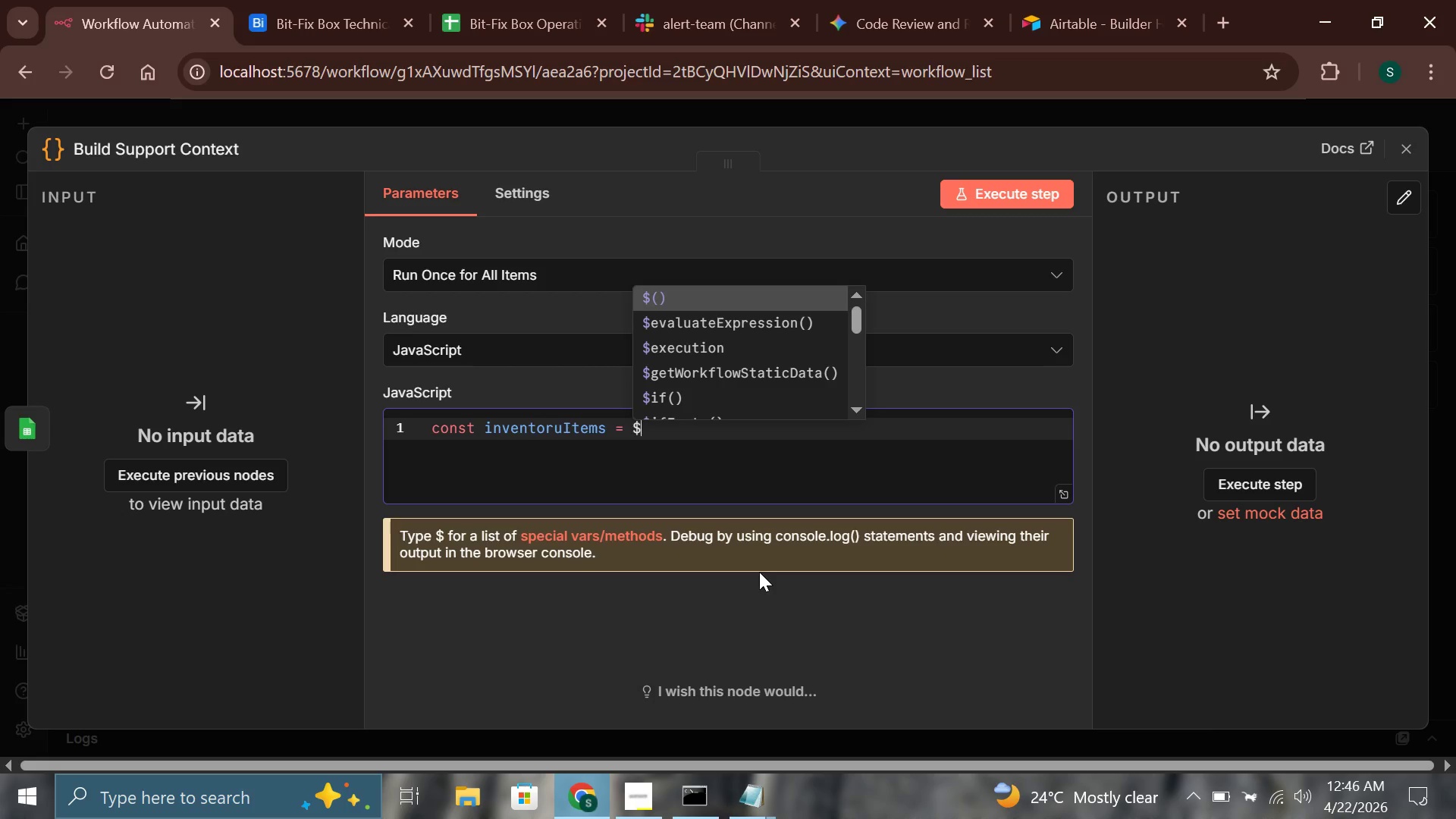 
hold_key(key=ArrowLeft, duration=0.72)
 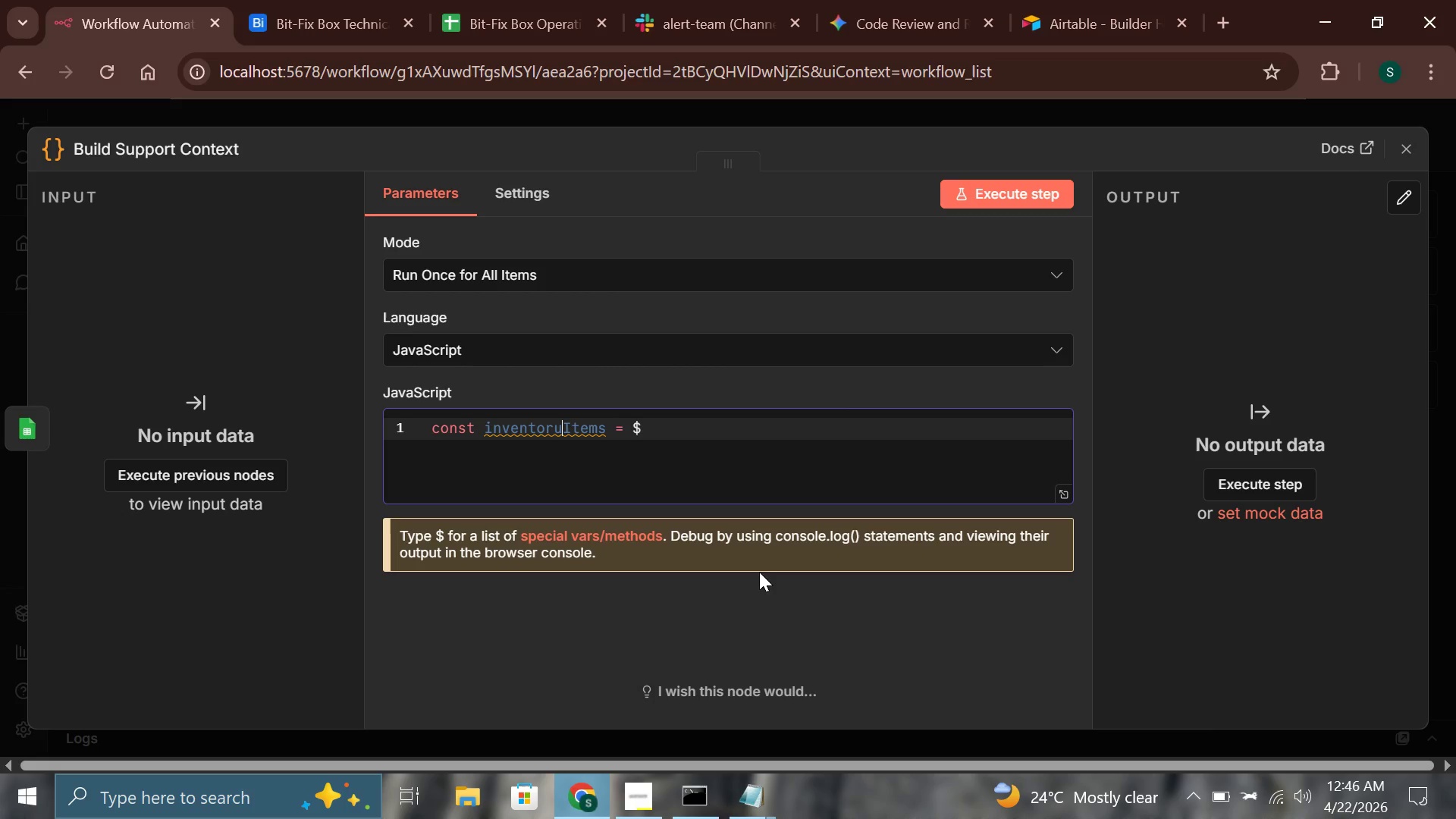 
hold_key(key=ArrowLeft, duration=0.39)
 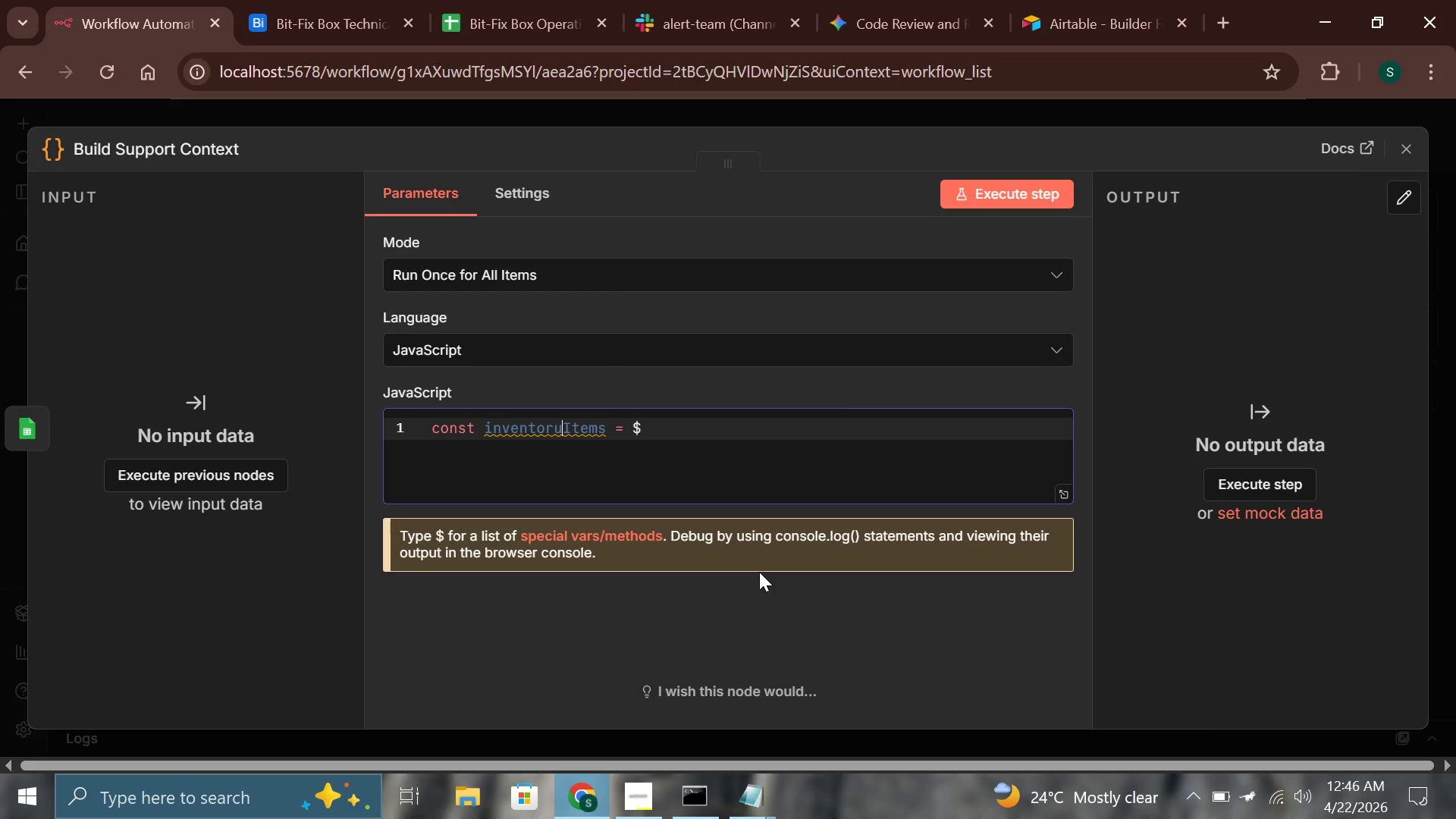 
key(Backspace)
 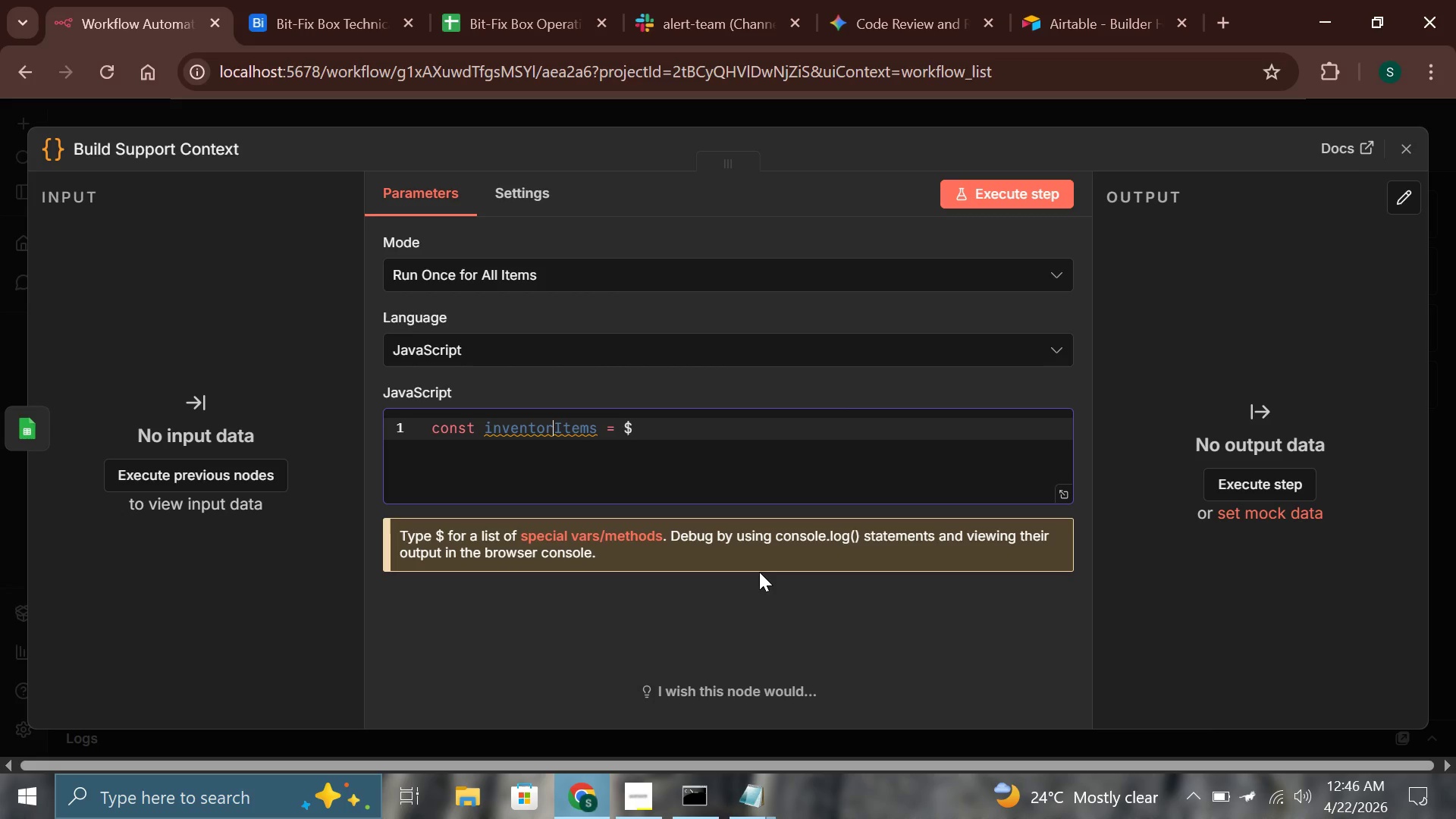 
key(Y)
 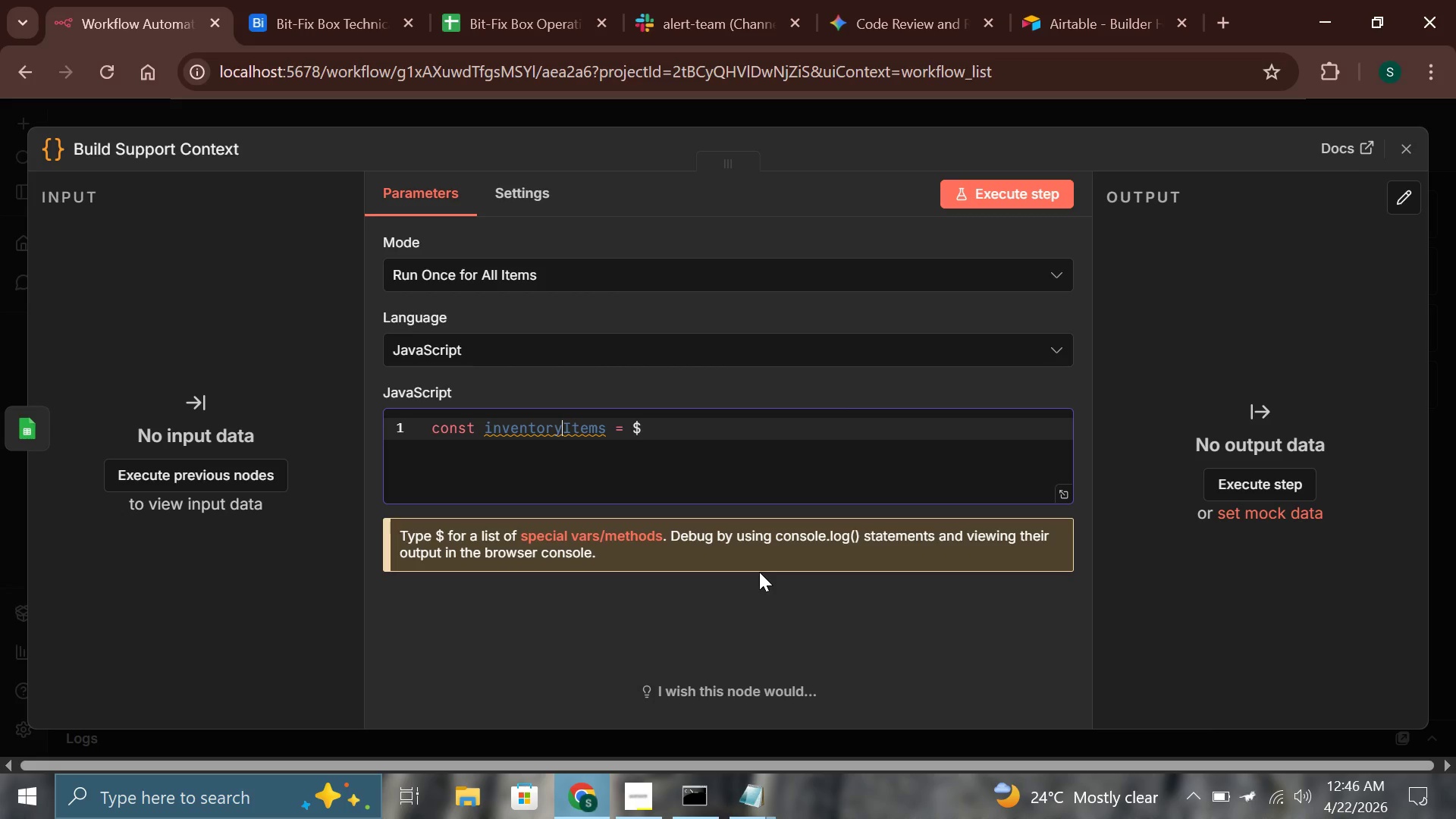 
hold_key(key=ArrowRight, duration=0.94)
 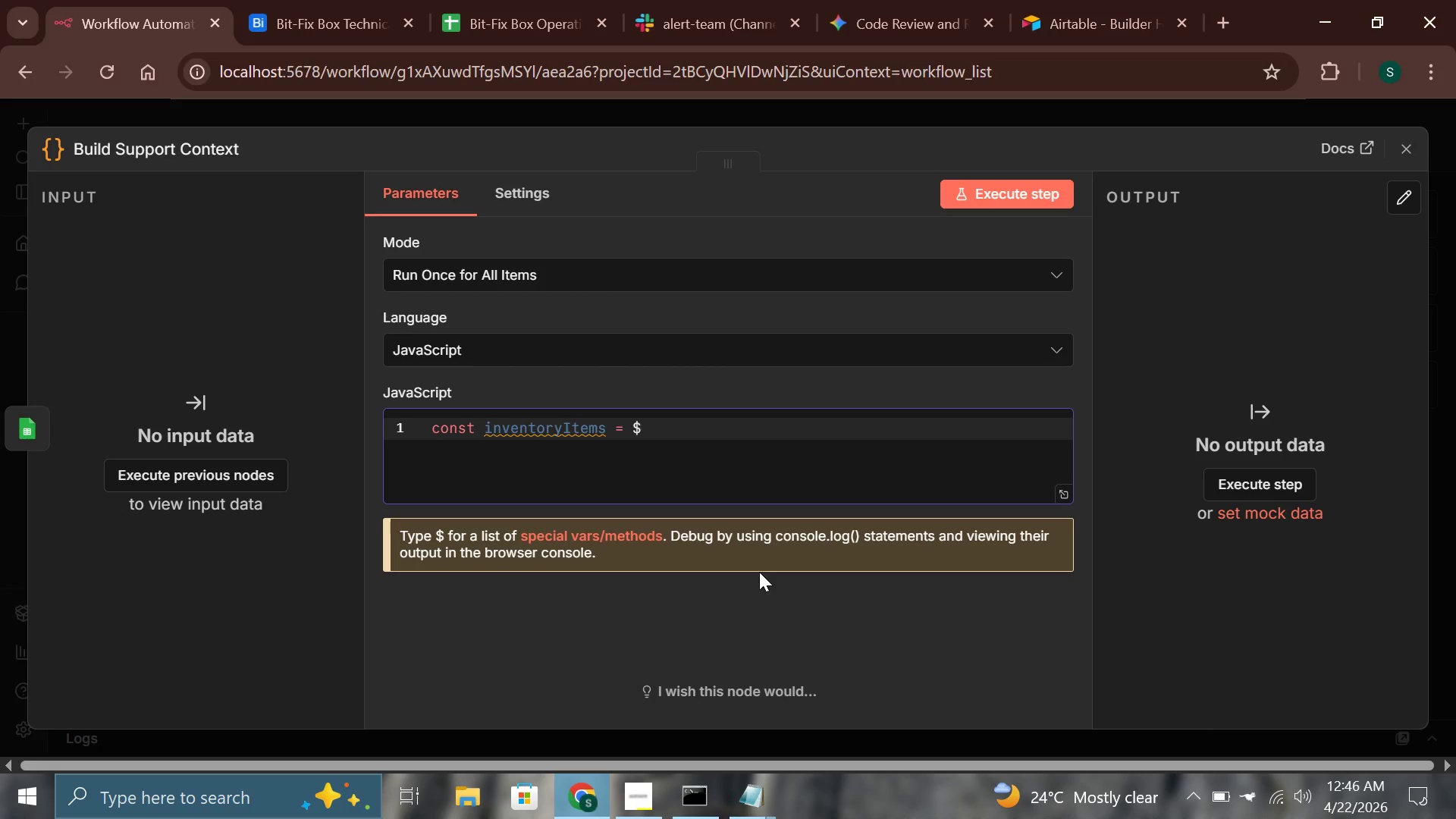 
hold_key(key=ArrowRight, duration=6.25)
 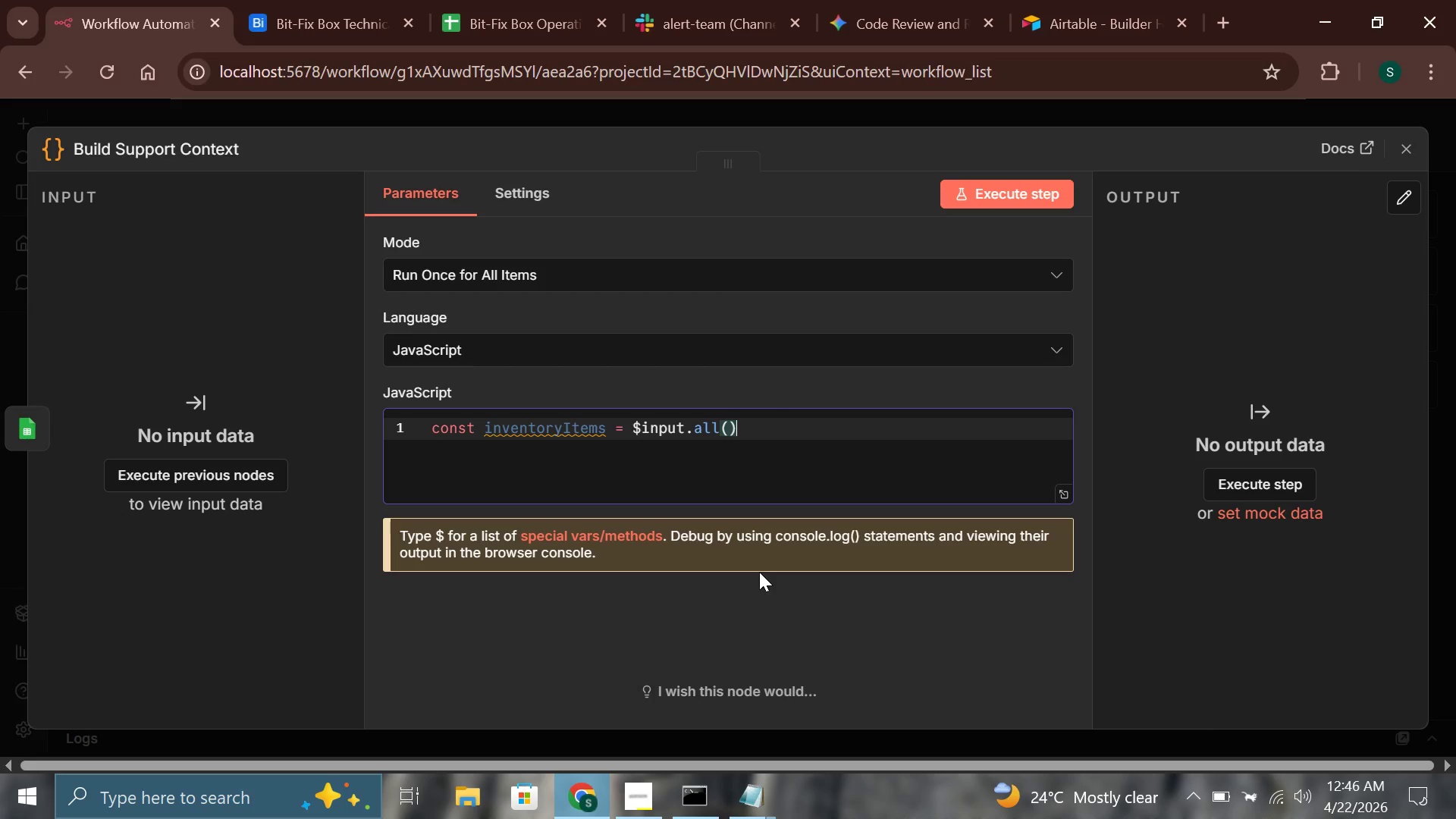 
type(input.all(;)
 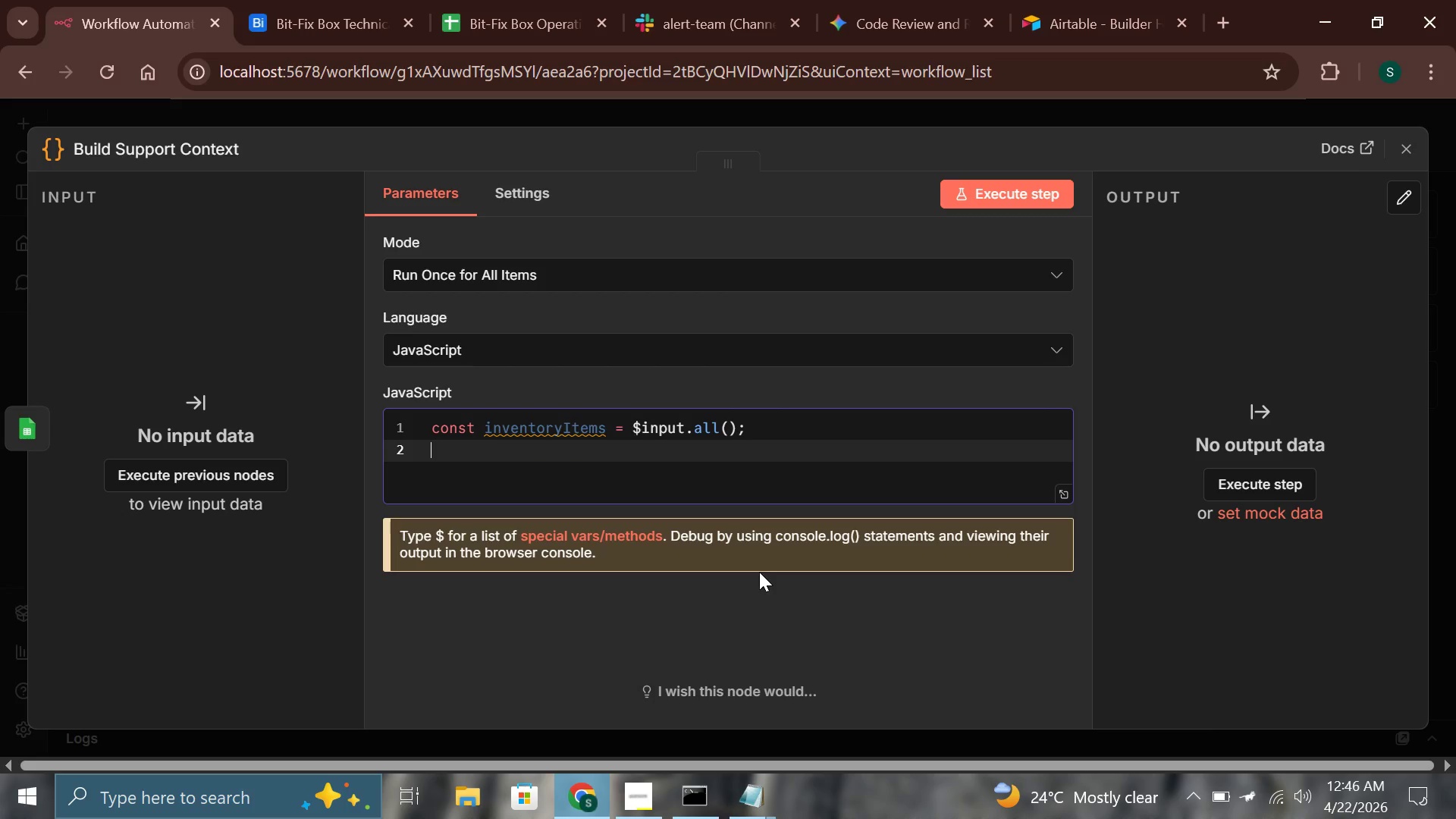 
 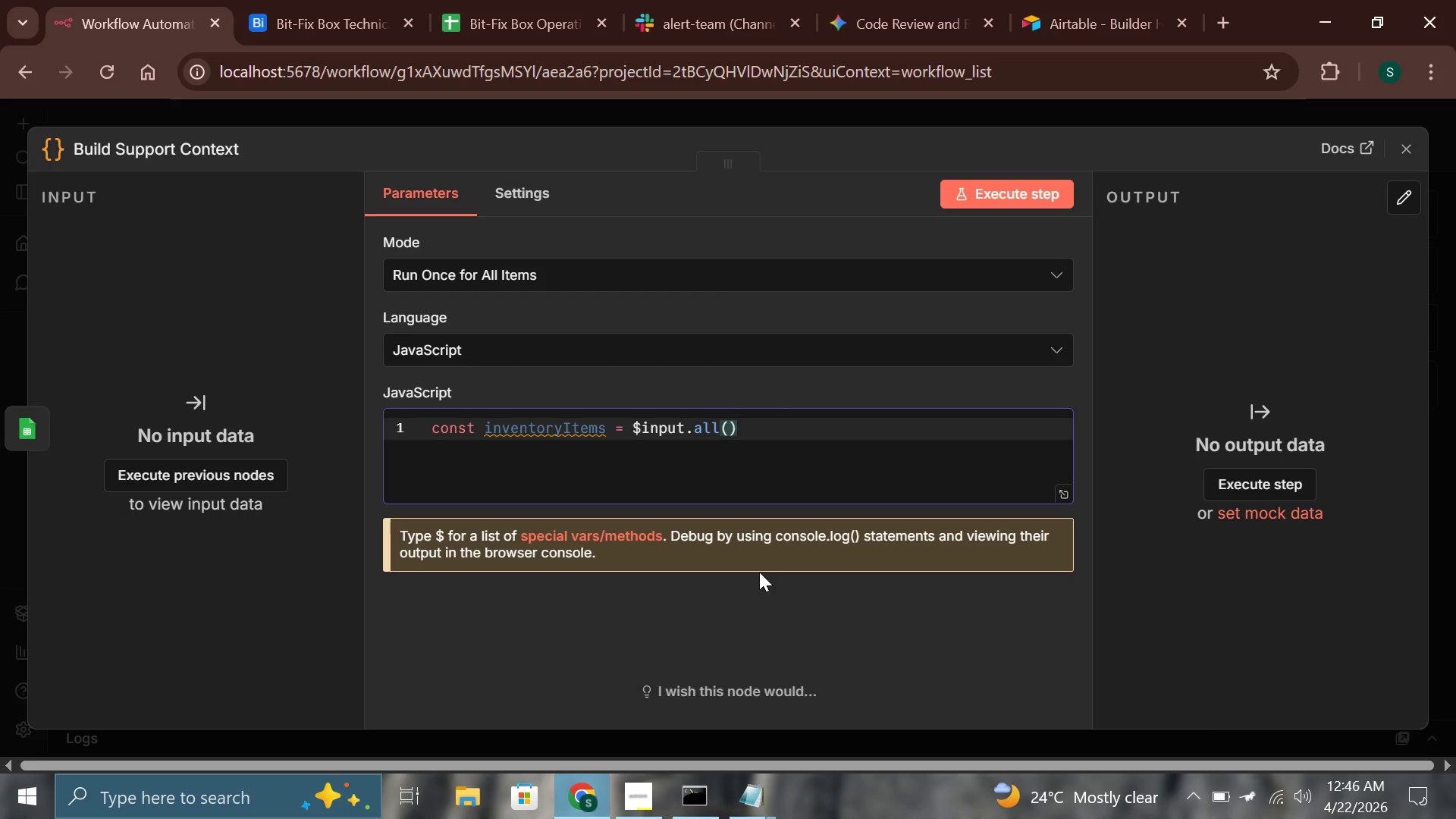 
key(Enter)
 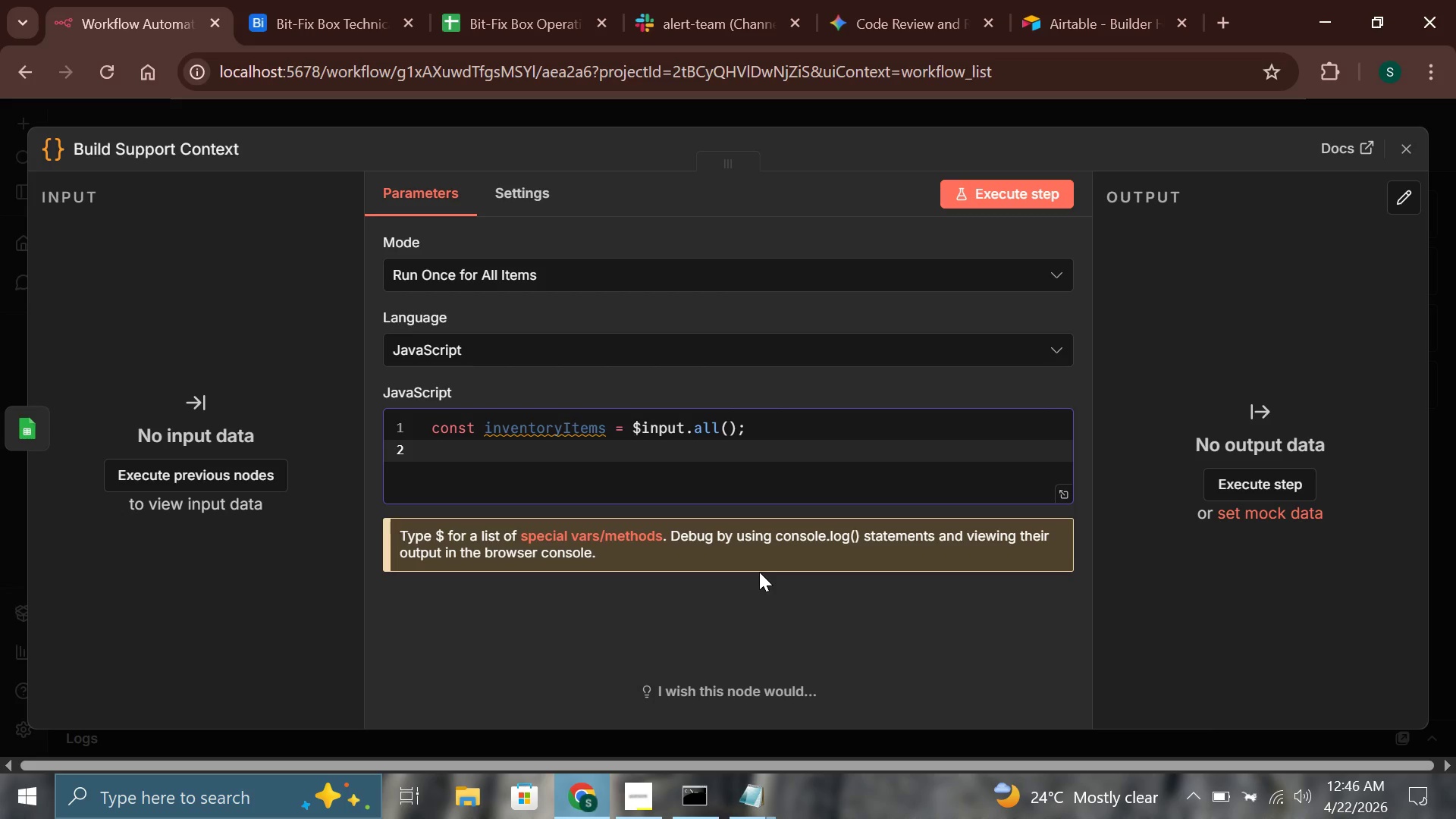 
type(const consoleData = $(;Find Consile)
key(Backspace)
key(Backspace)
key(Backspace)
type(ole Match)
 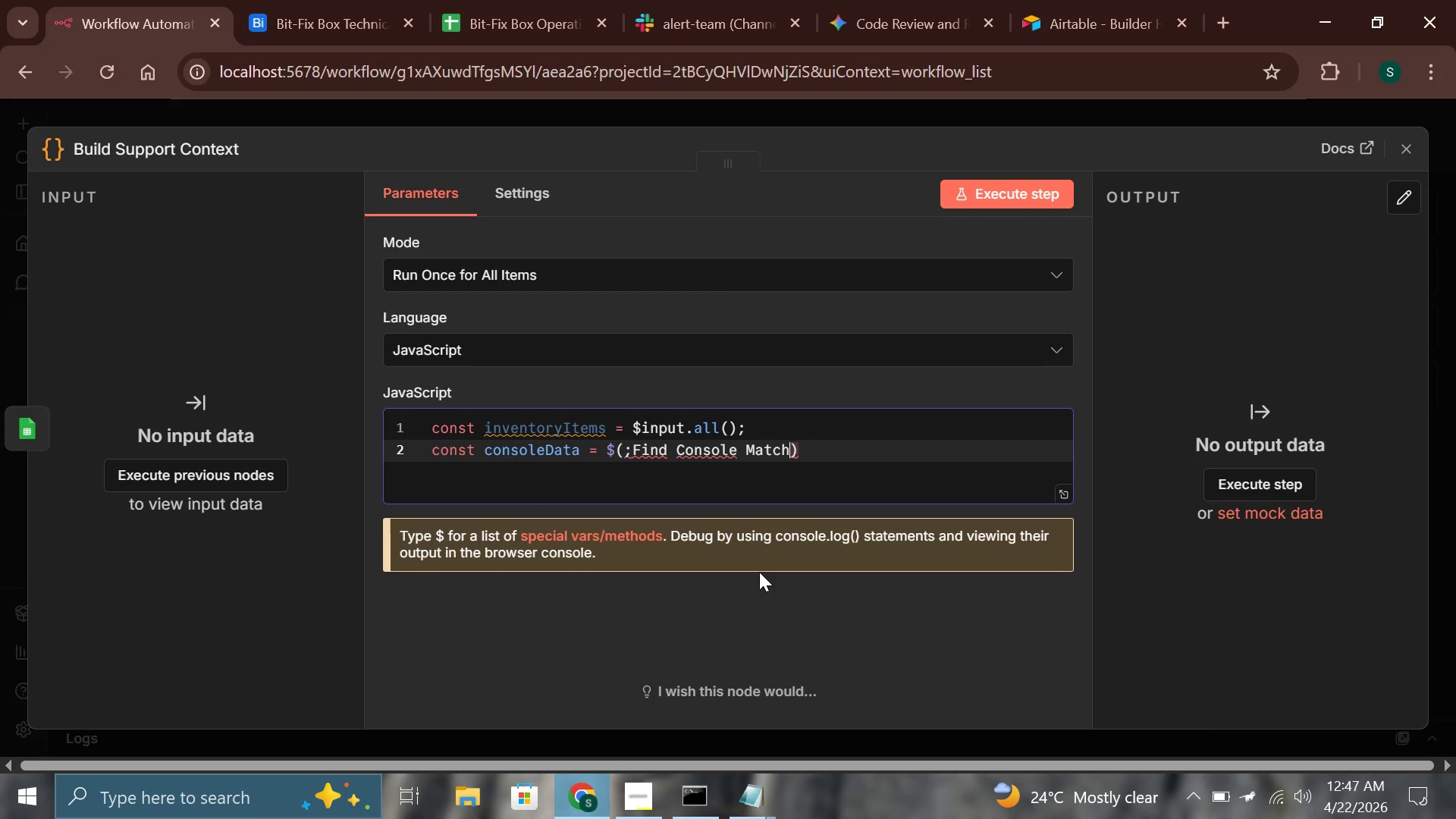 
wait(5.59)
 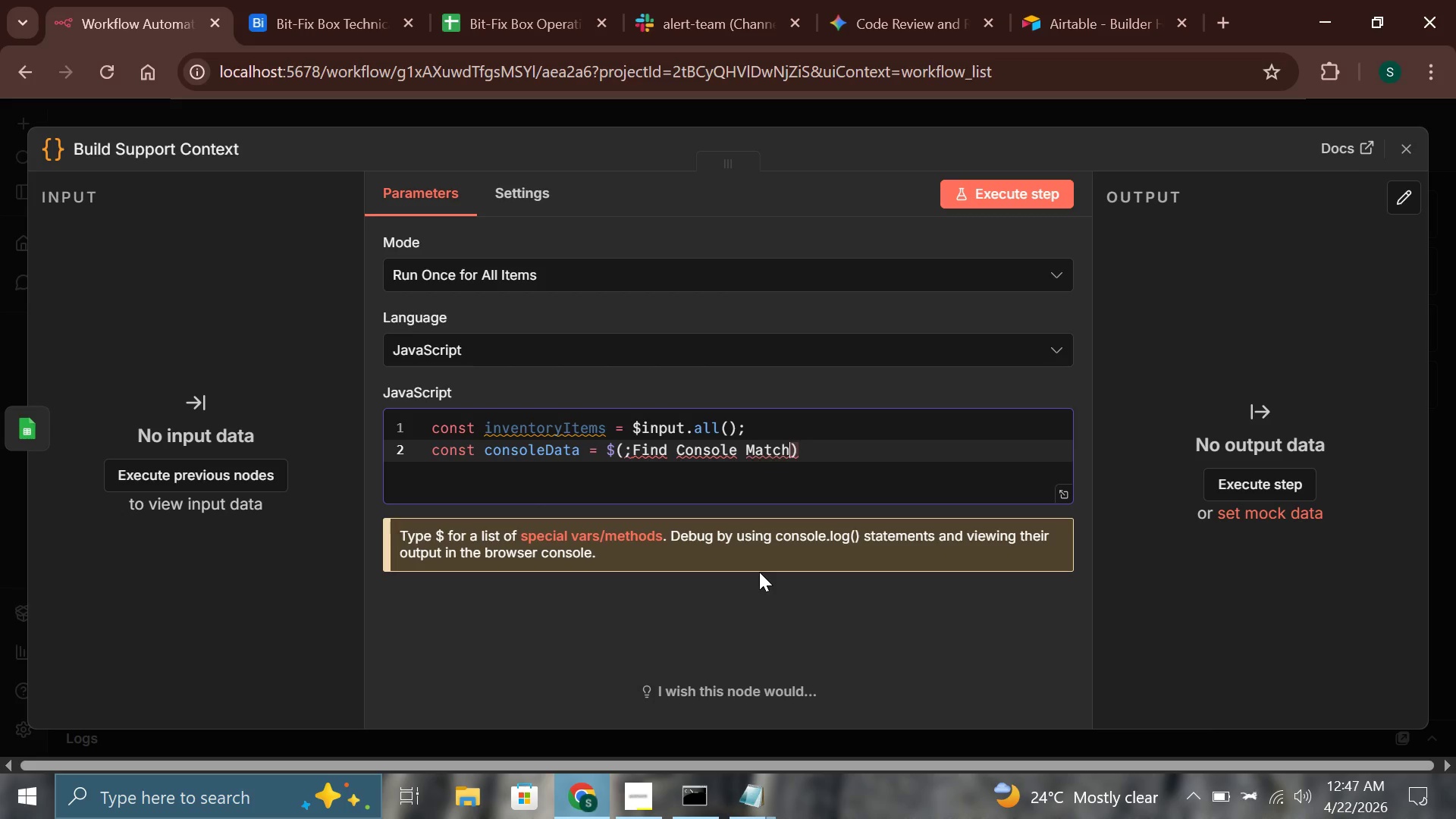 
hold_key(key=ArrowLeft, duration=1.09)
 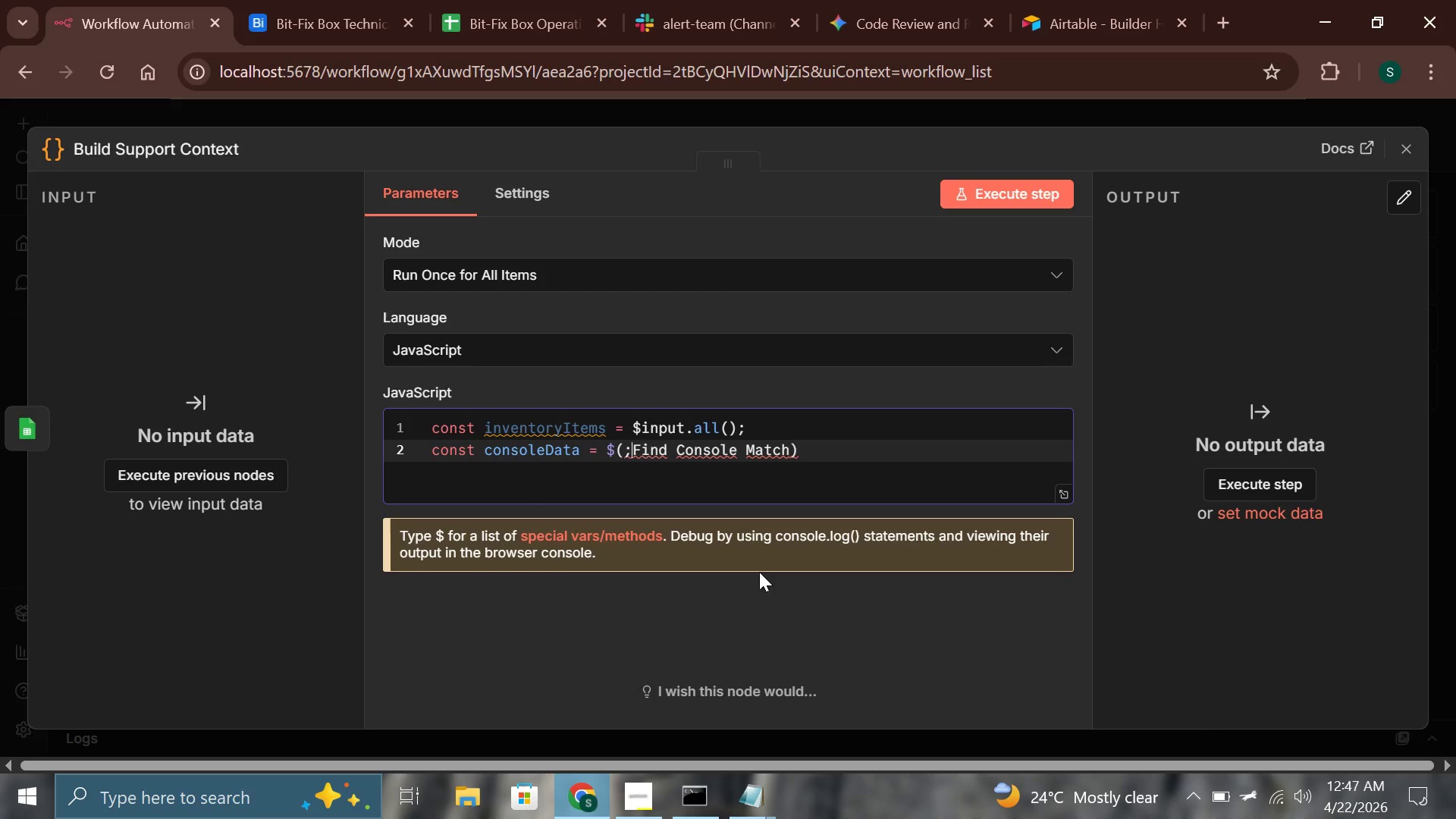 
key(Backspace)
 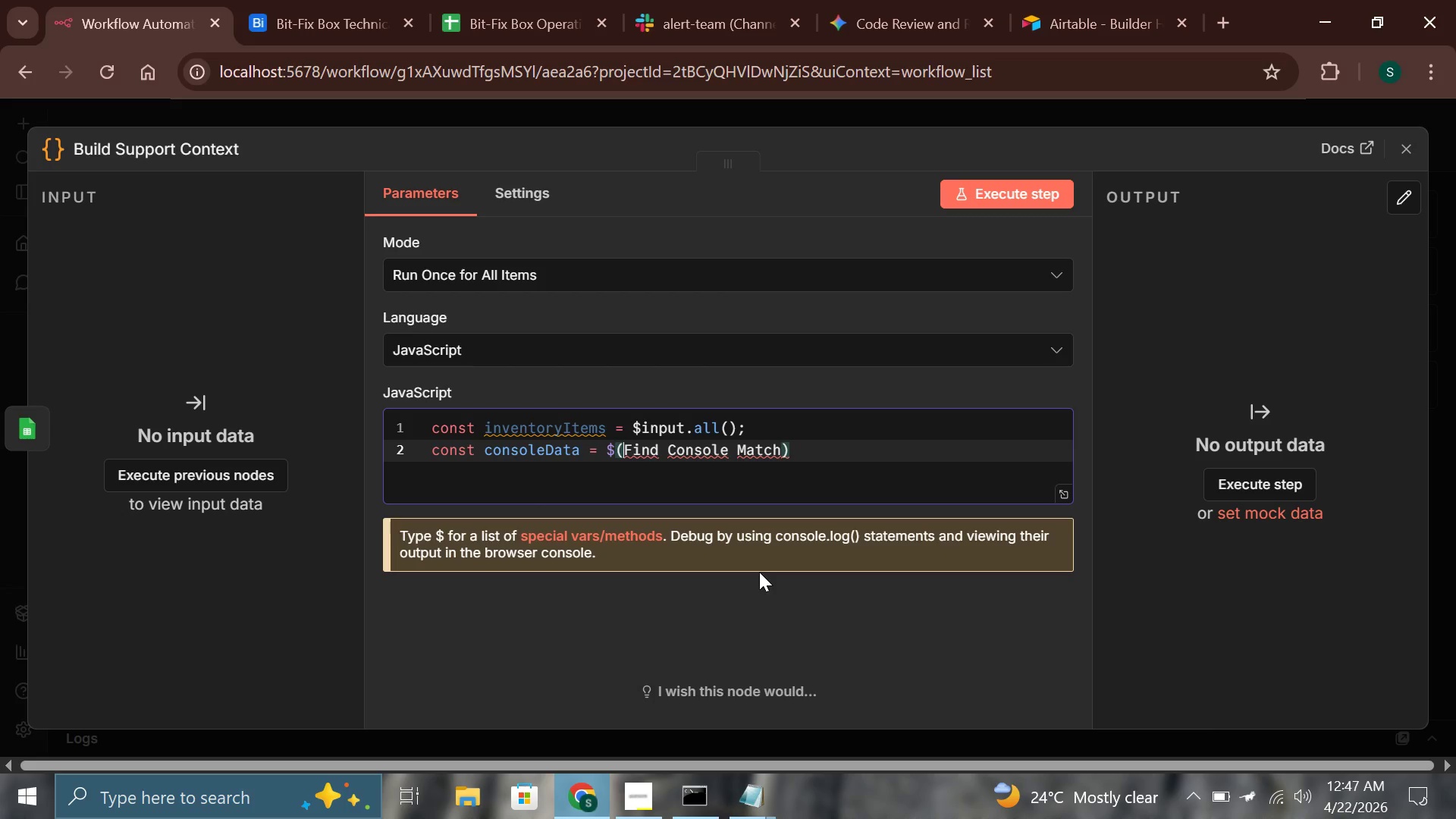 
key(Quote)
 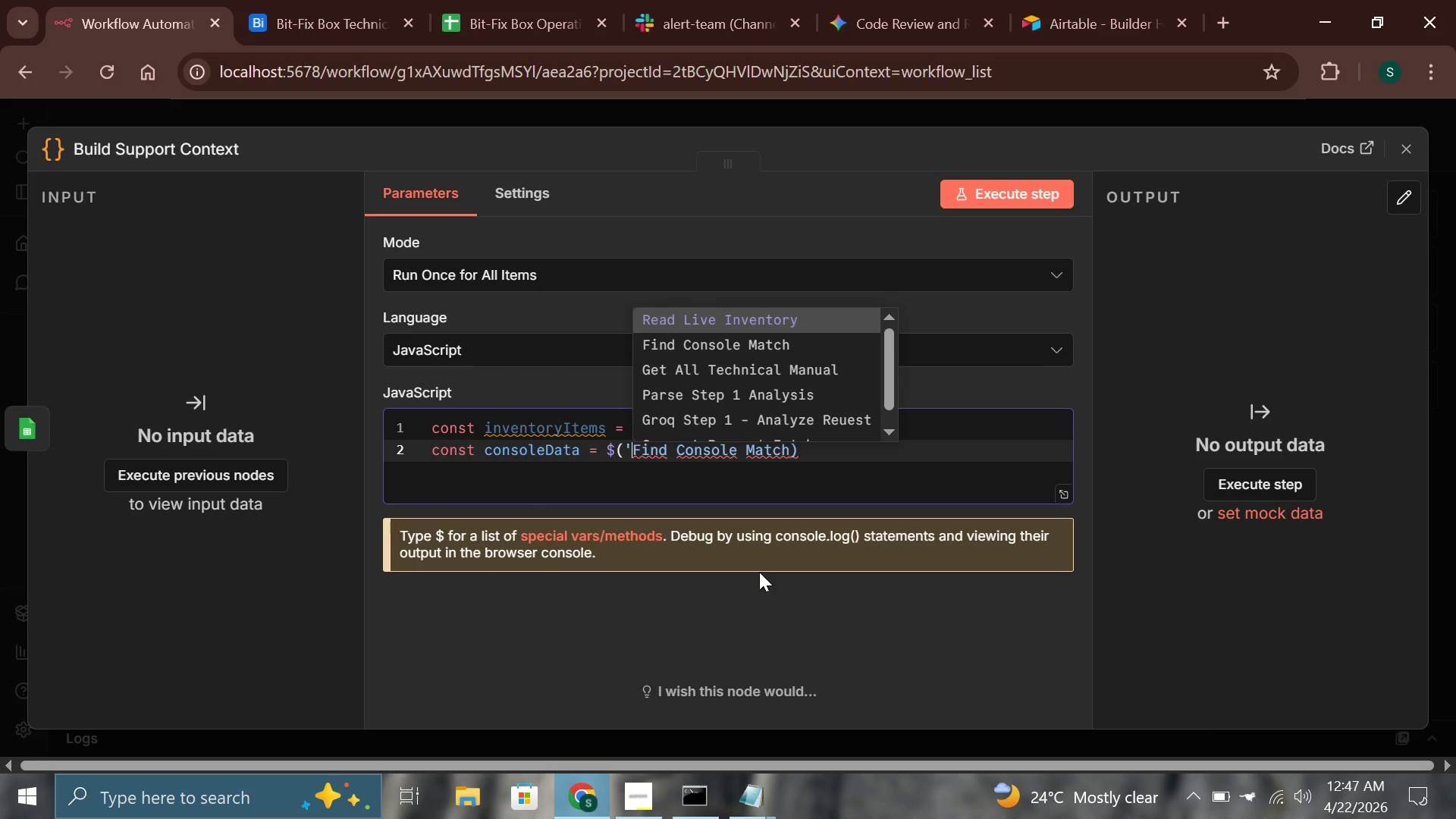 
hold_key(key=ArrowRight, duration=1.08)
 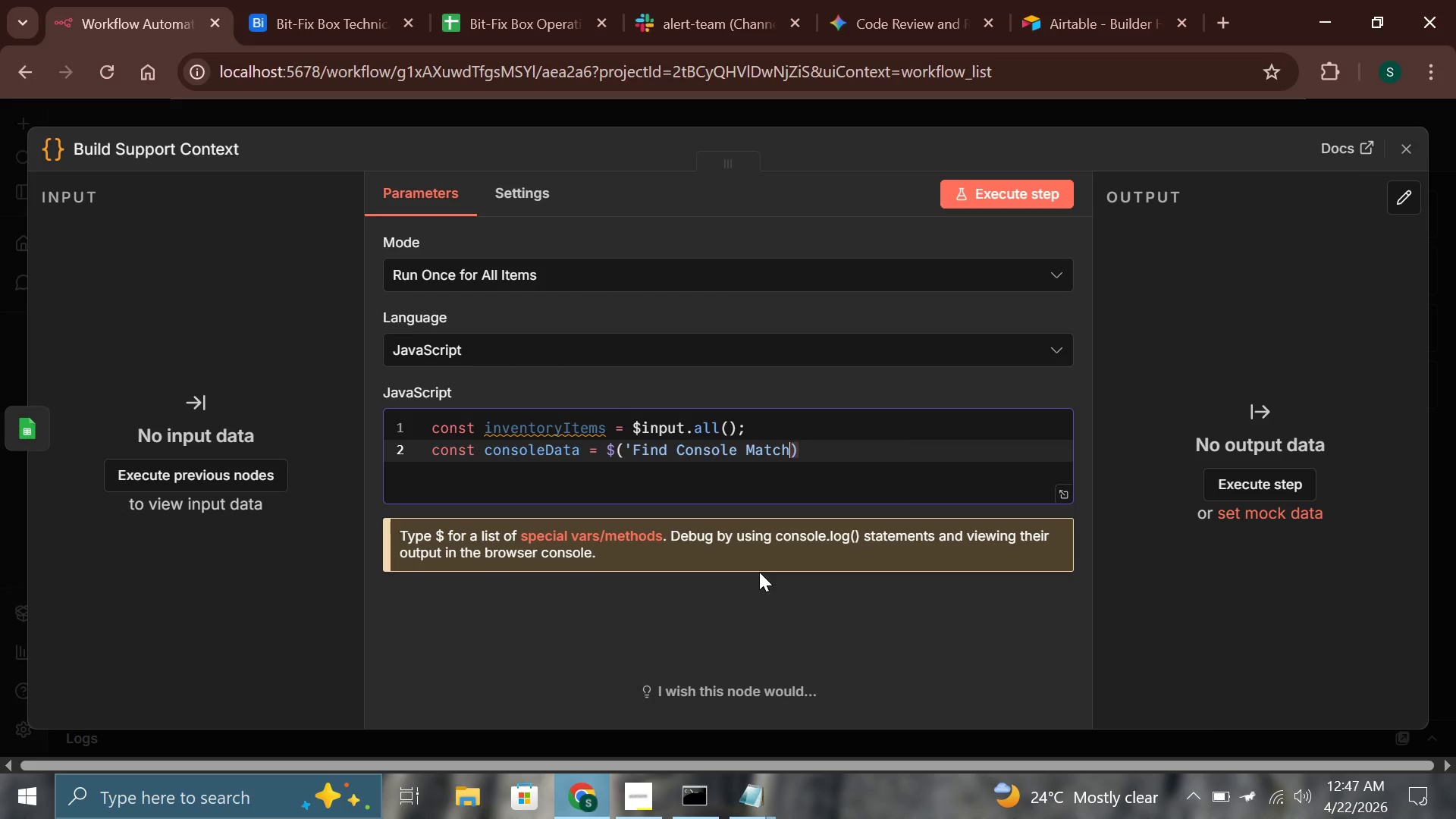 
key(Quote)
 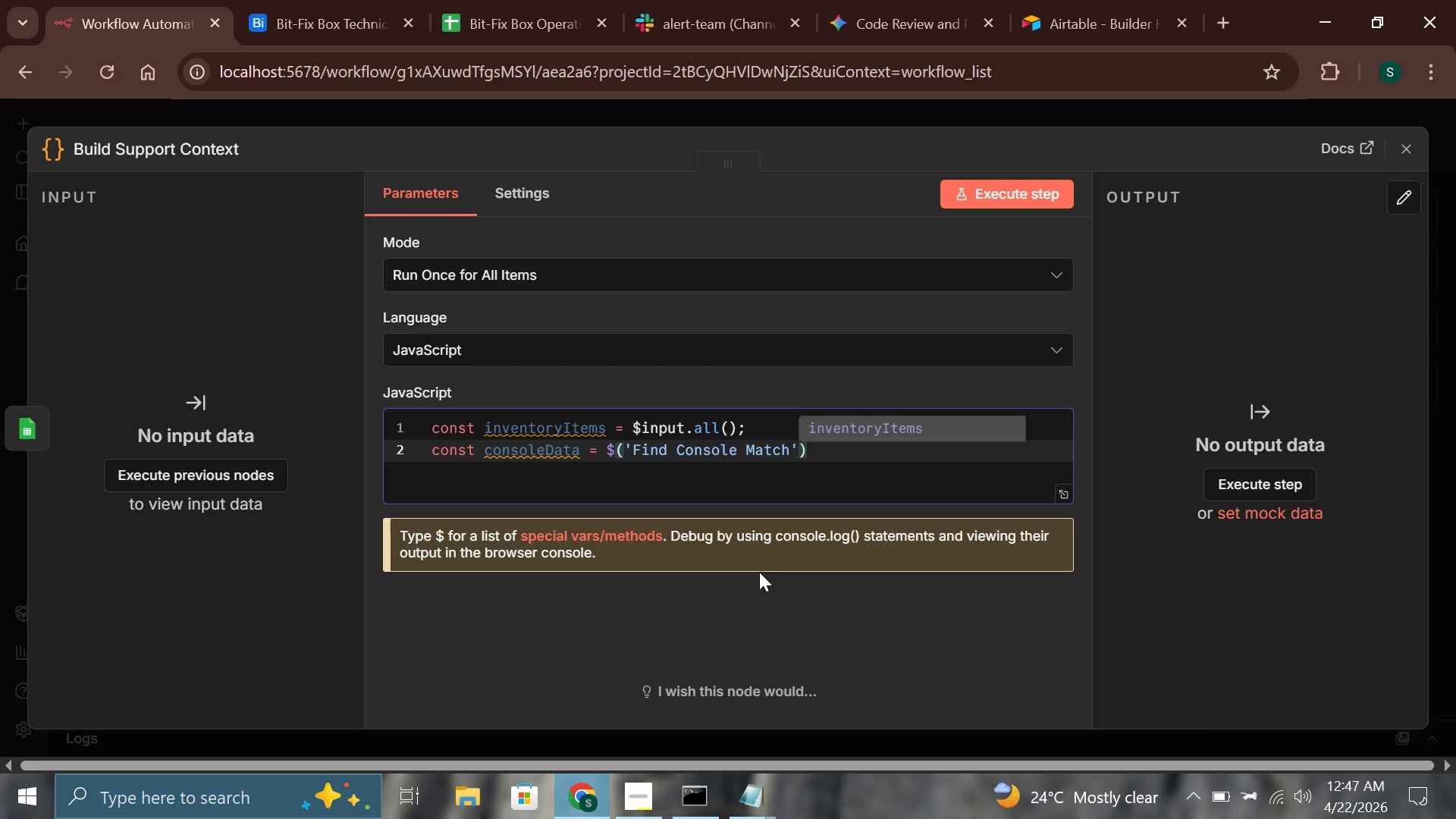 
key(ArrowRight)
 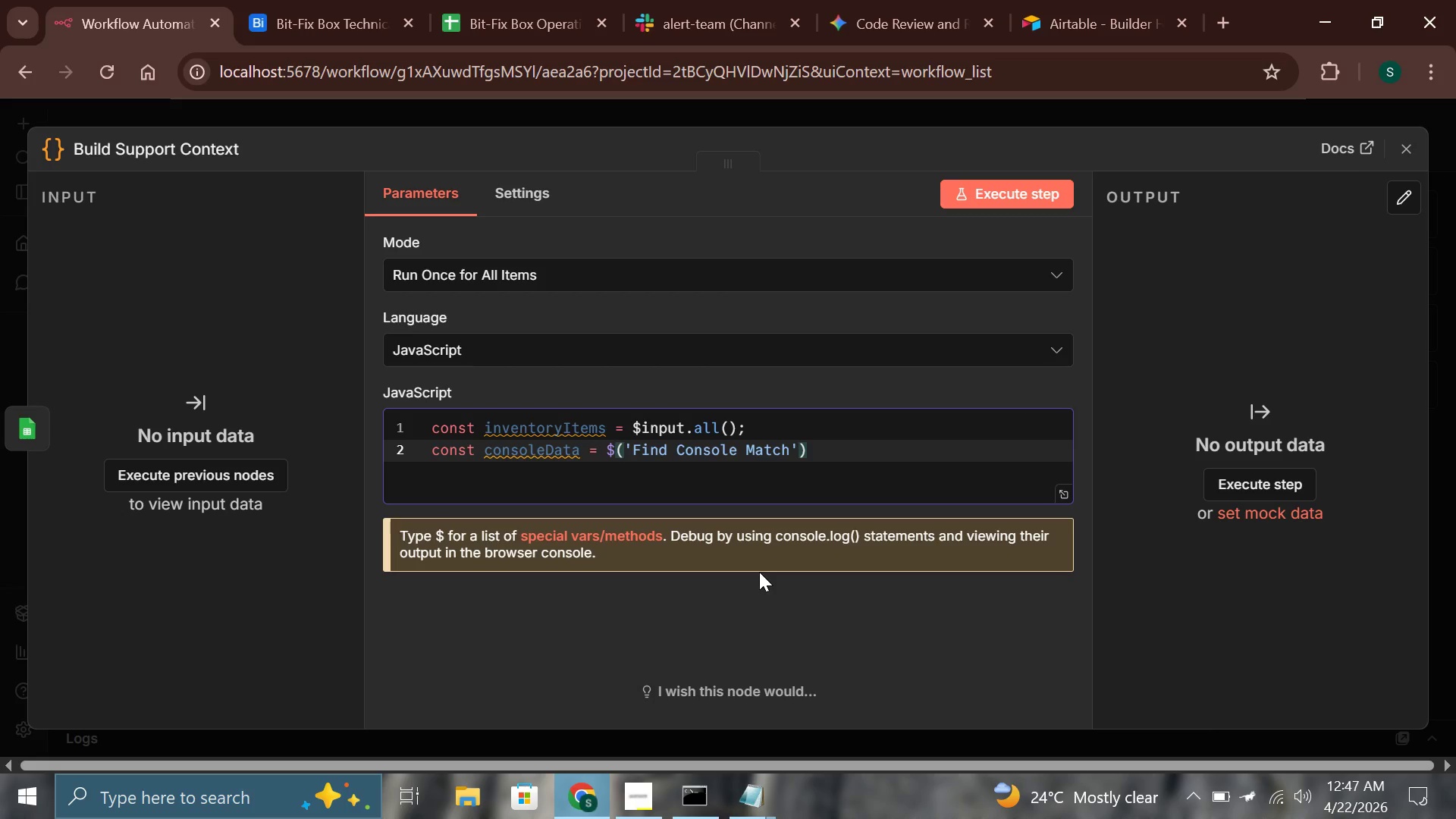 
type(.item.json.)
key(Backspace)
key(Backspace)
key(Backspace)
key(Backspace)
key(Backspace)
key(Backspace)
key(Backspace)
type(.json;)
 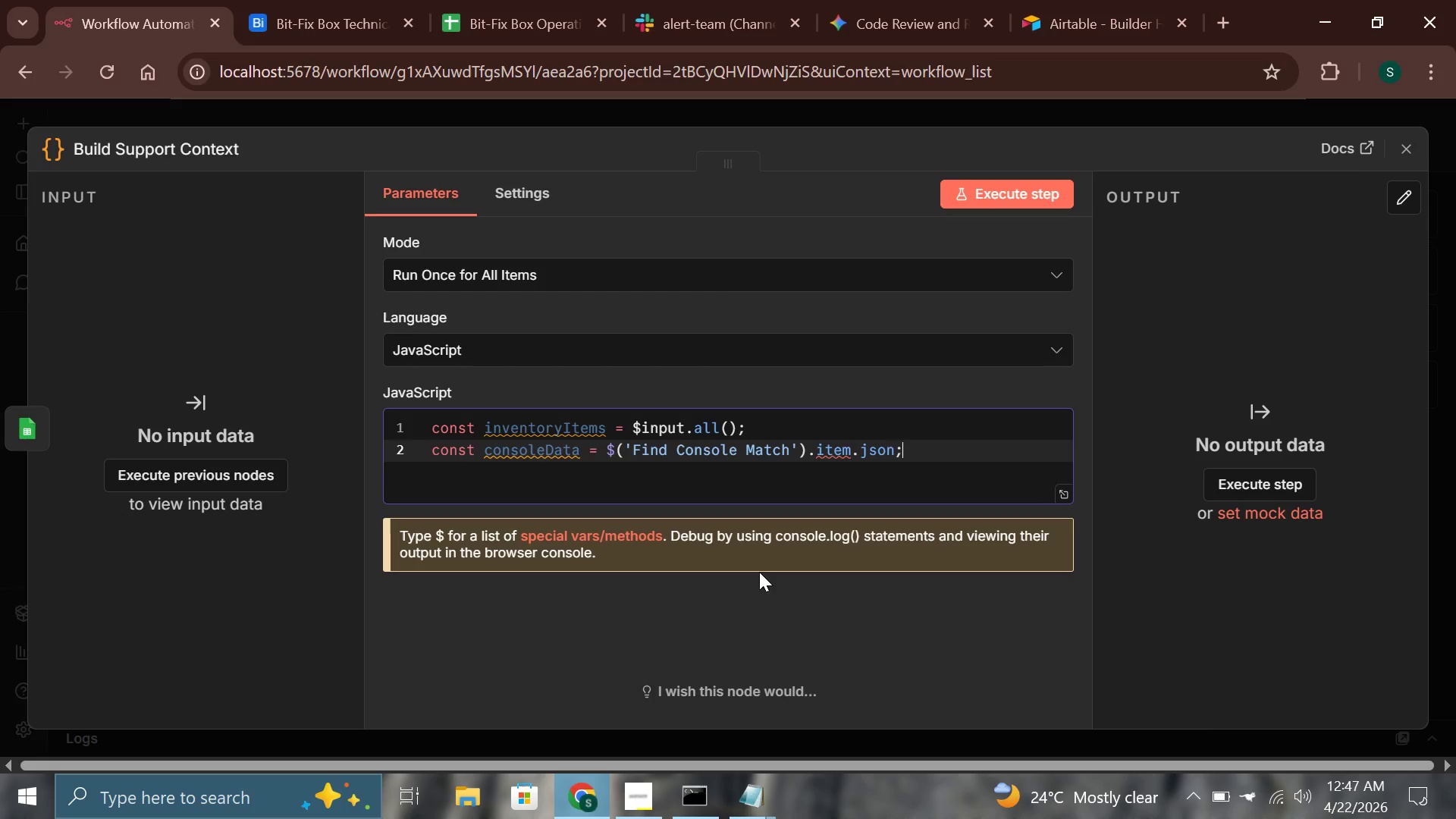 
key(Enter)
 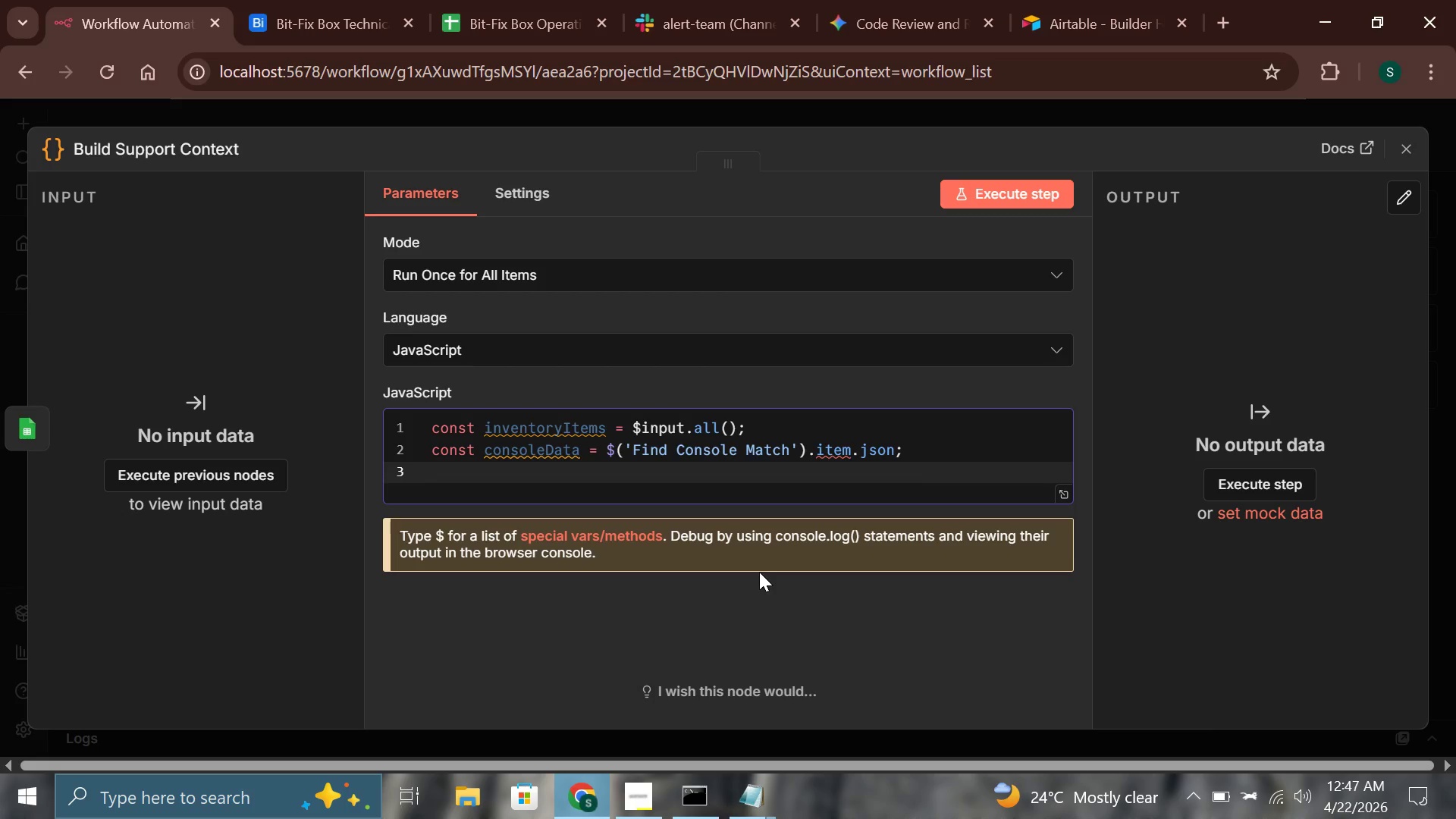 
wait(7.52)
 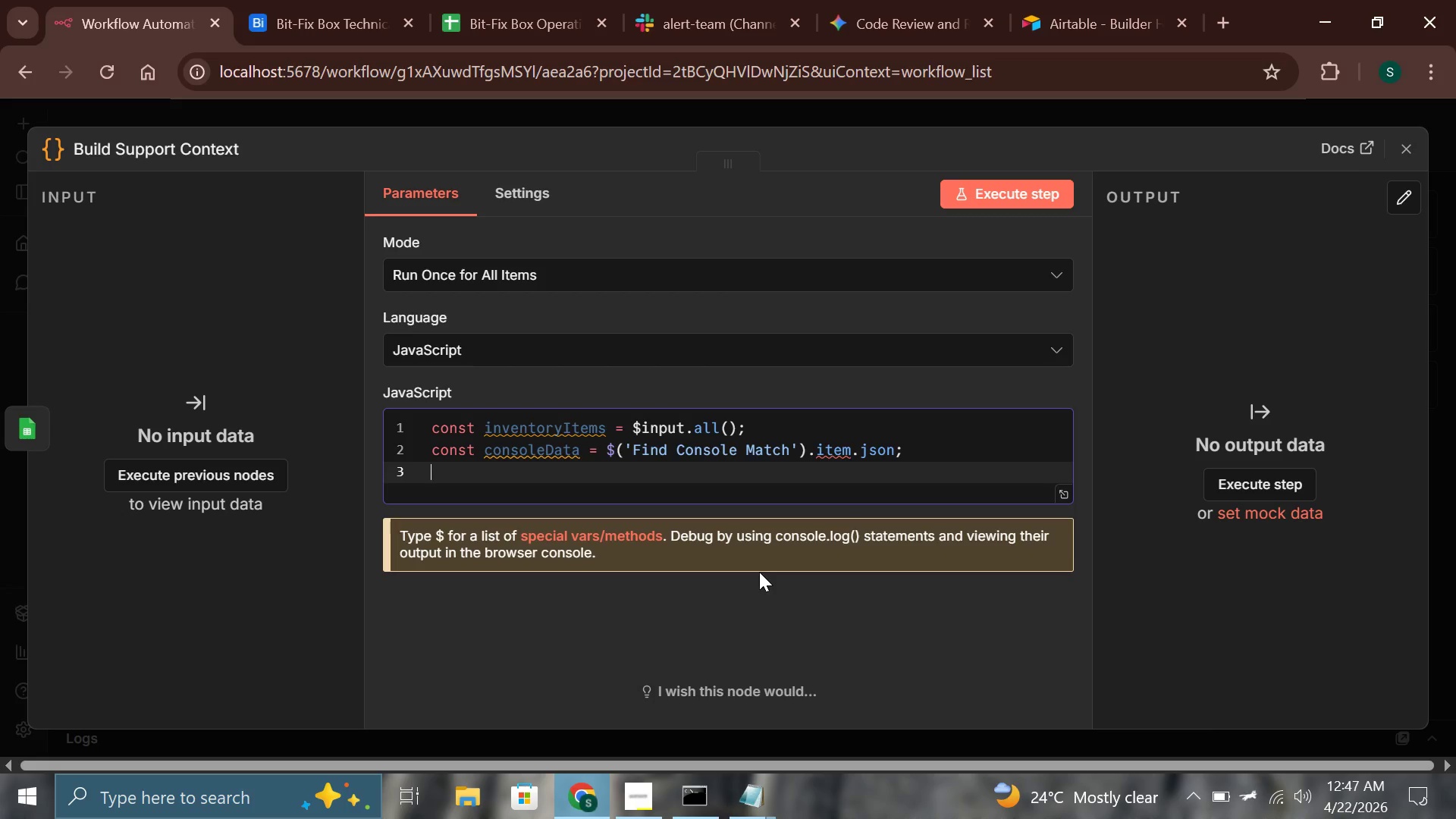 
type(const requiredPart = (consoleData.required)
 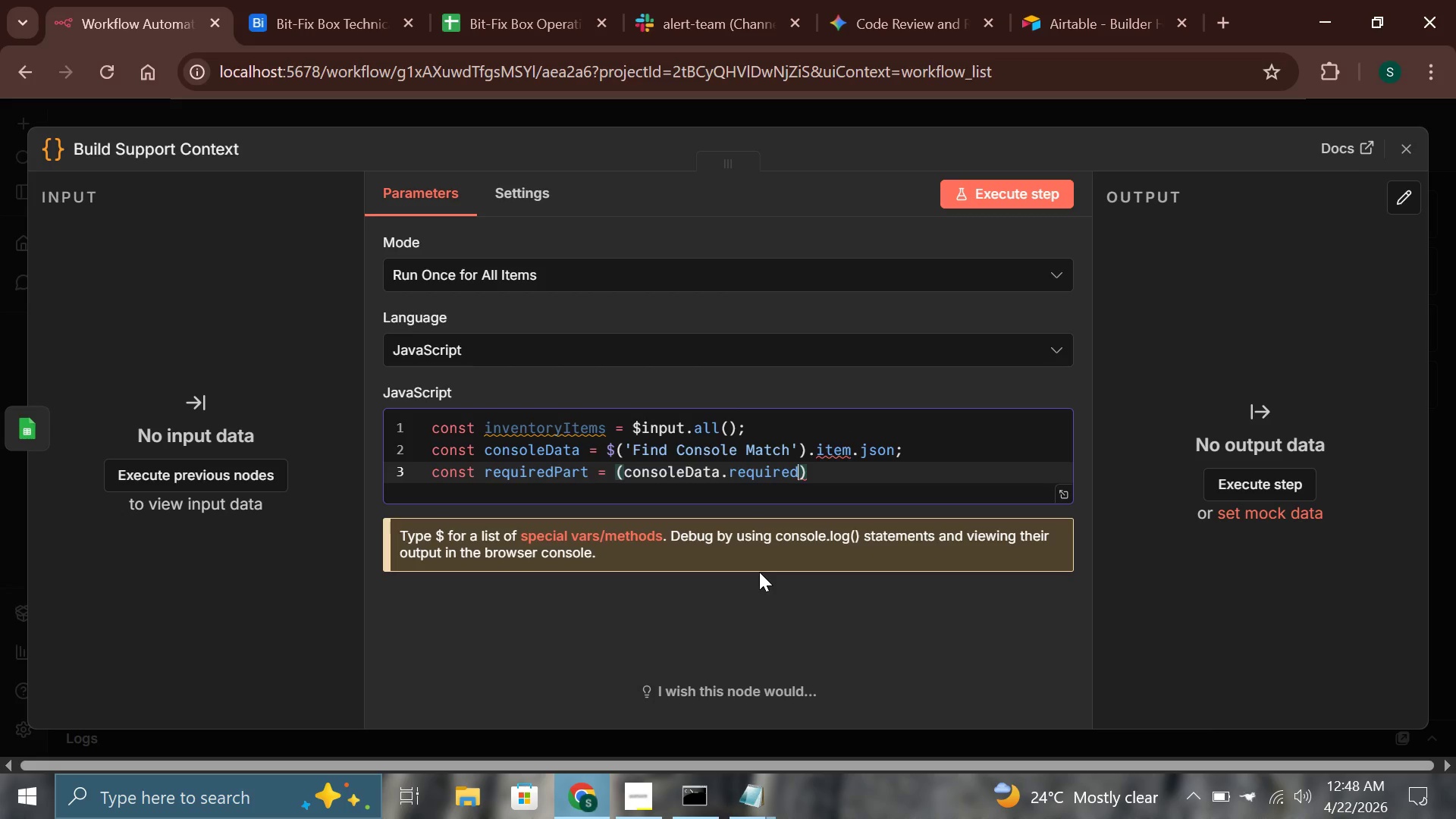 
type(Part }})
key(Backspace)
key(Backspace)
type(|| ')
 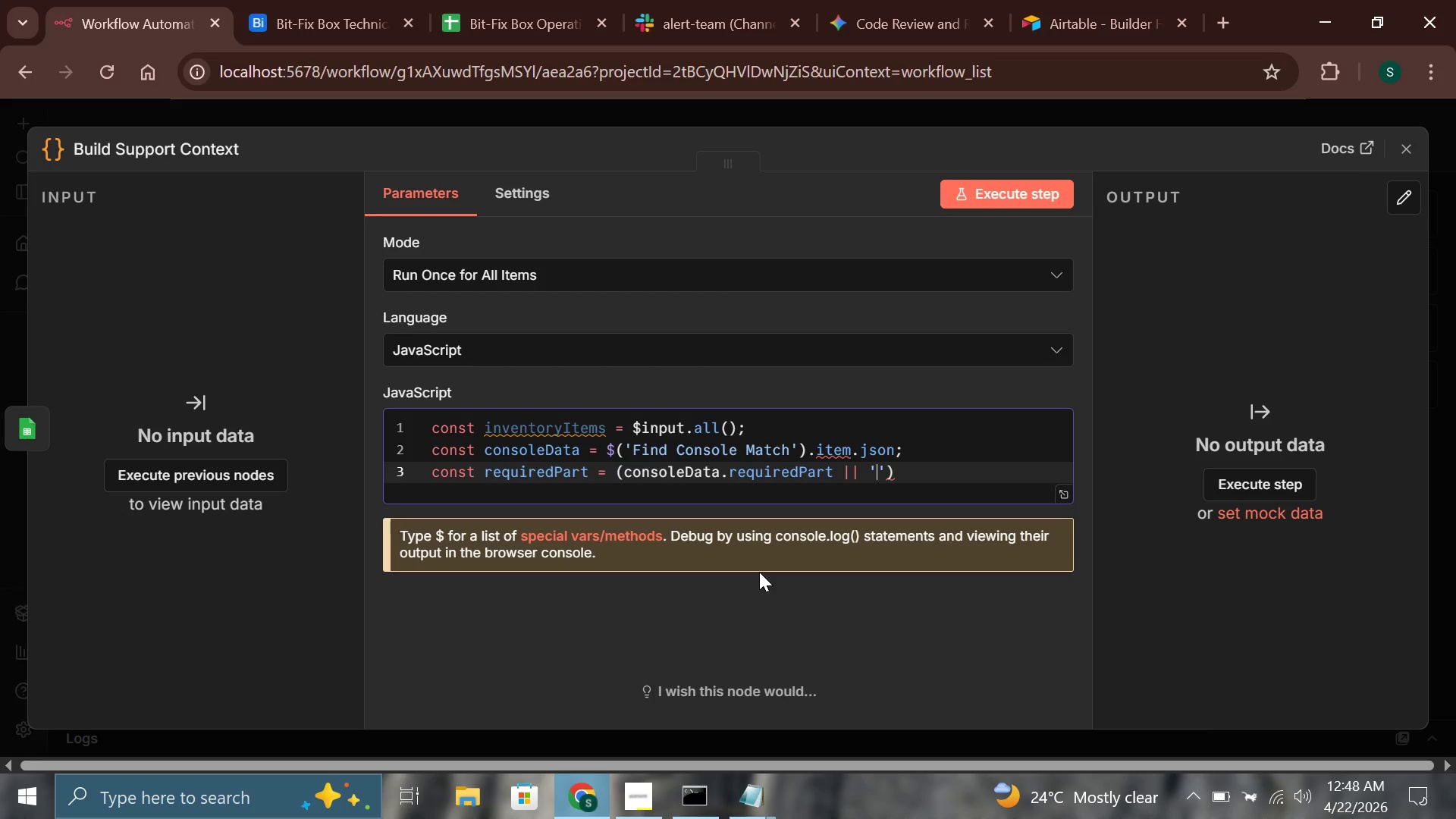 
key(ArrowRight)
 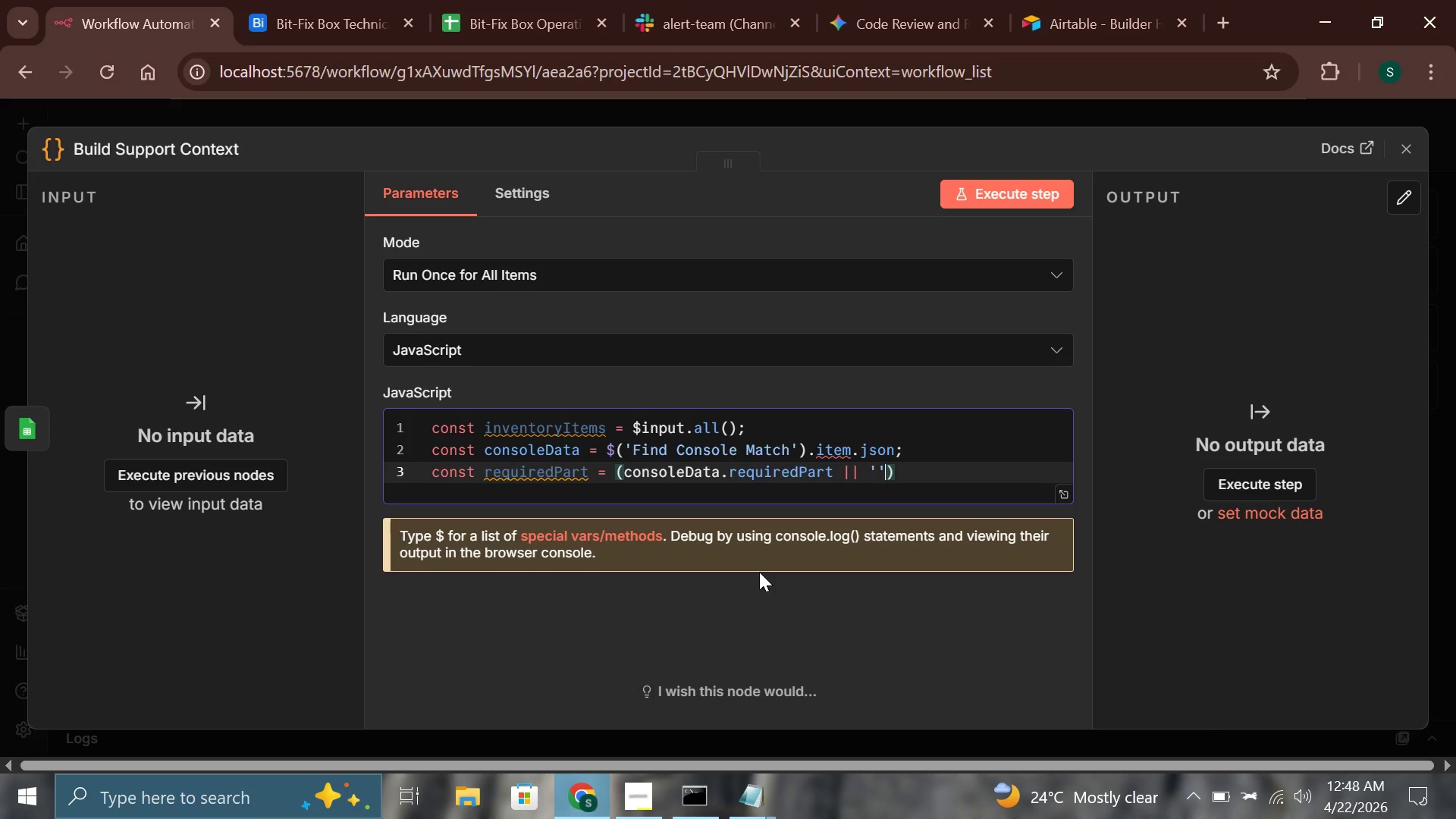 
key(ArrowRight)
 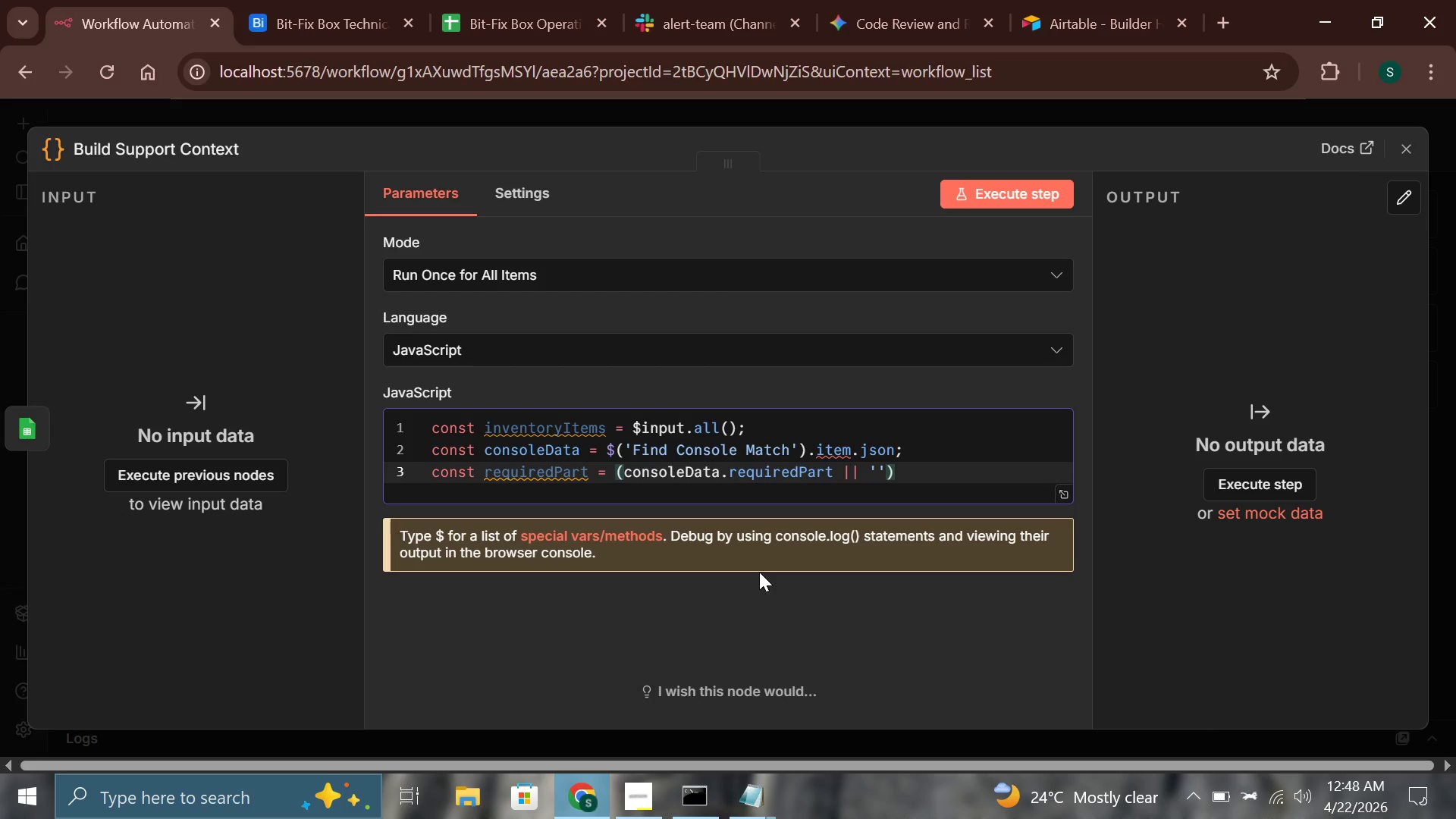 
type(.toLowerCase()
 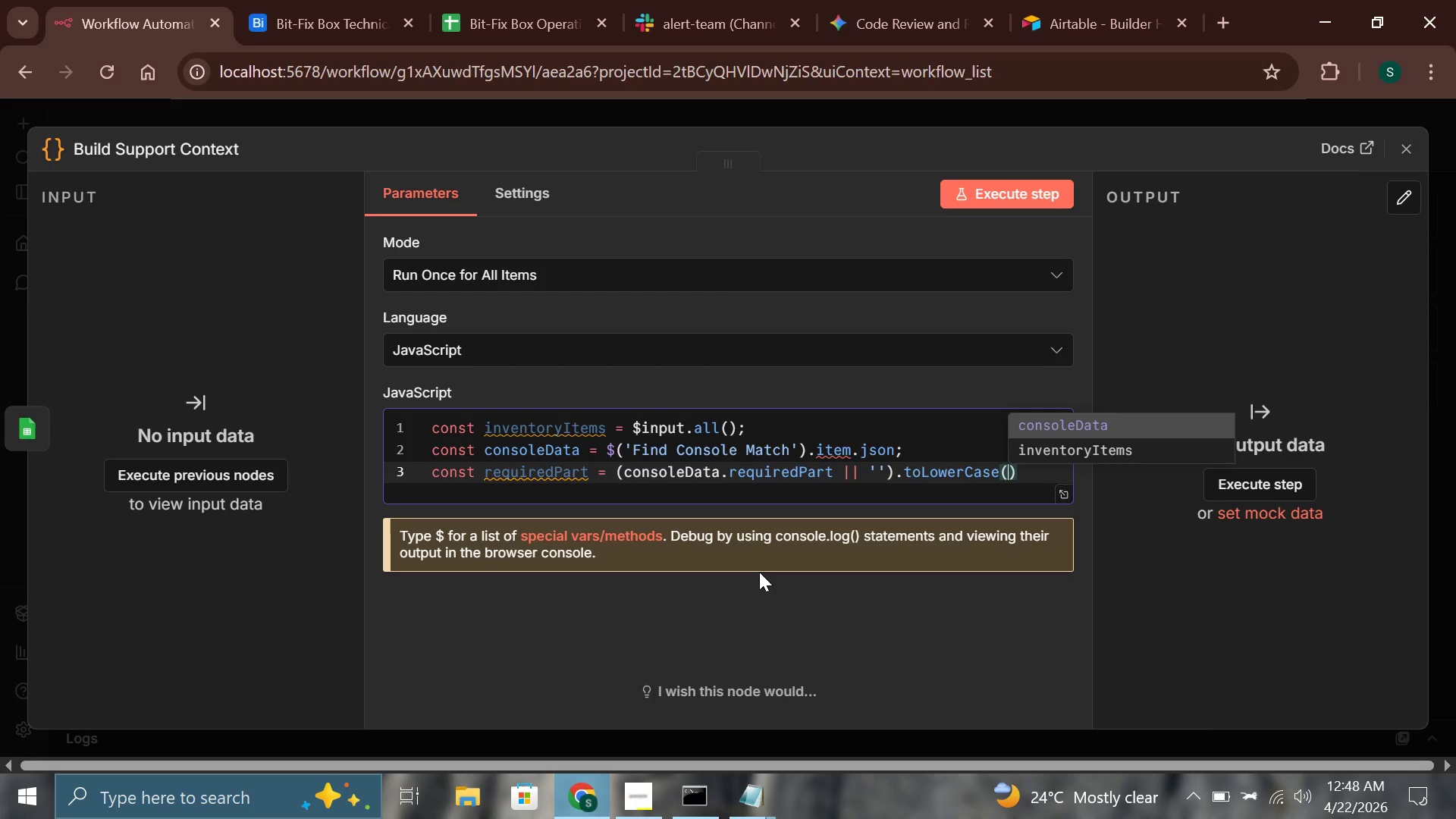 
key(ArrowRight)
 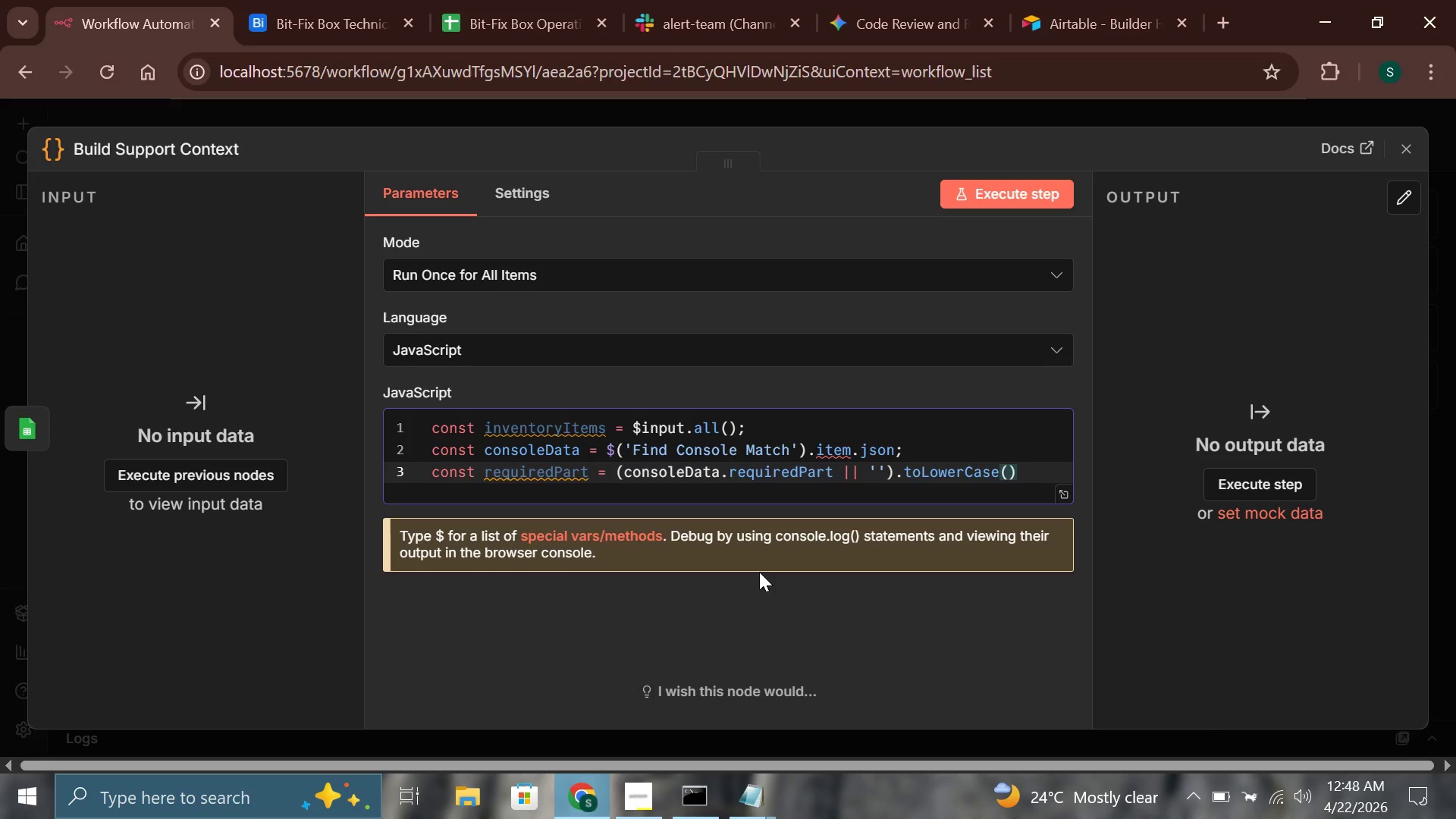 
key(Semicolon)
 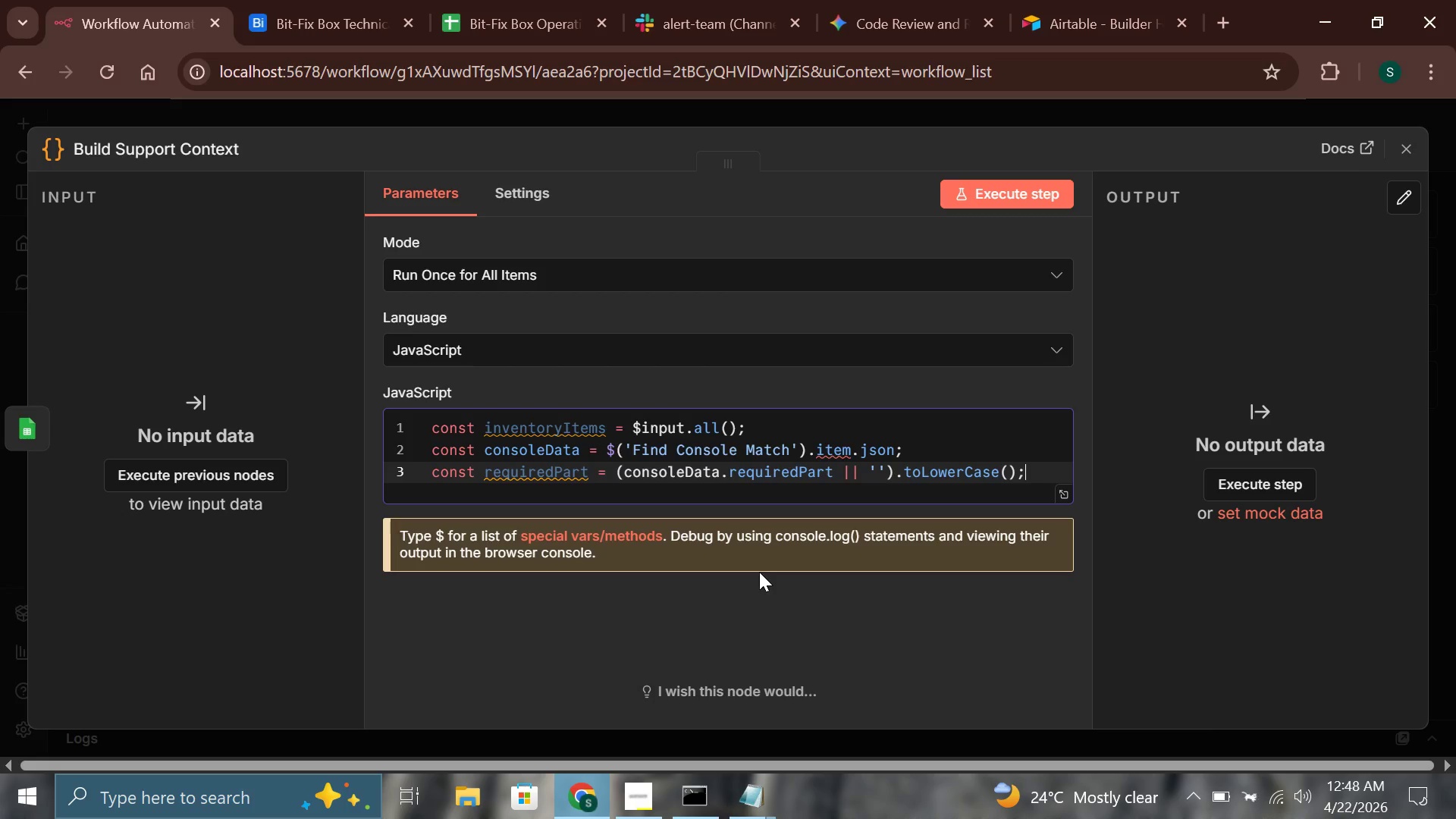 
key(Enter)
 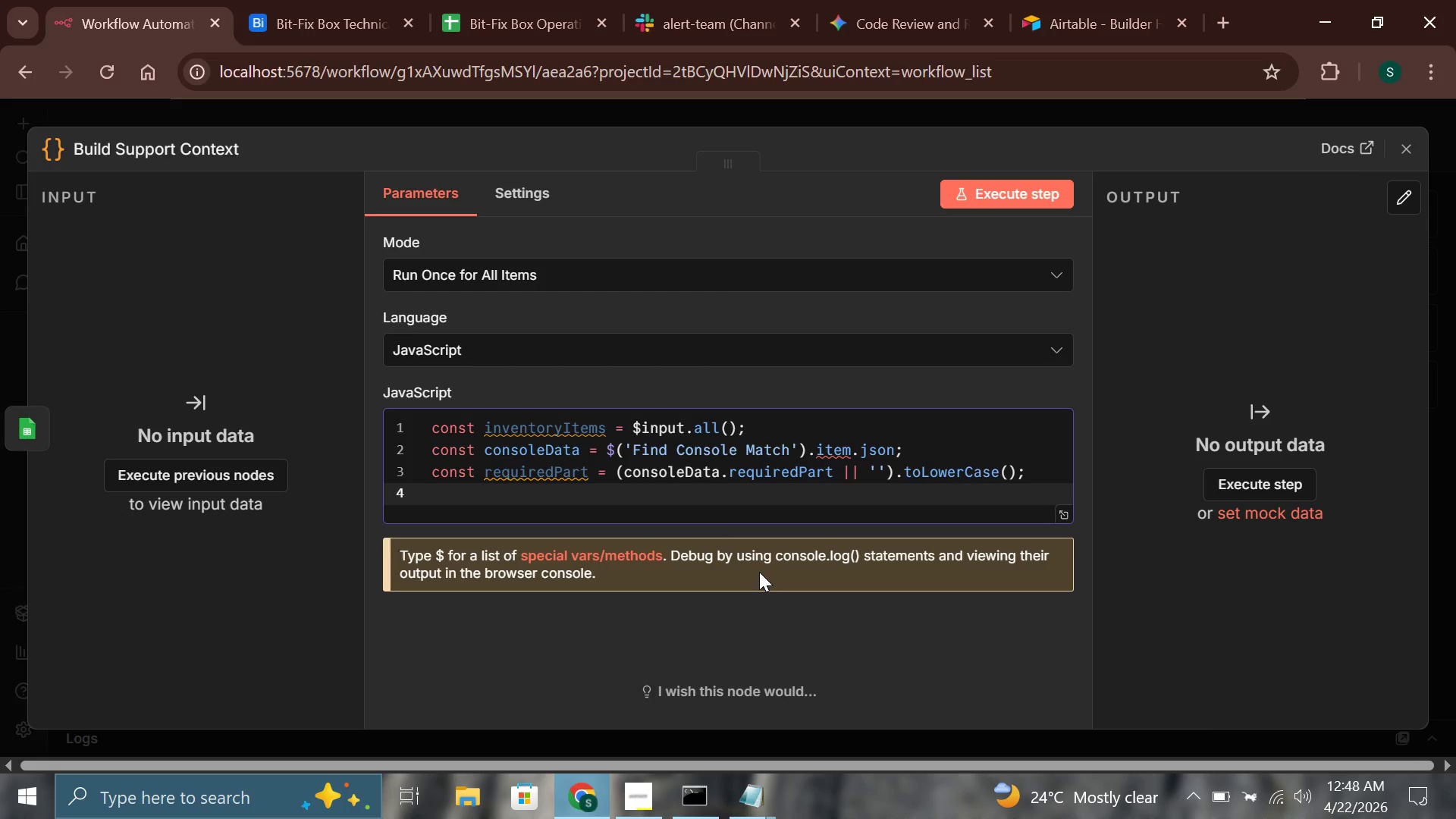 
key(Enter)
 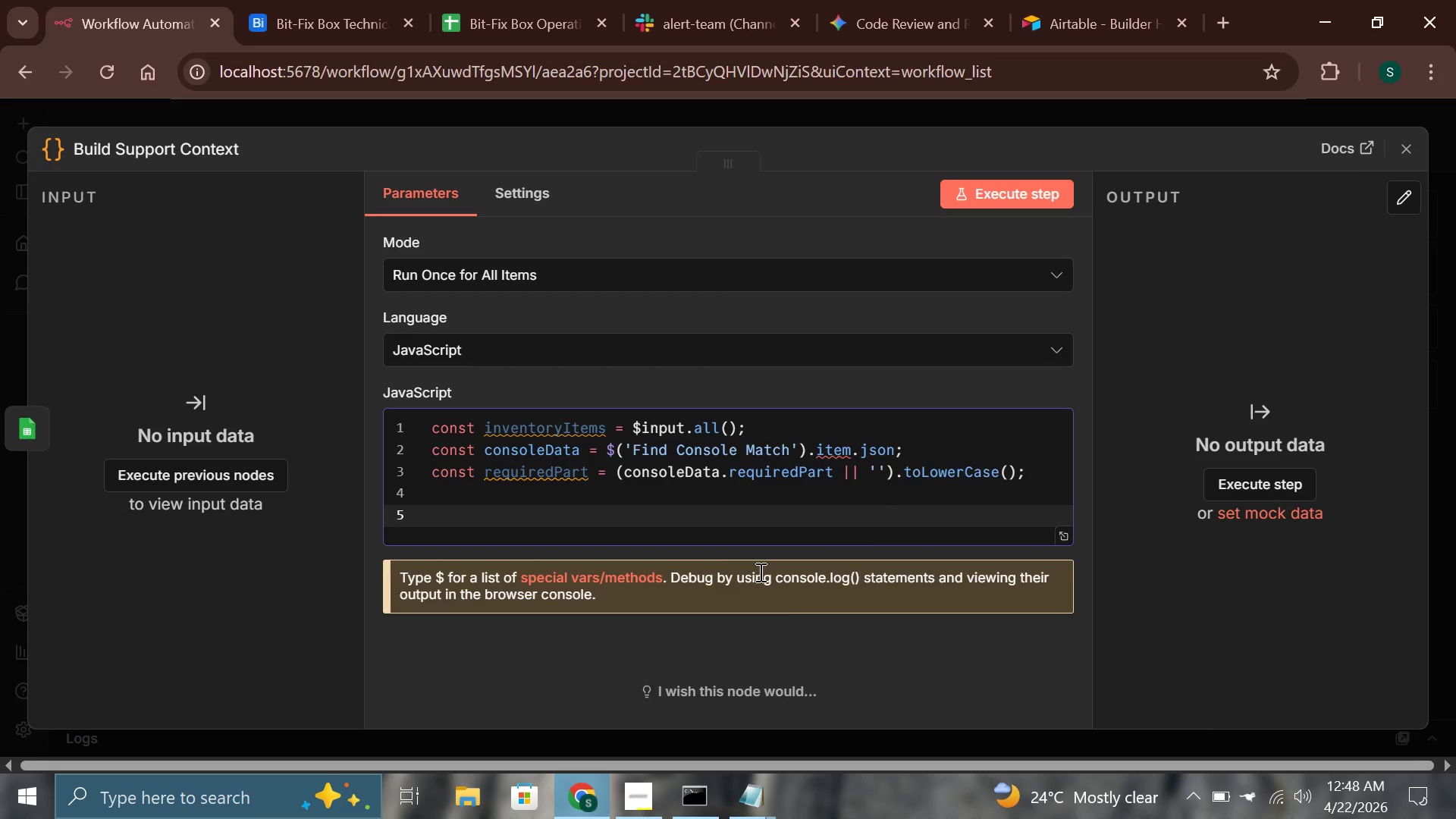 
type(let inStock = false;)
 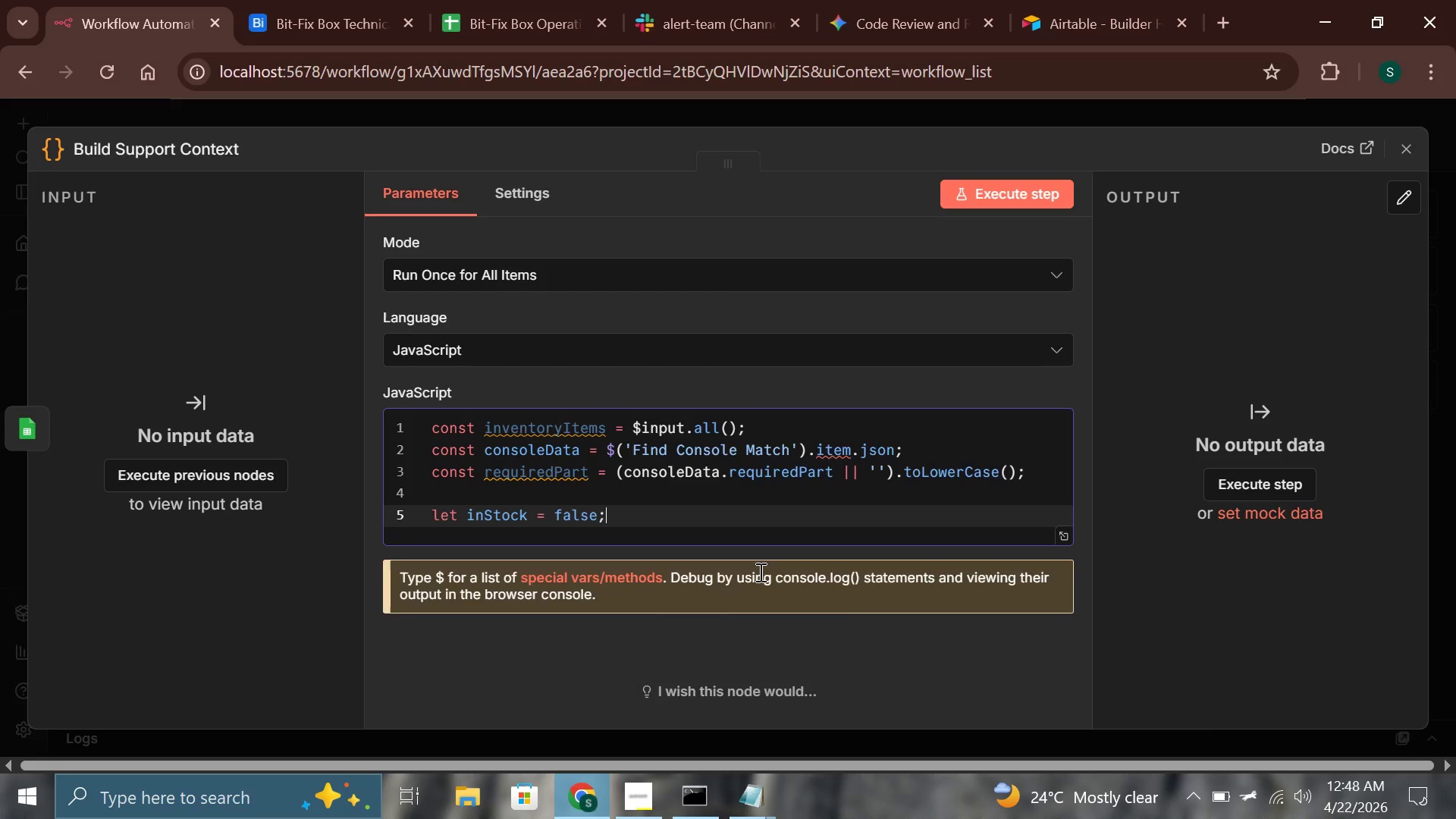 
 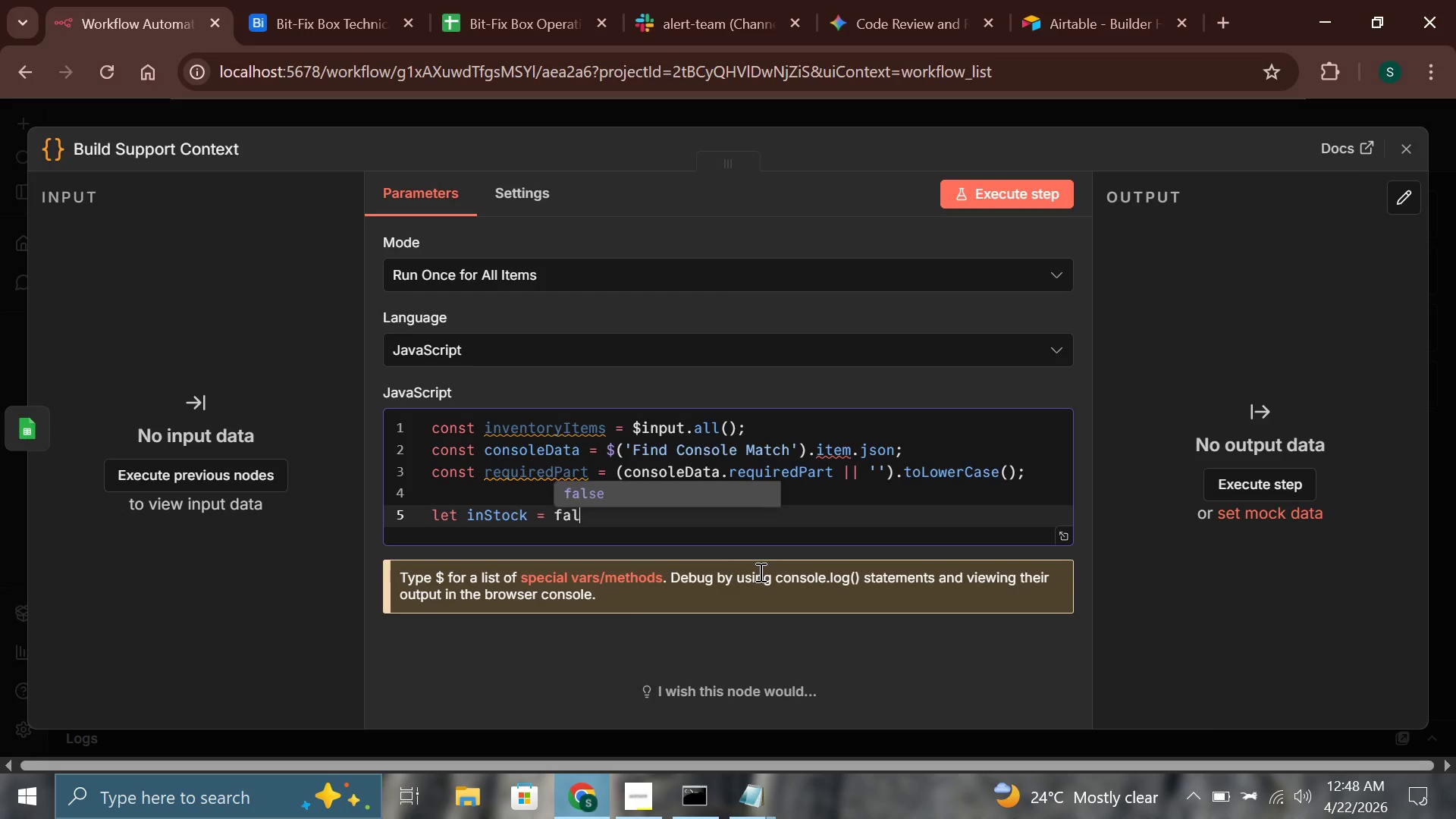 
key(Enter)
 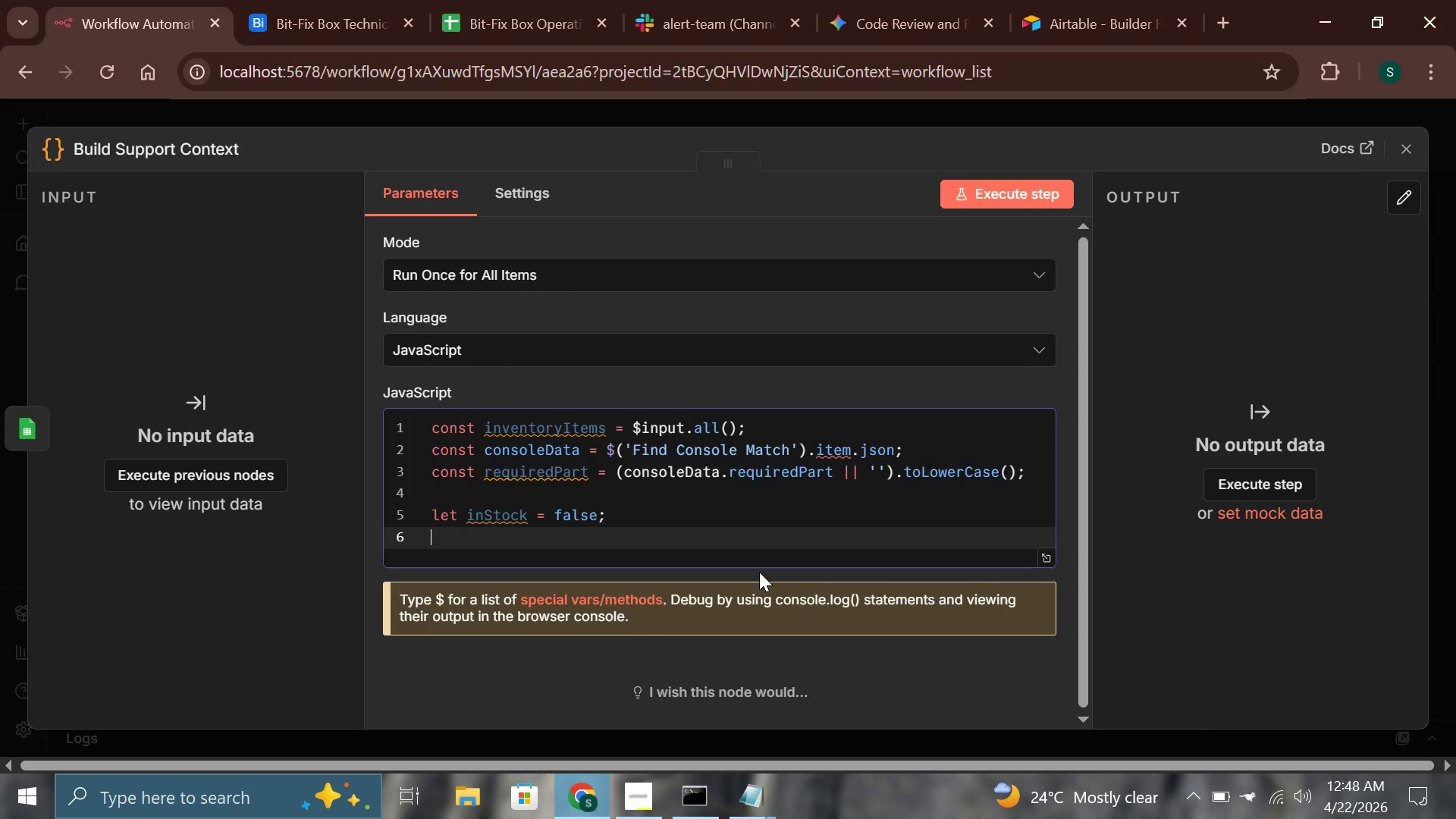 
type(let stockCount = 0;)
 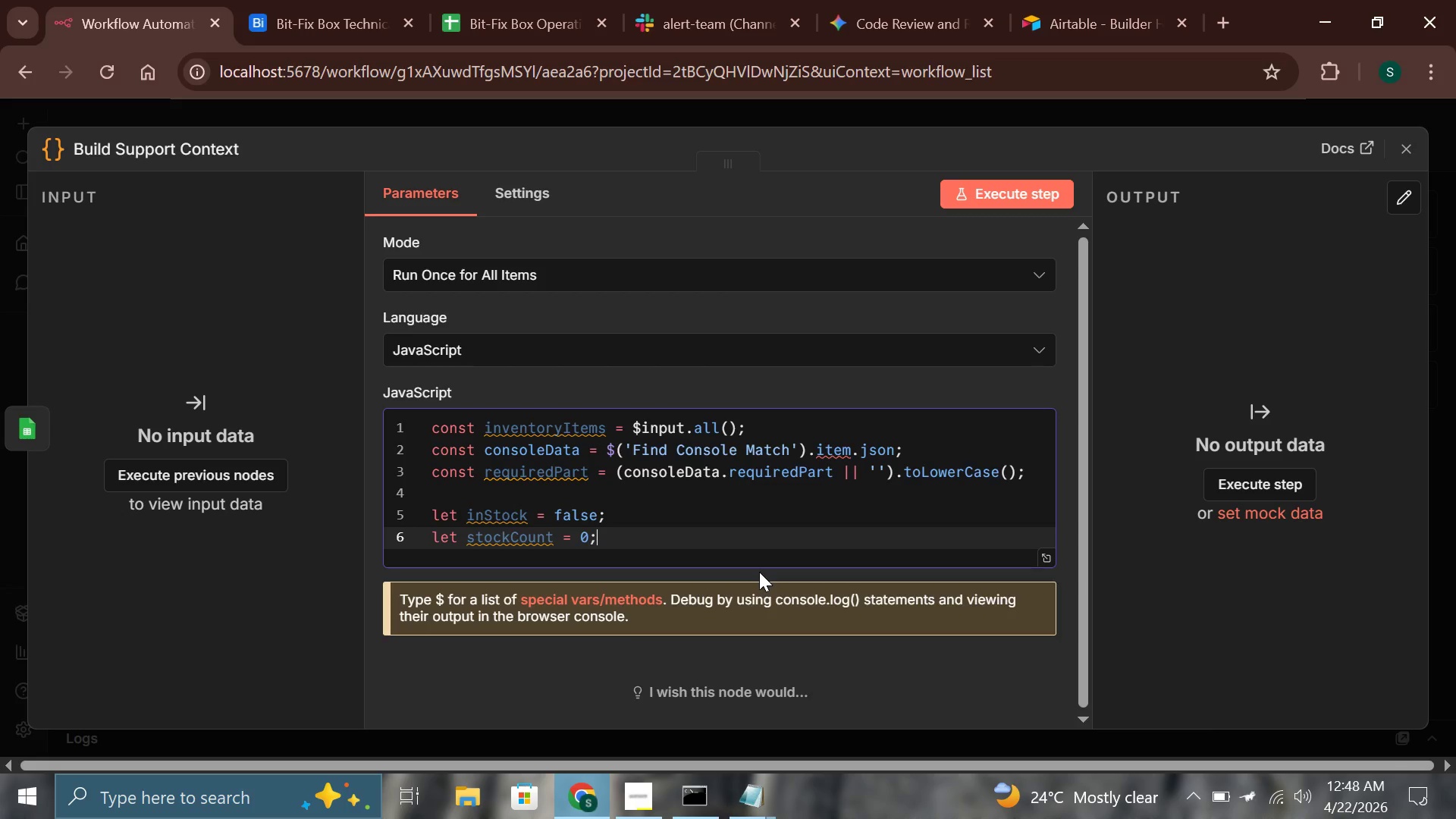 
key(Enter)
 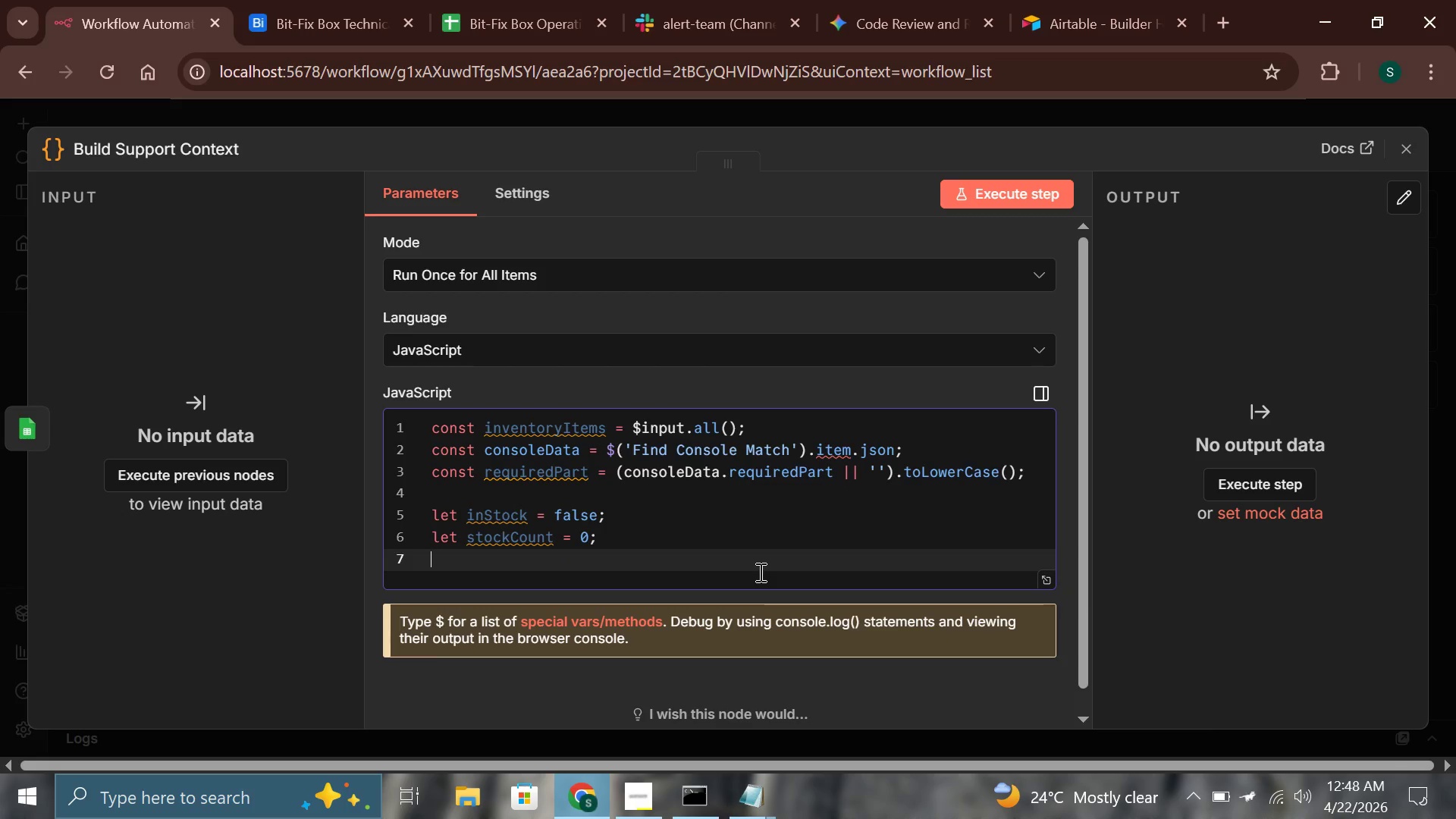 
type(let restockEta = 'TBD)
 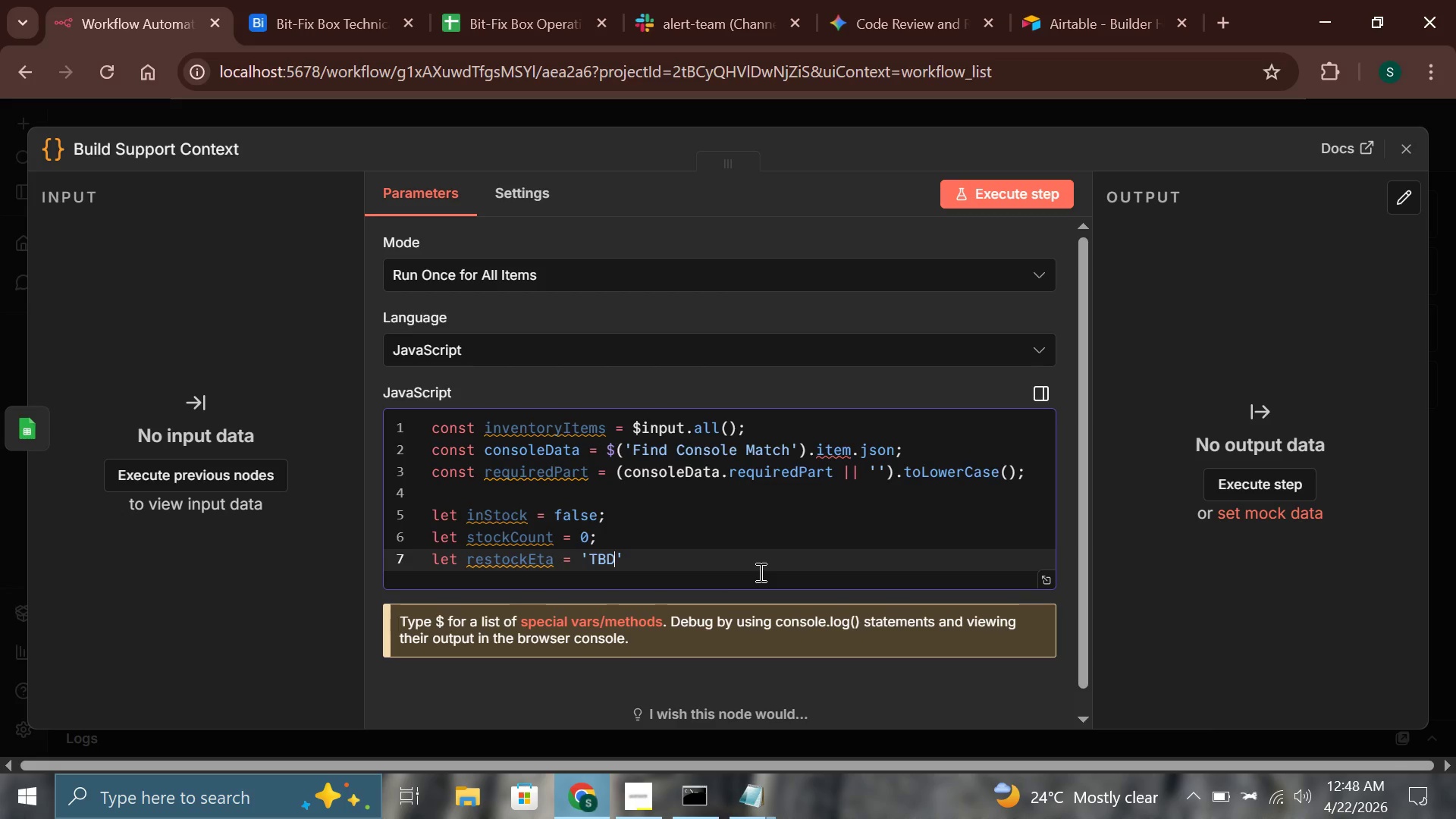 
key(PageDown)
 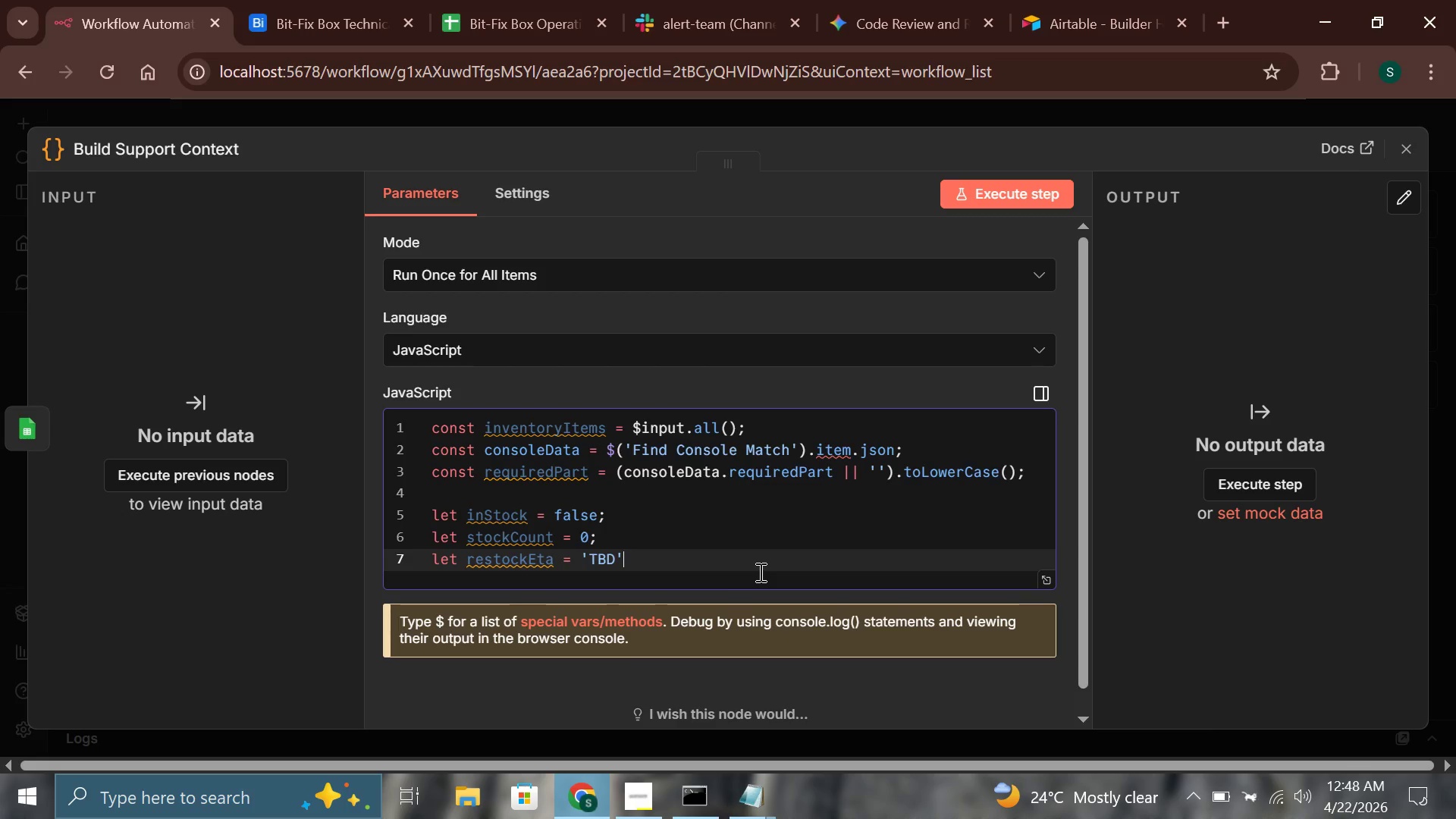 
key(Semicolon)
 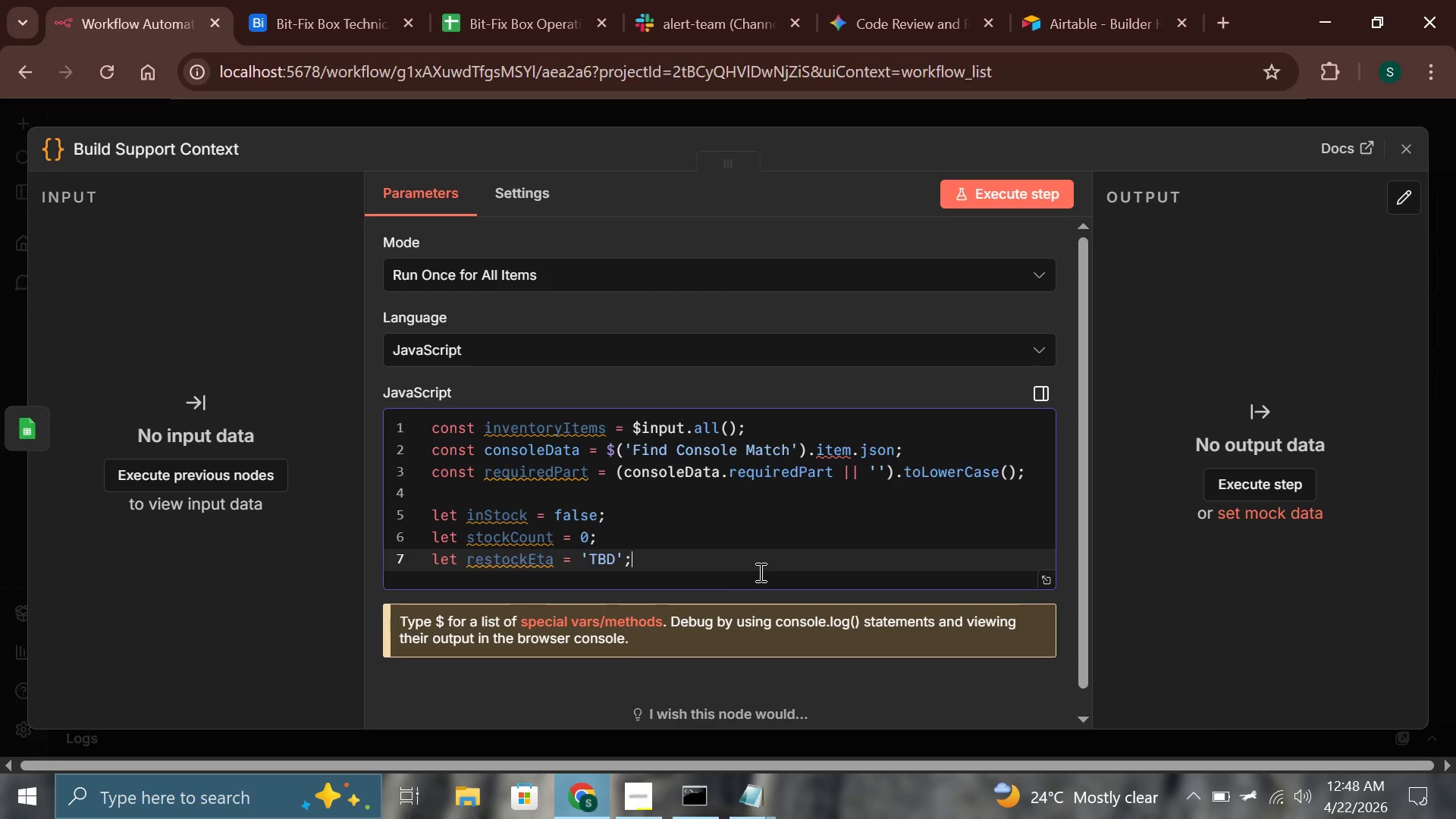 
key(Enter)
 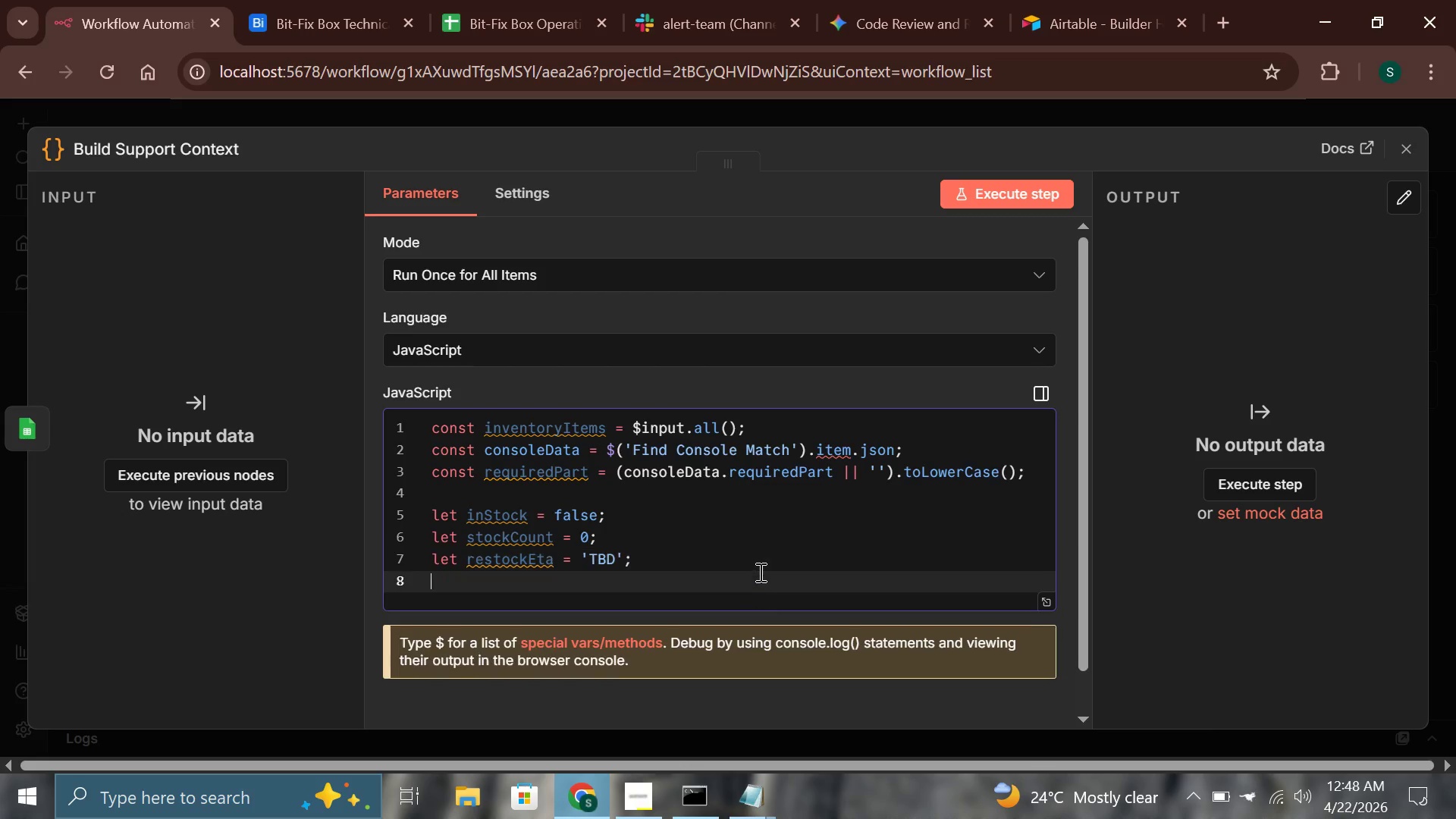 
key(Enter)
 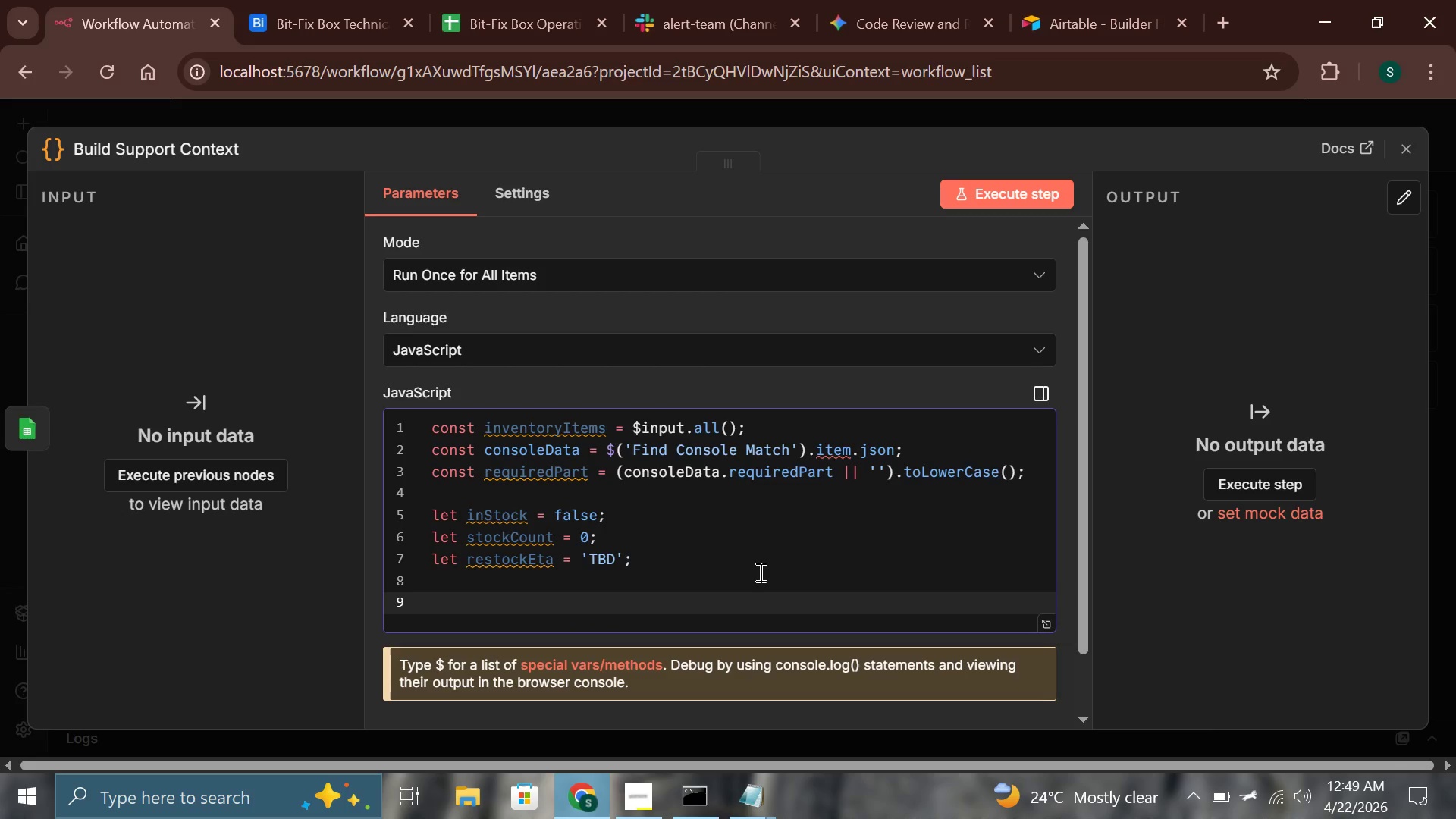 
wait(7.42)
 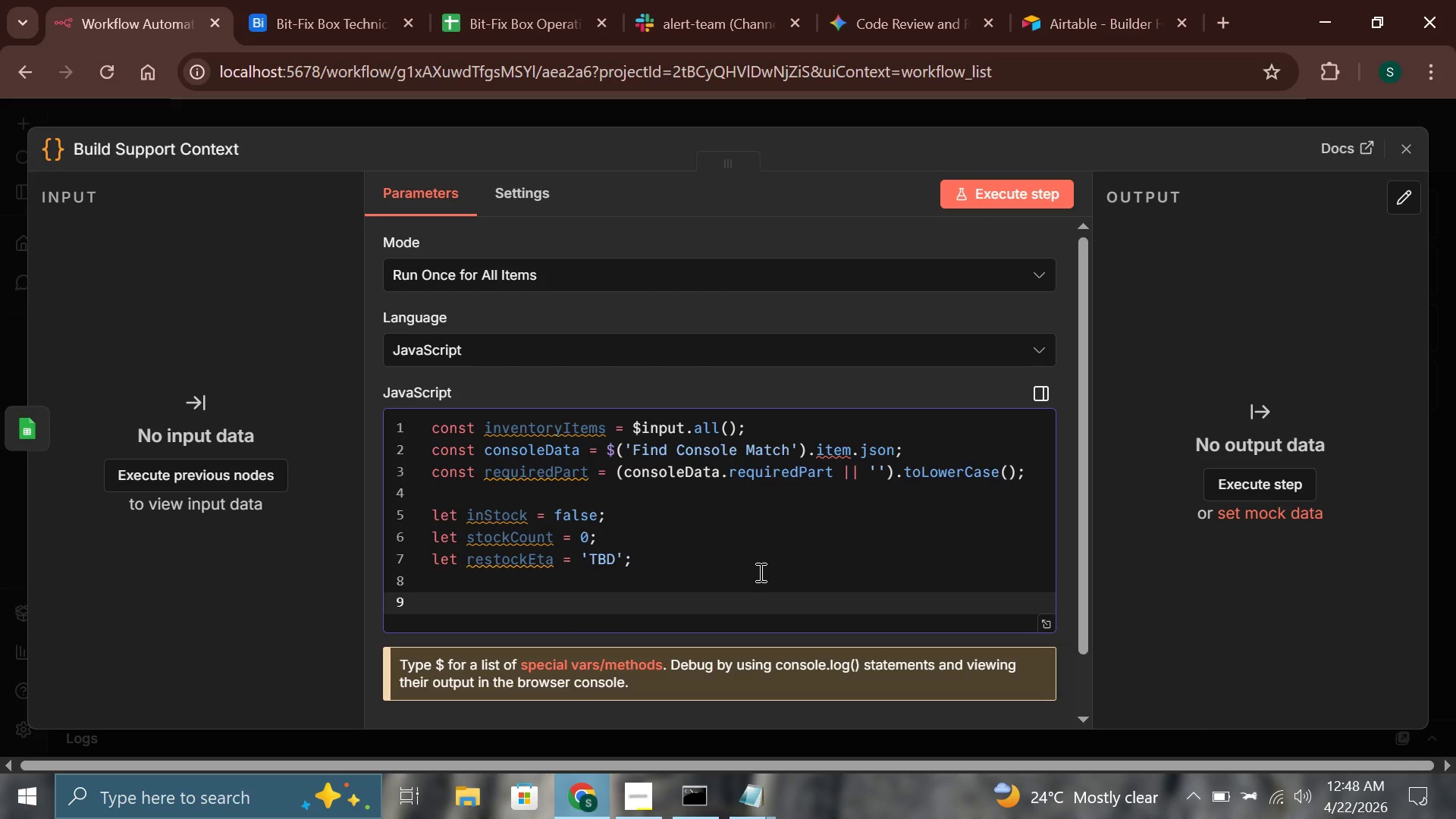 
type(if (required)
 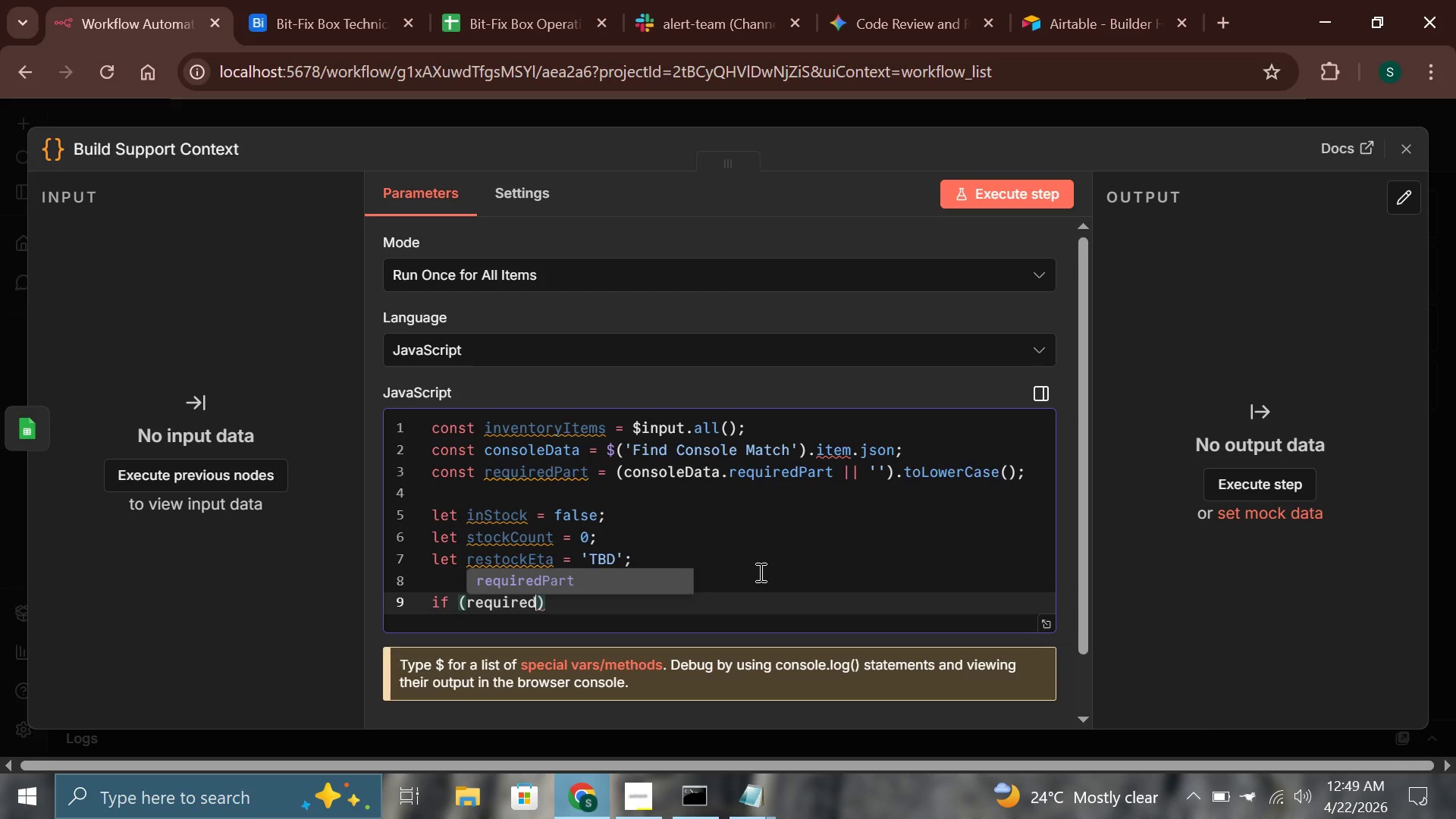 
key(Enter)
 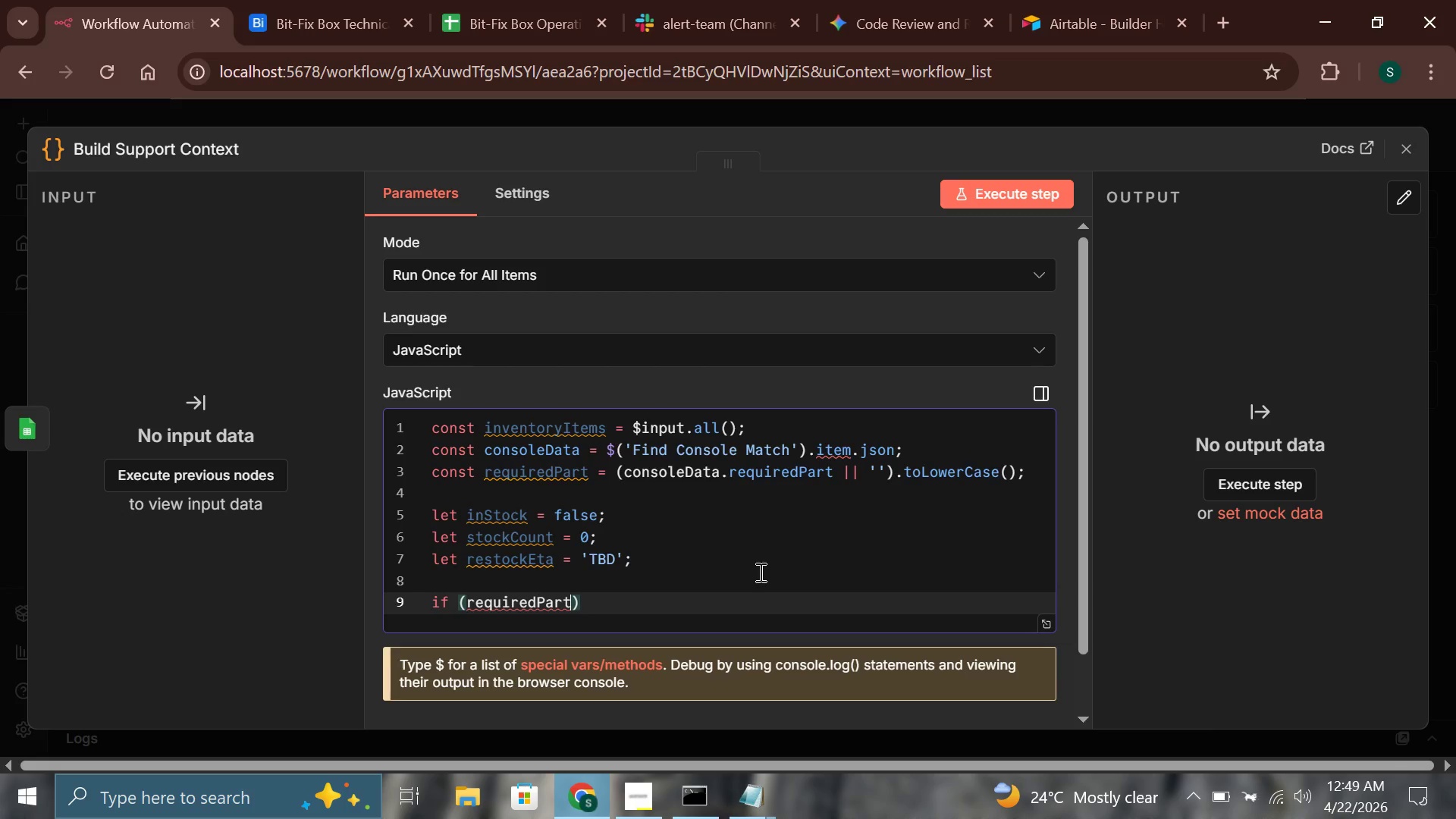 
type( && requiredPart !==)
 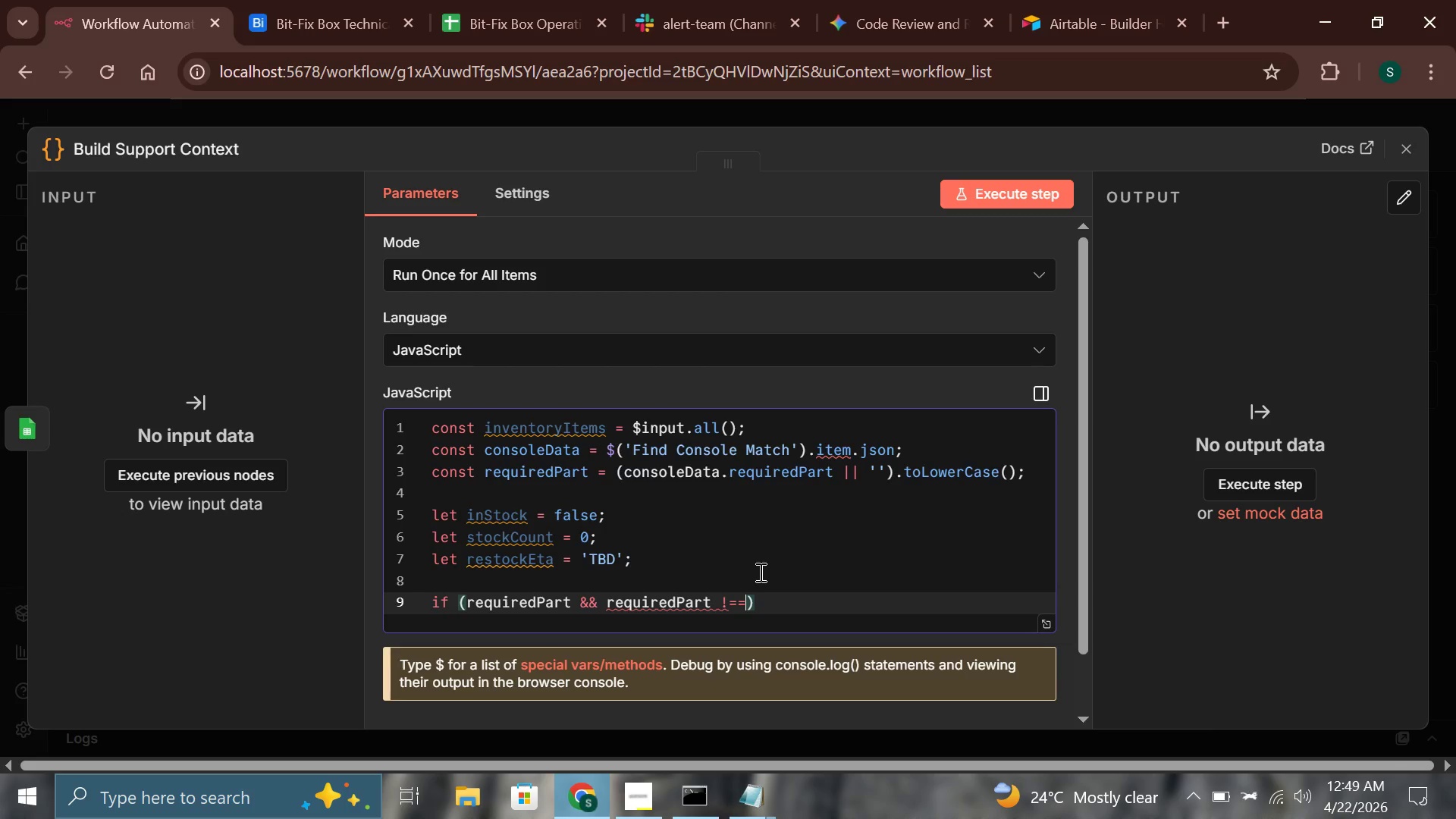 
wait(9.19)
 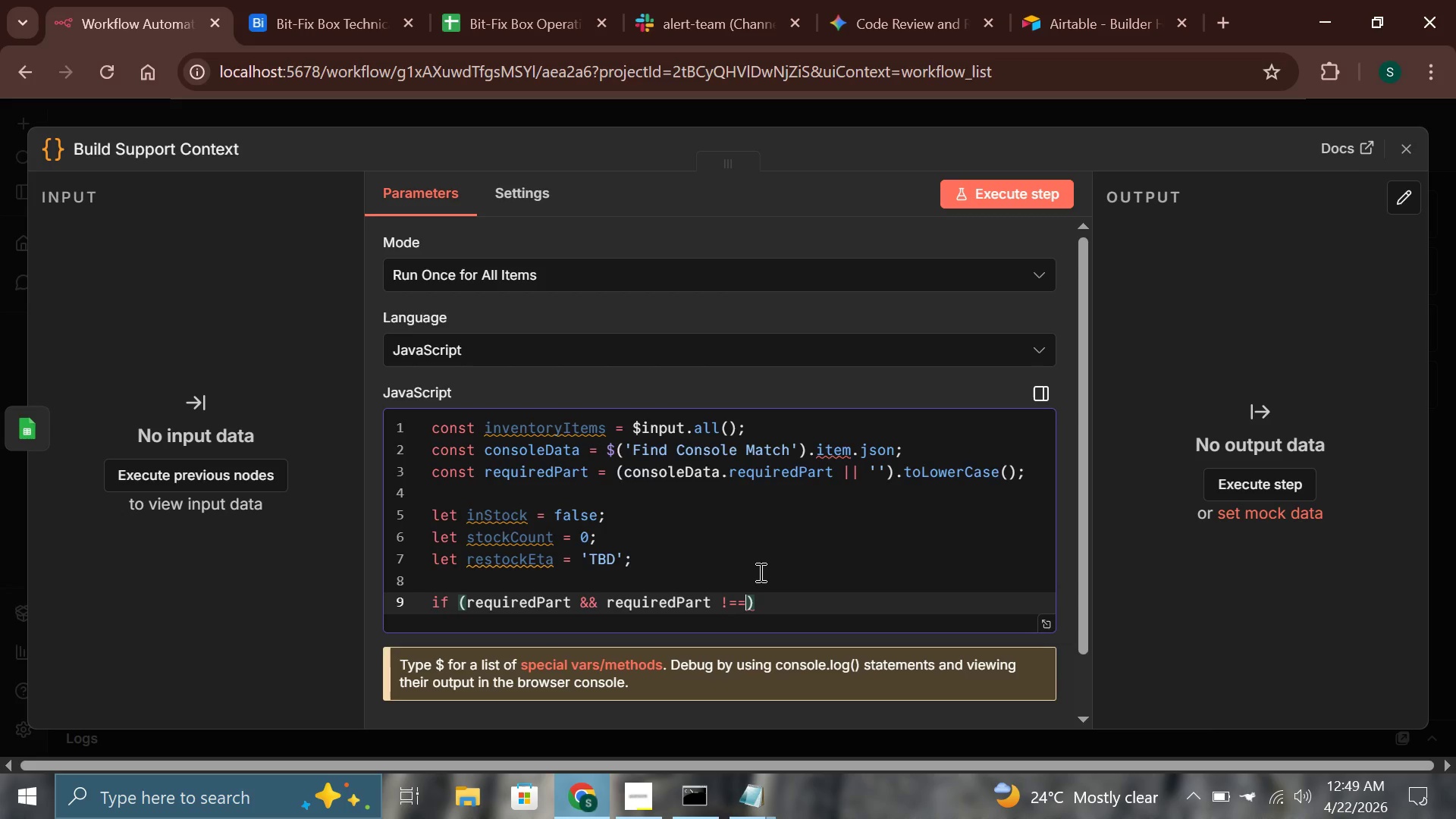 
type( 'null)
 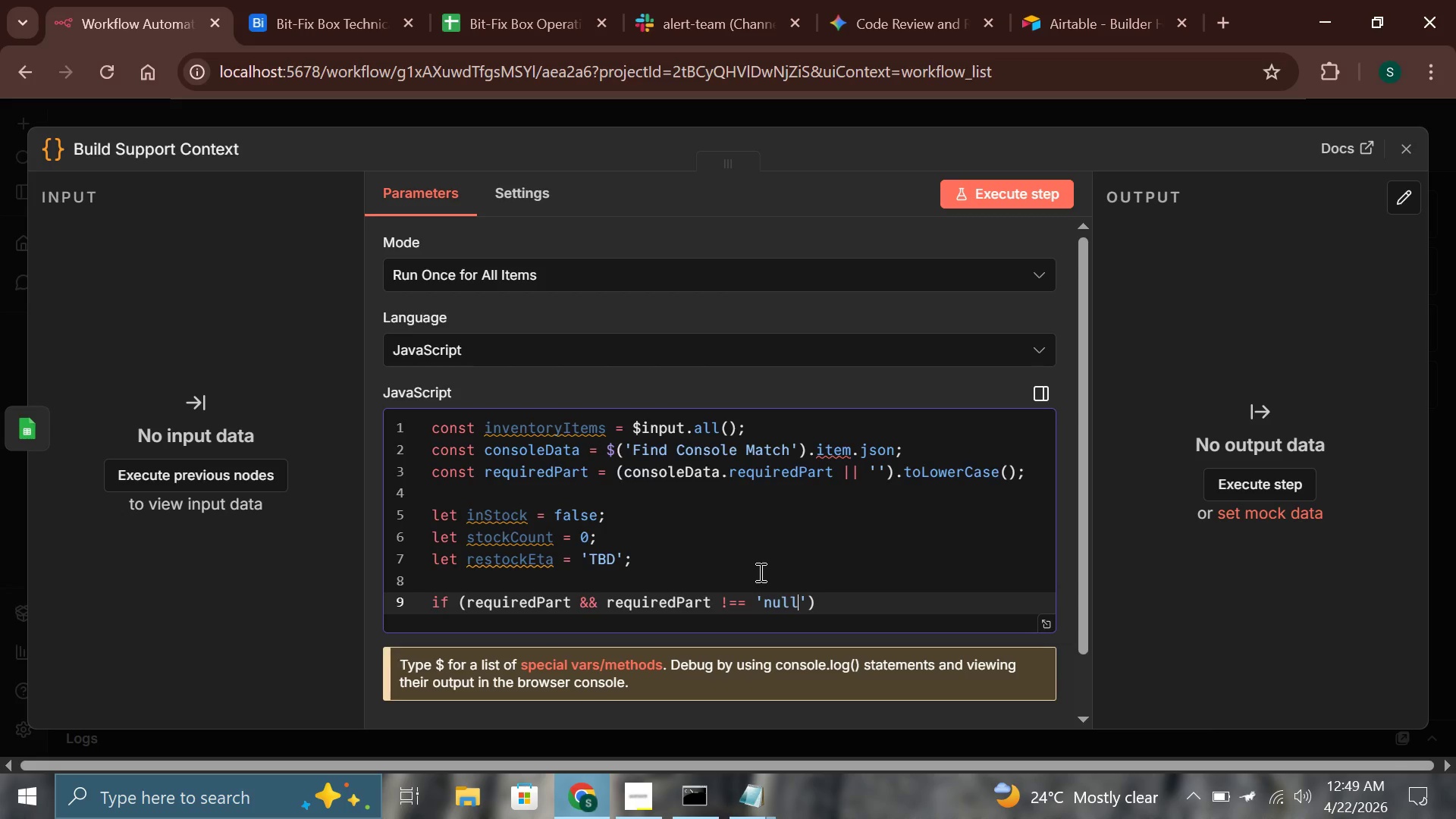 
wait(13.61)
 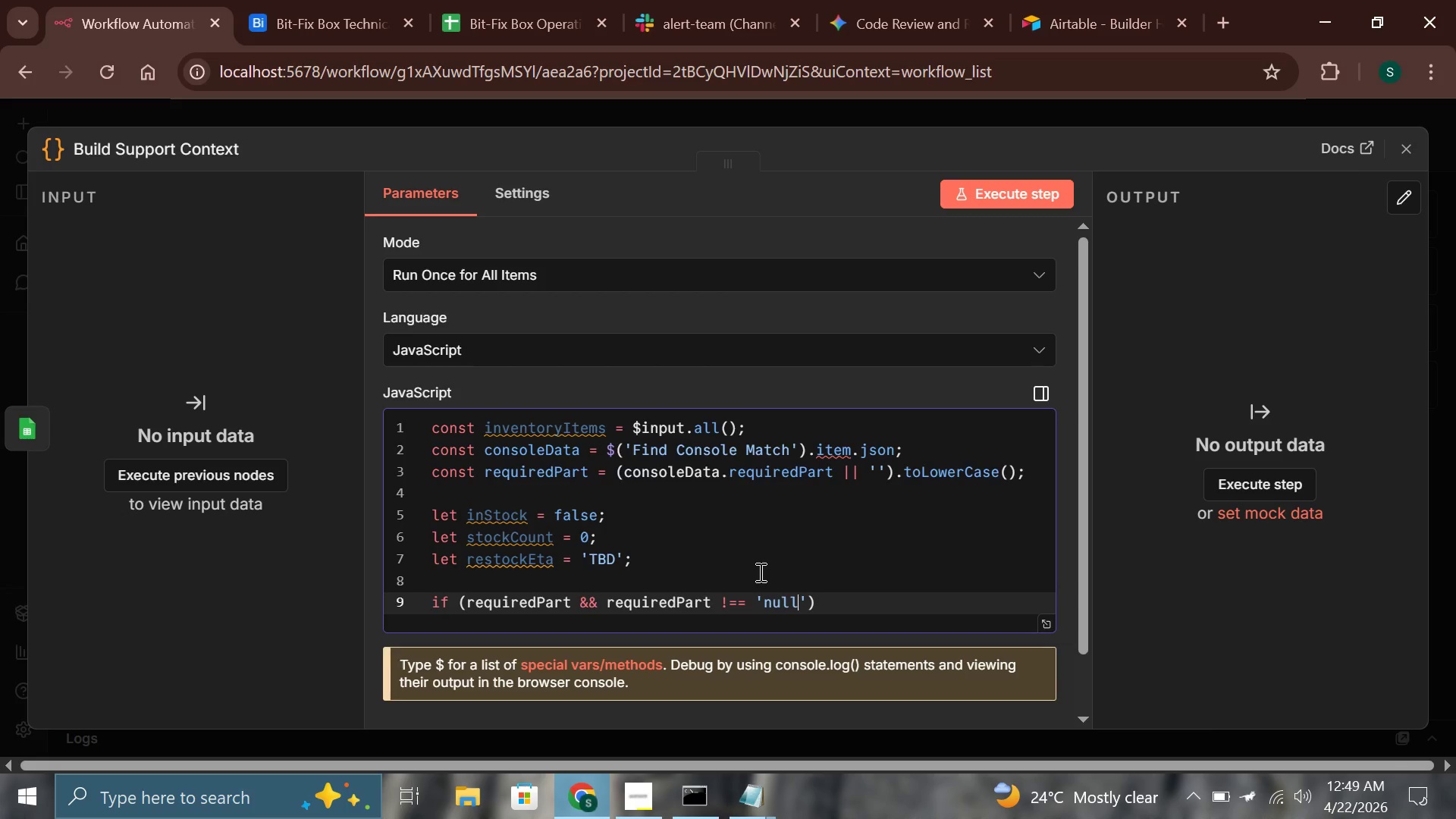 
key(ArrowRight)
 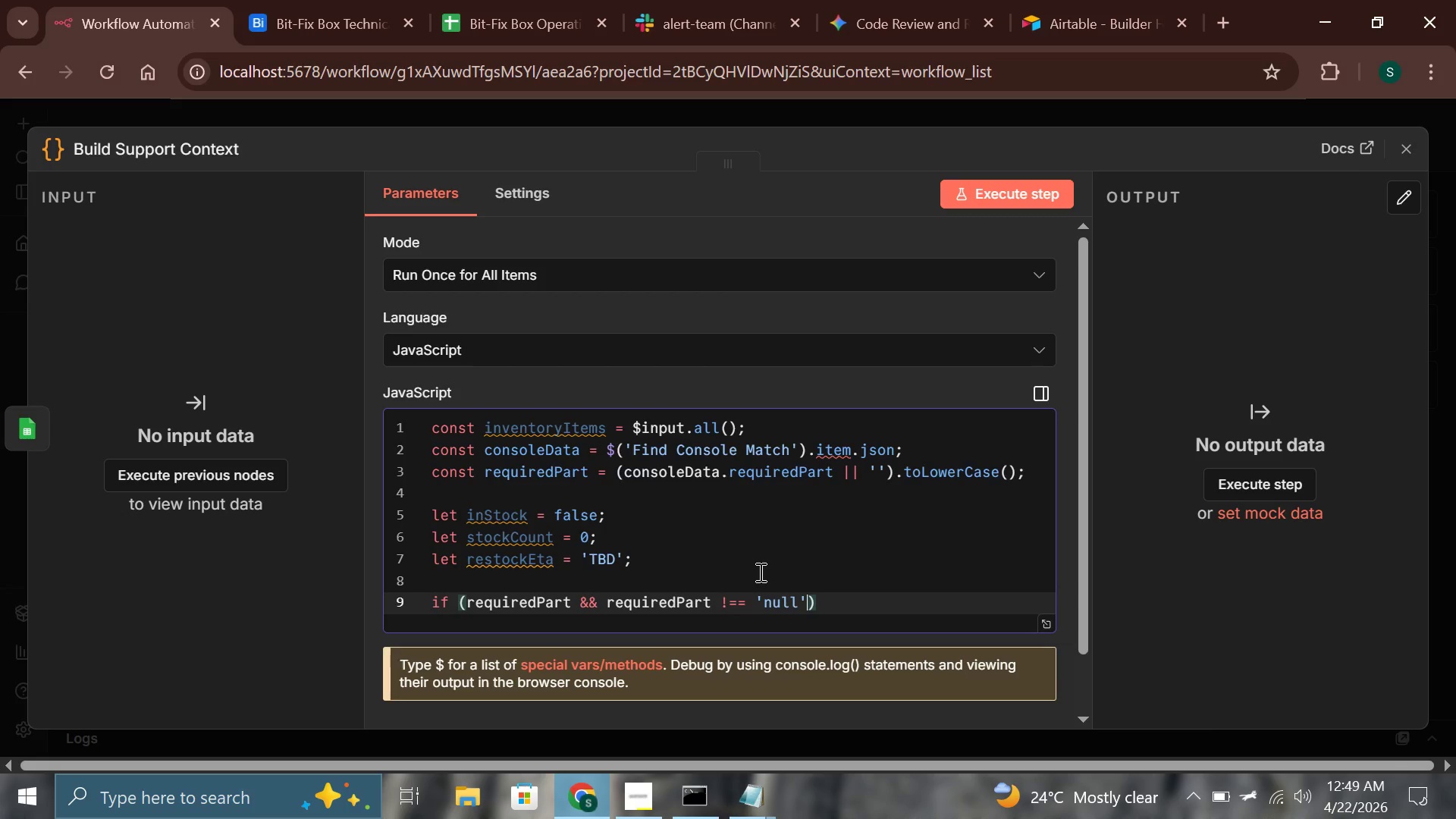 
key(ArrowRight)
 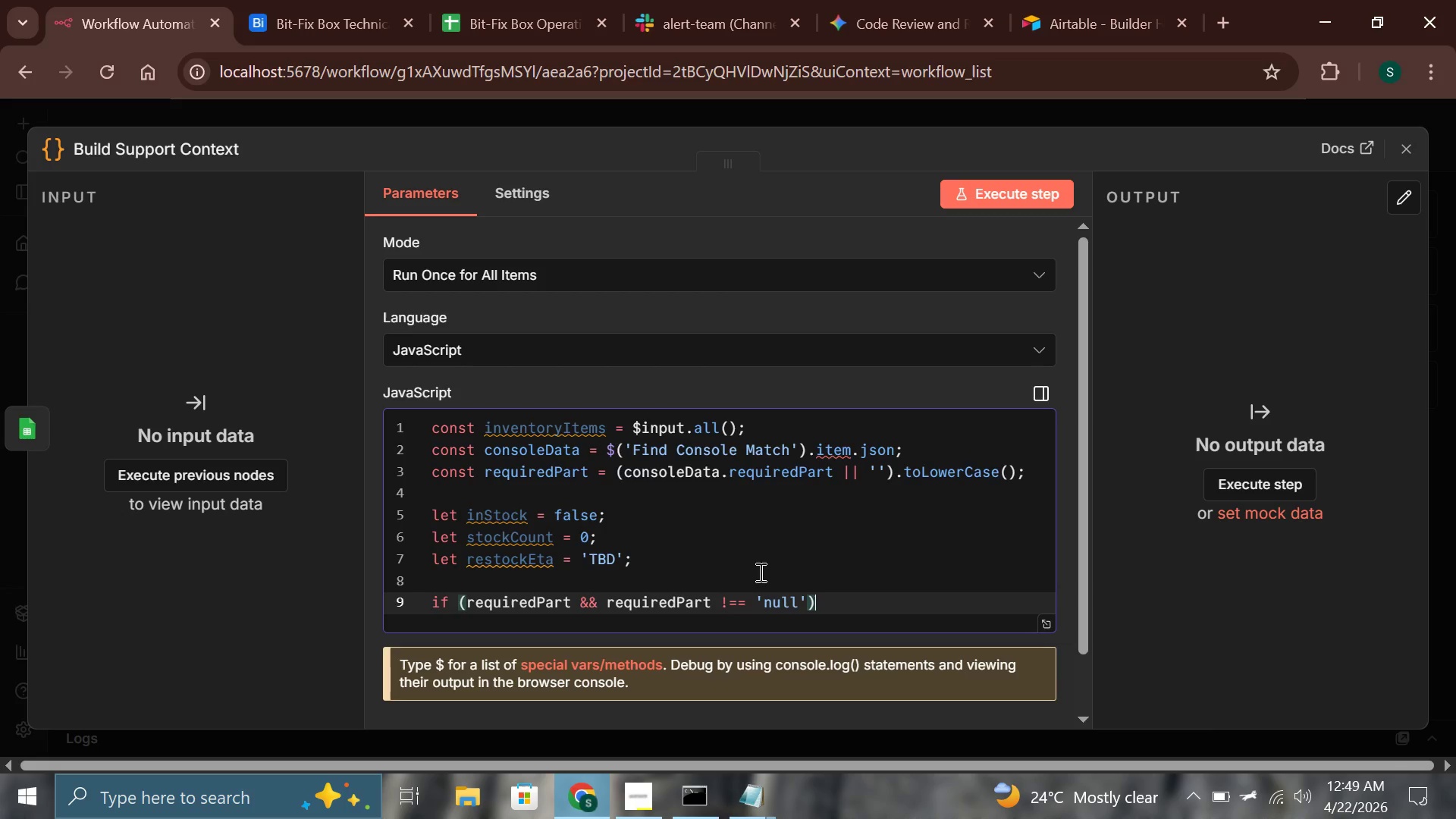 
key(Space)
 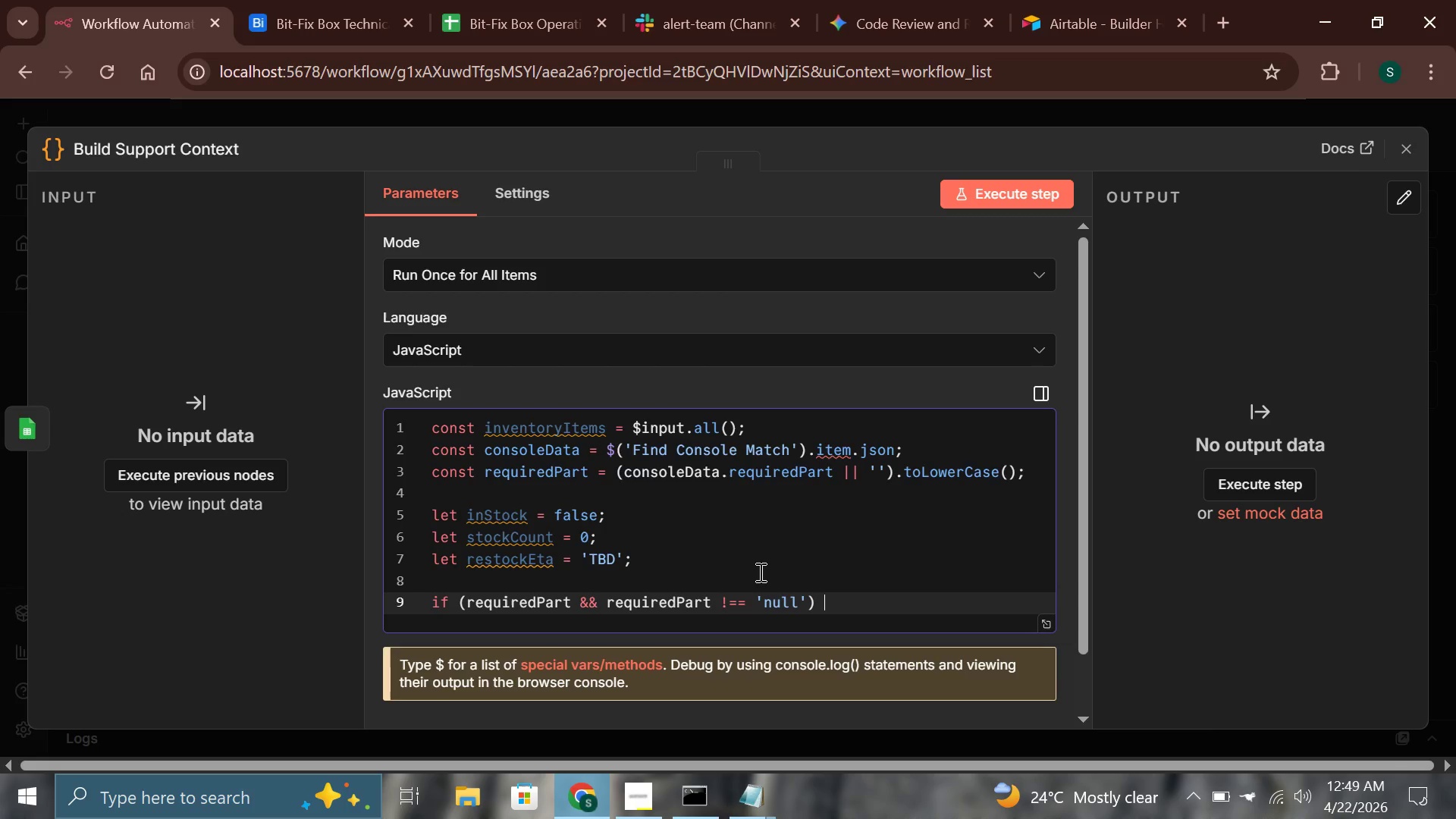 
key(Shift+BracketLeft)
 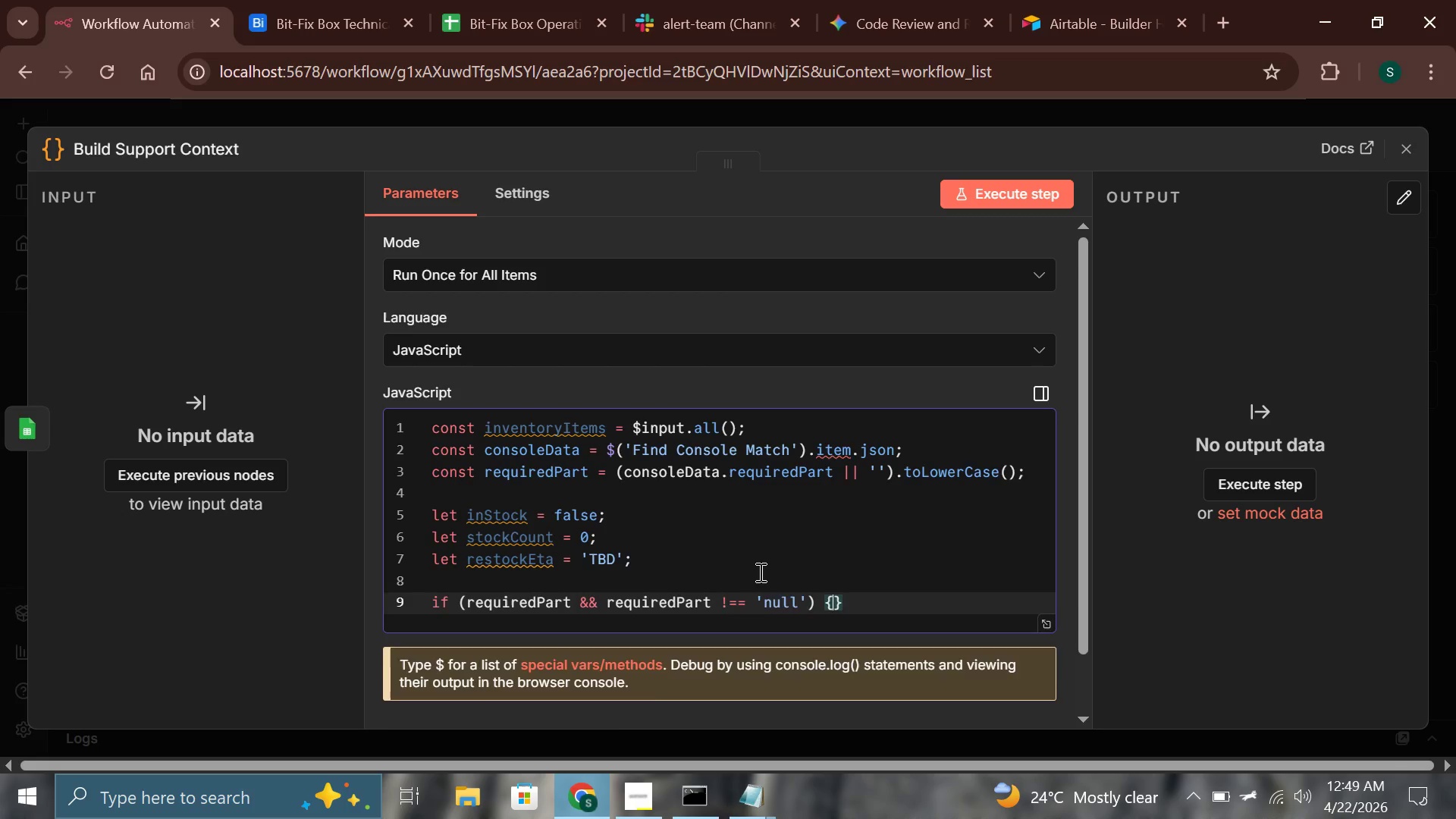 
key(Enter)
 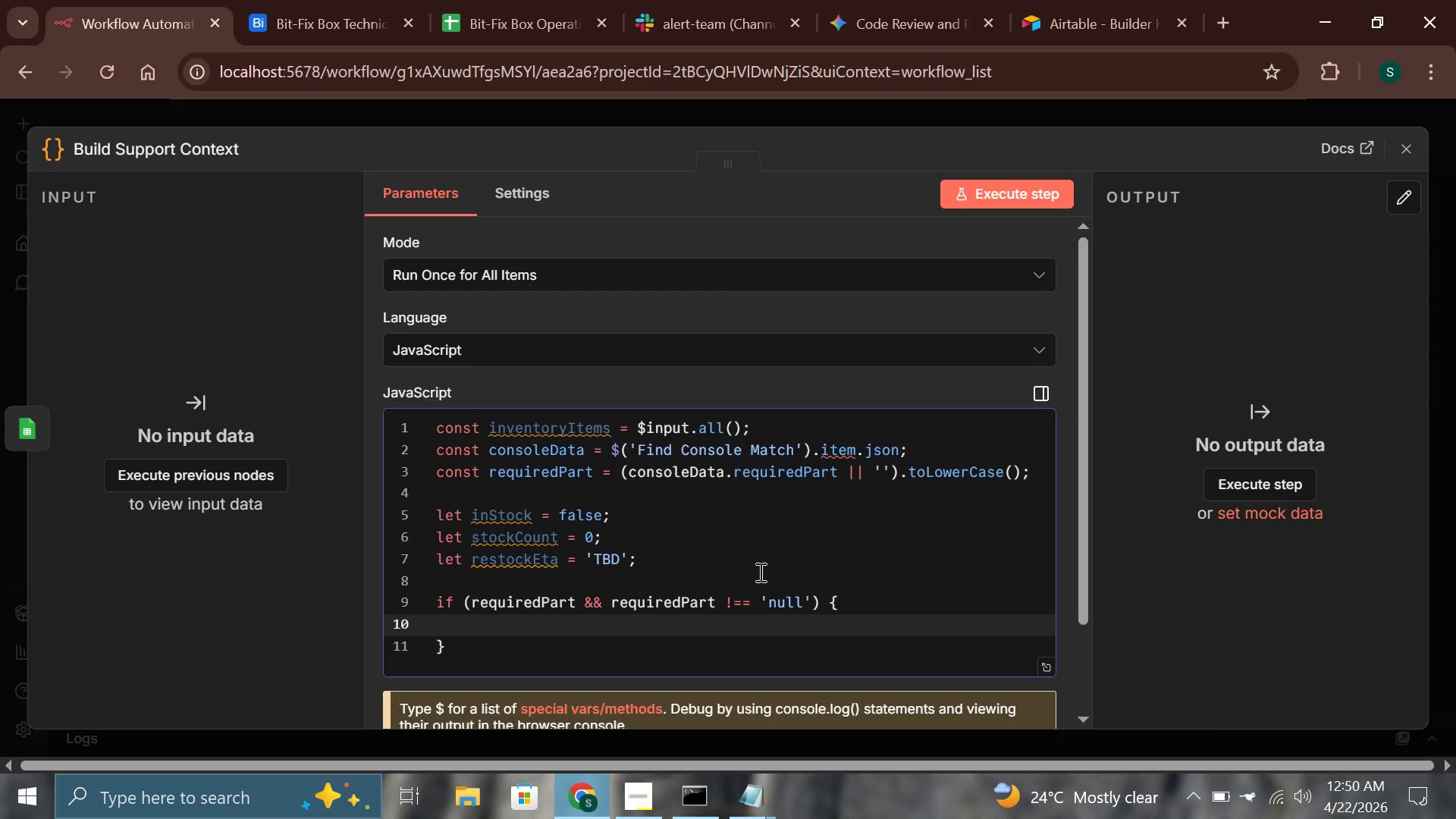 
wait(27.36)
 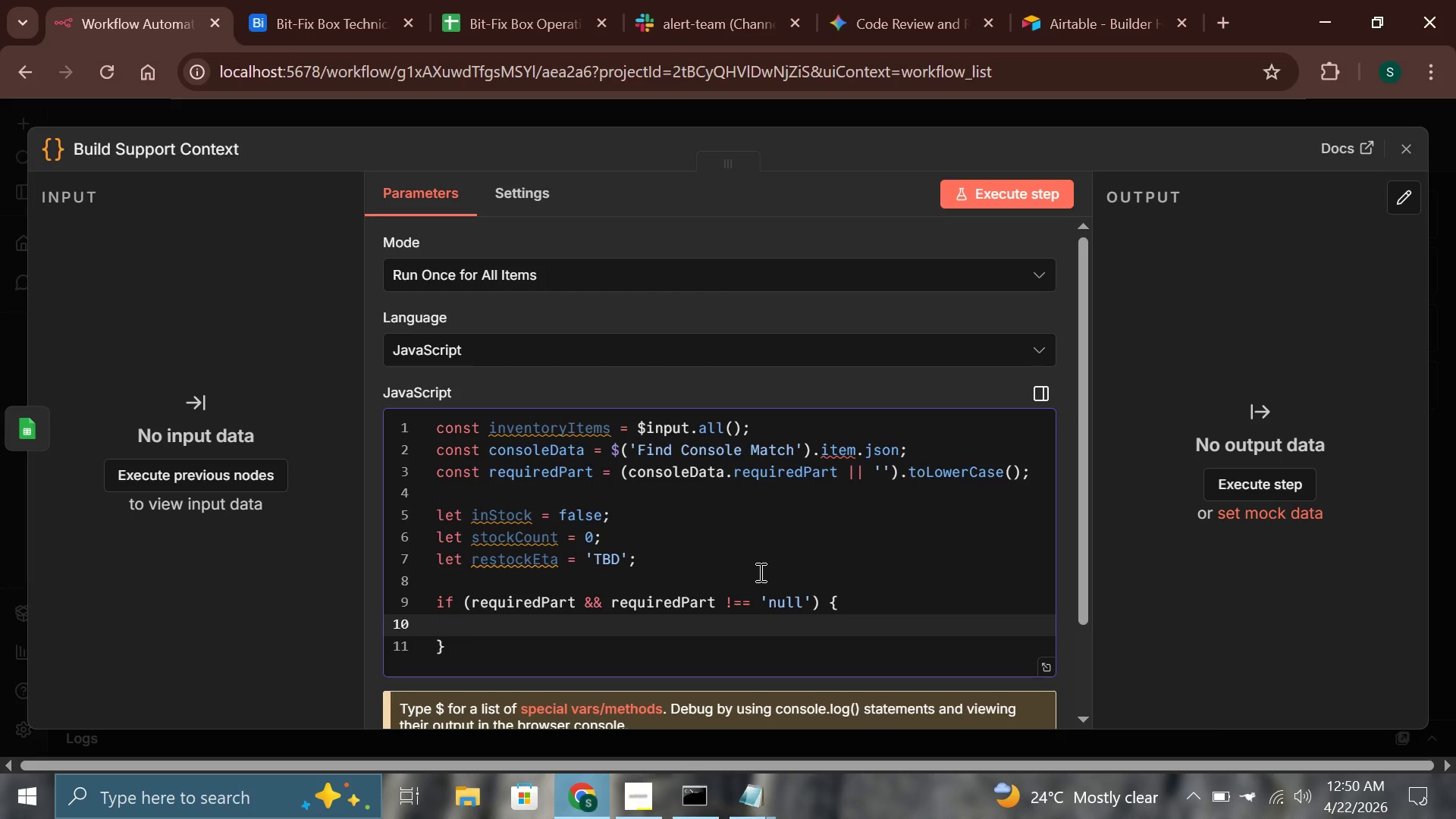 
type(for (requiredPart && )
 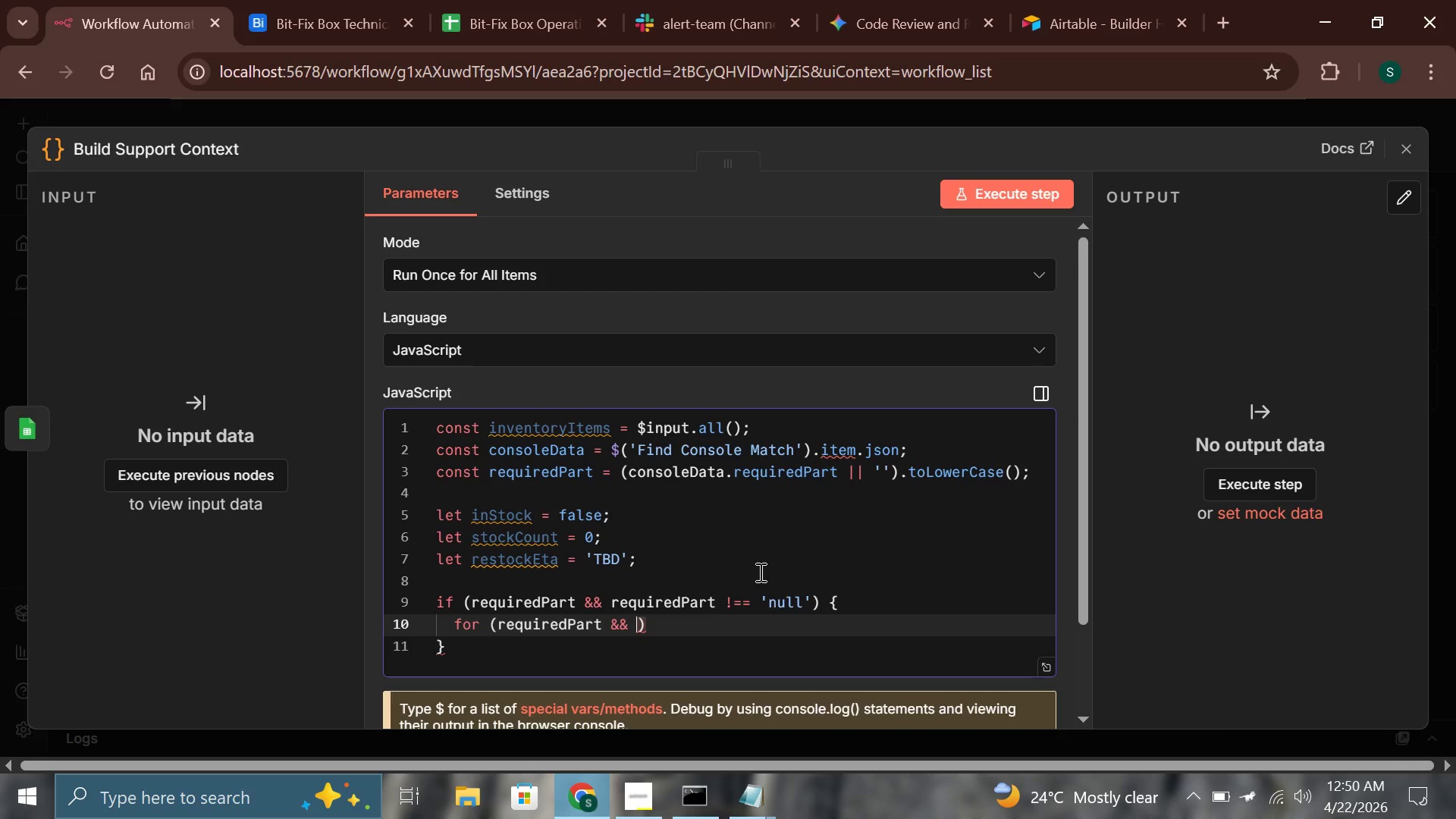 
type(required)
 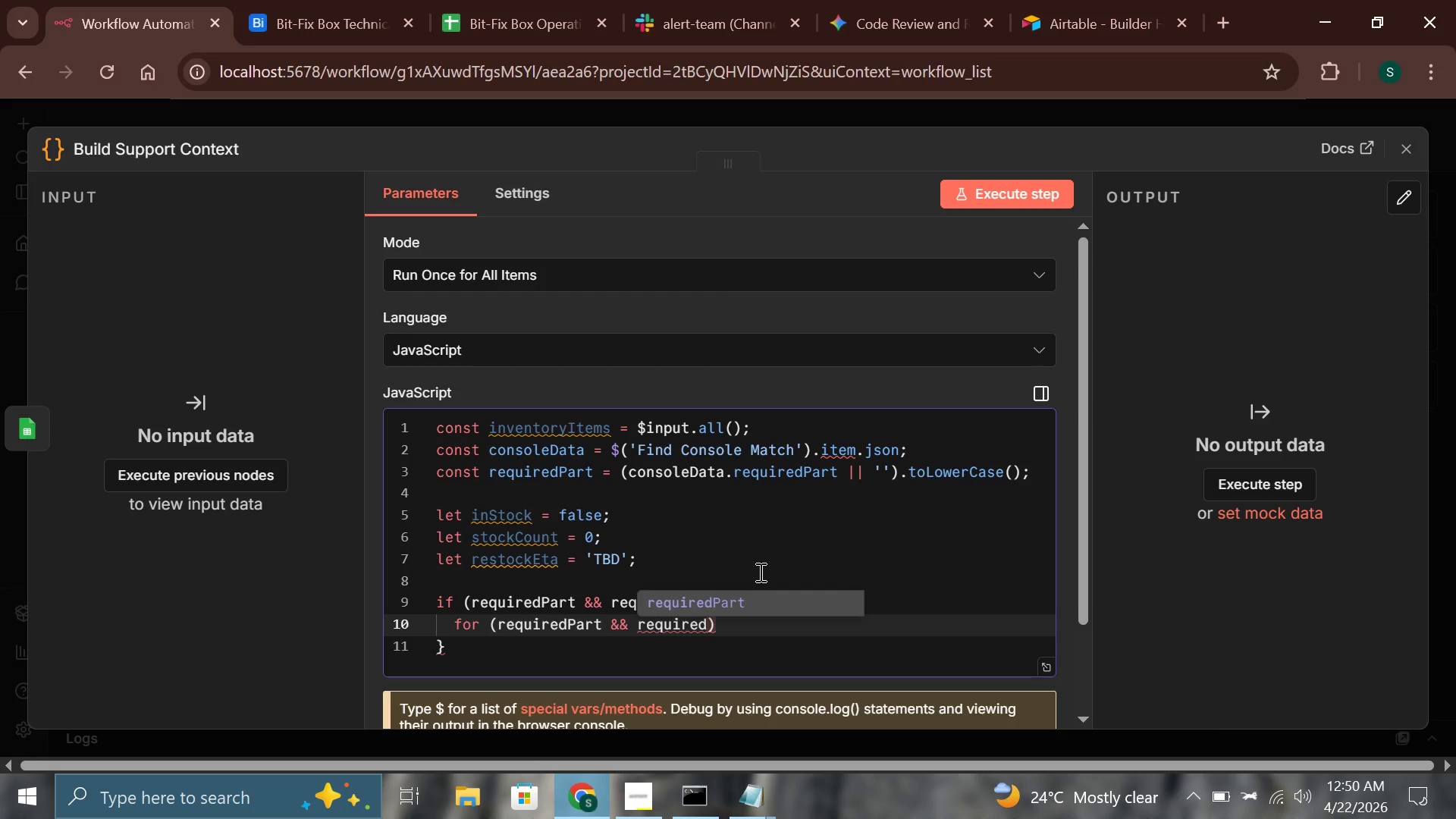 
key(Enter)
 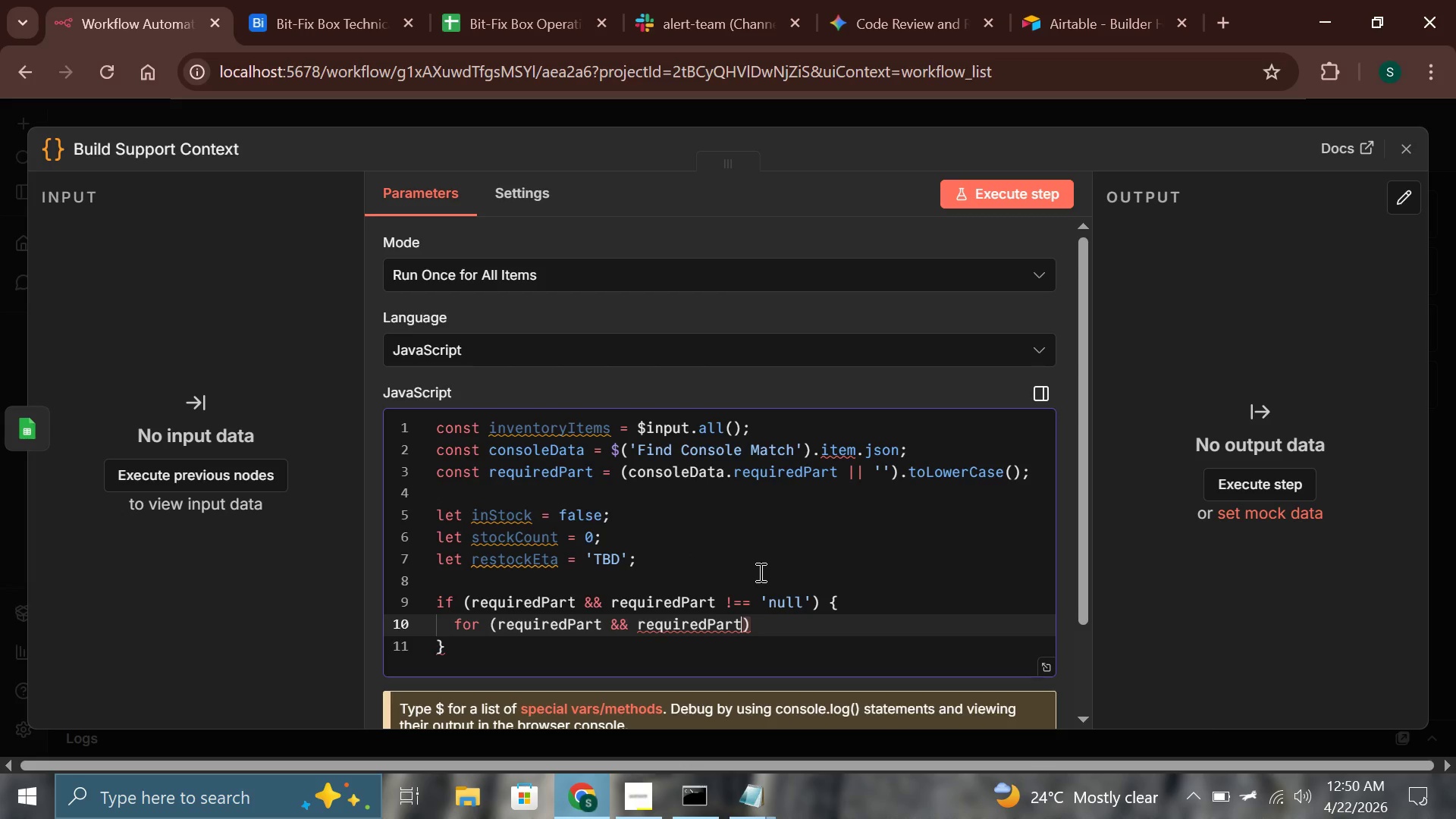 
type( !== ;)
key(Backspace)
type('null)
 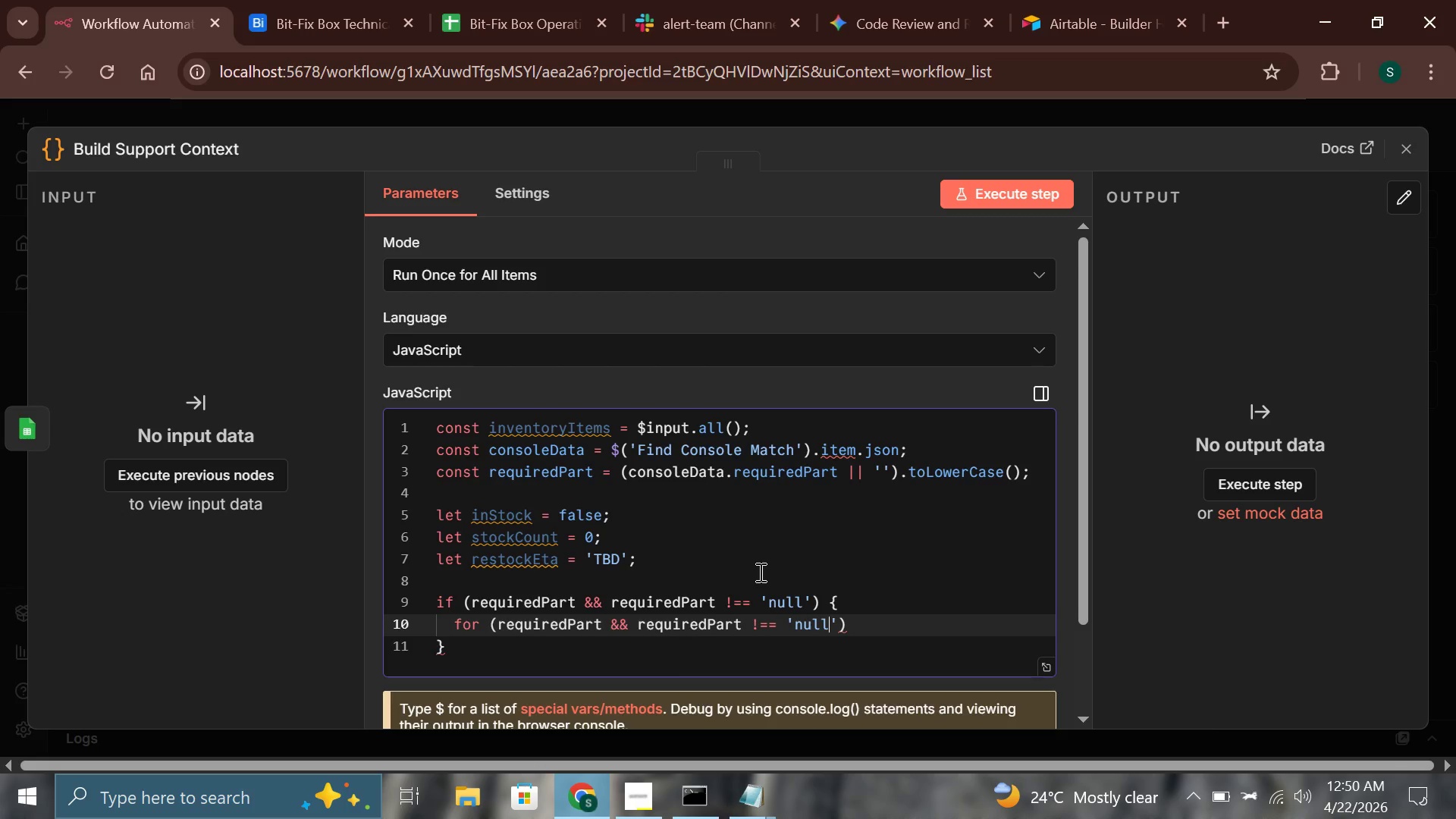 
key(ArrowRight)
 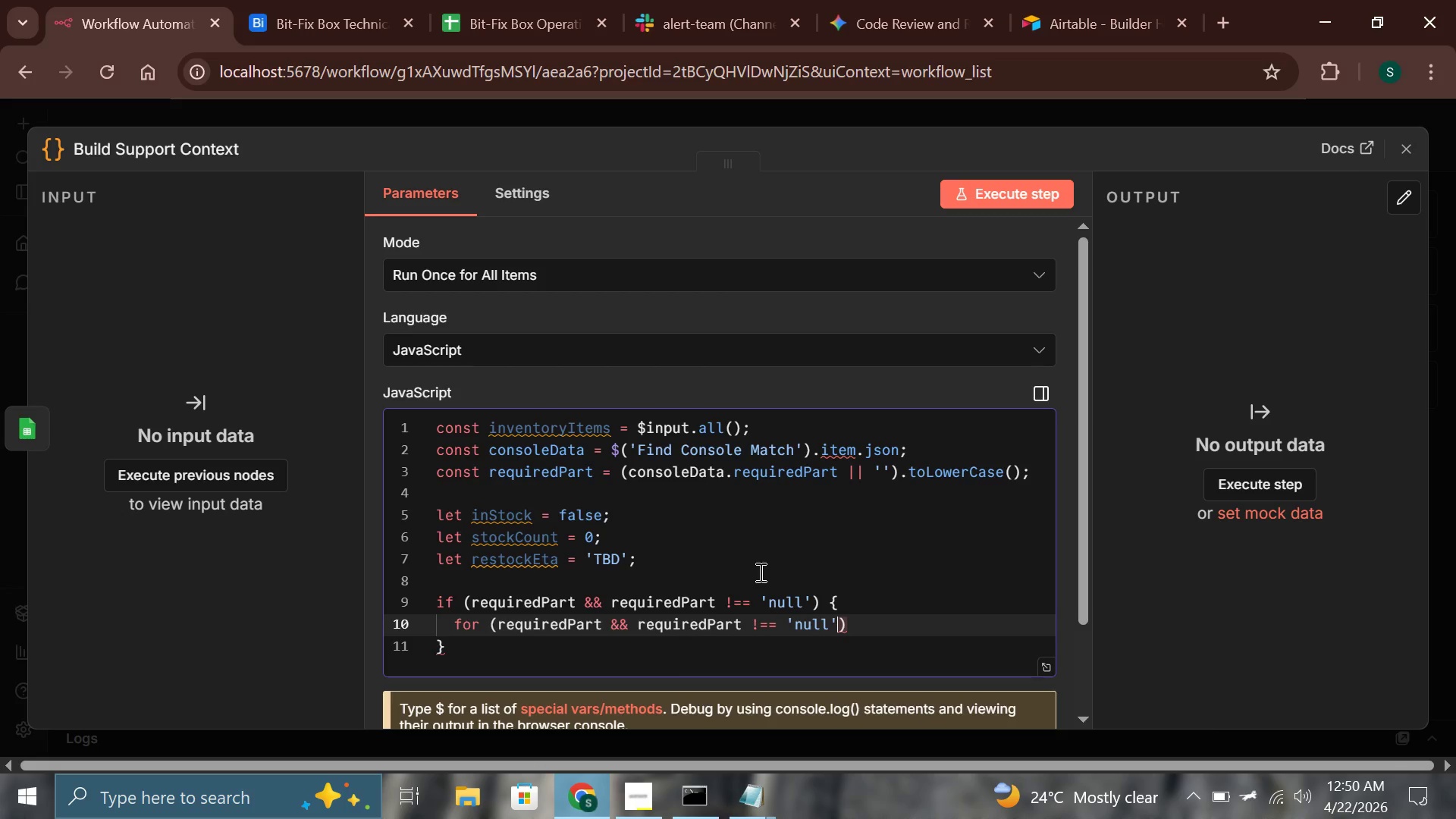 
key(ArrowRight)
 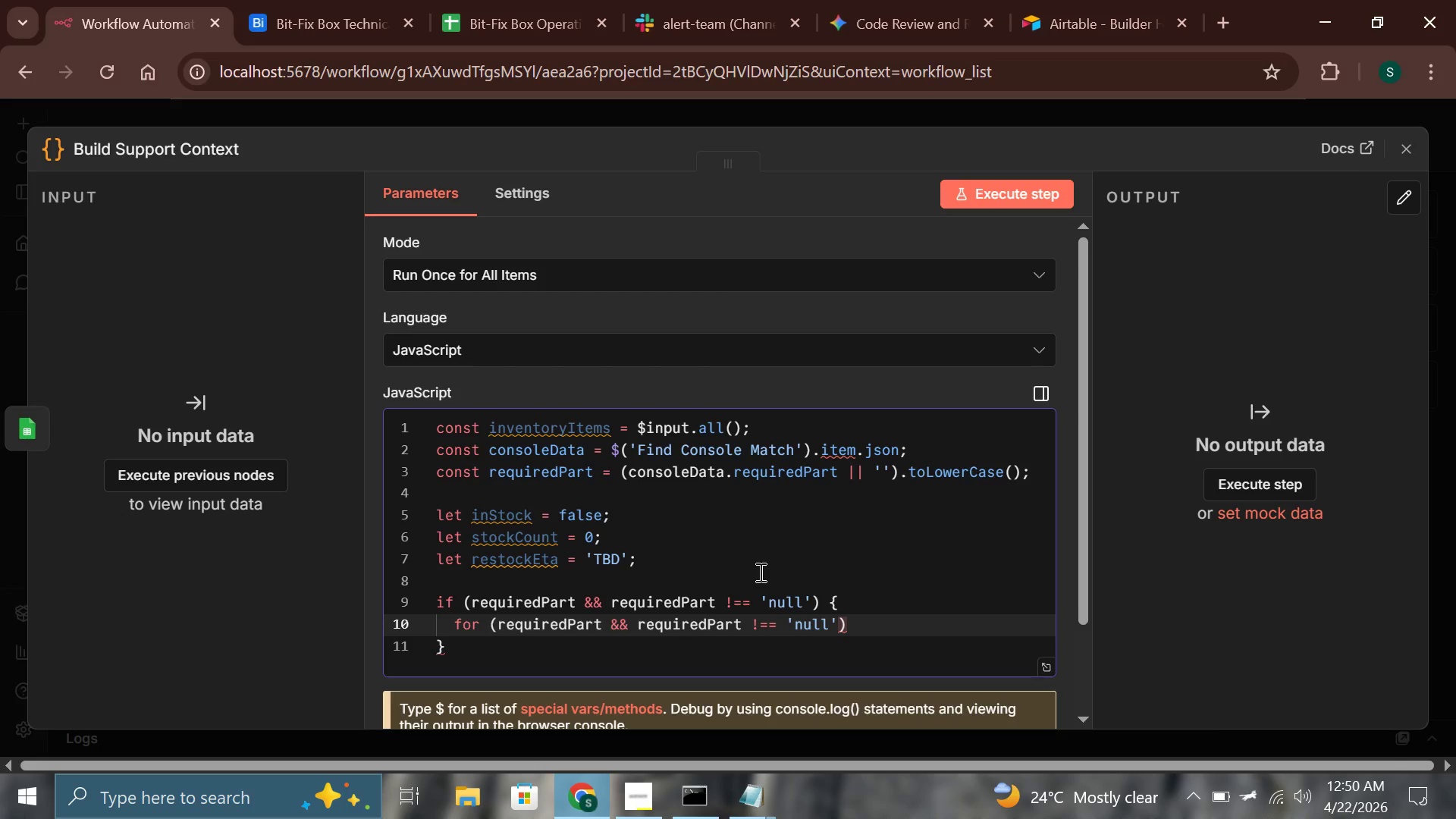 
key(Space)
 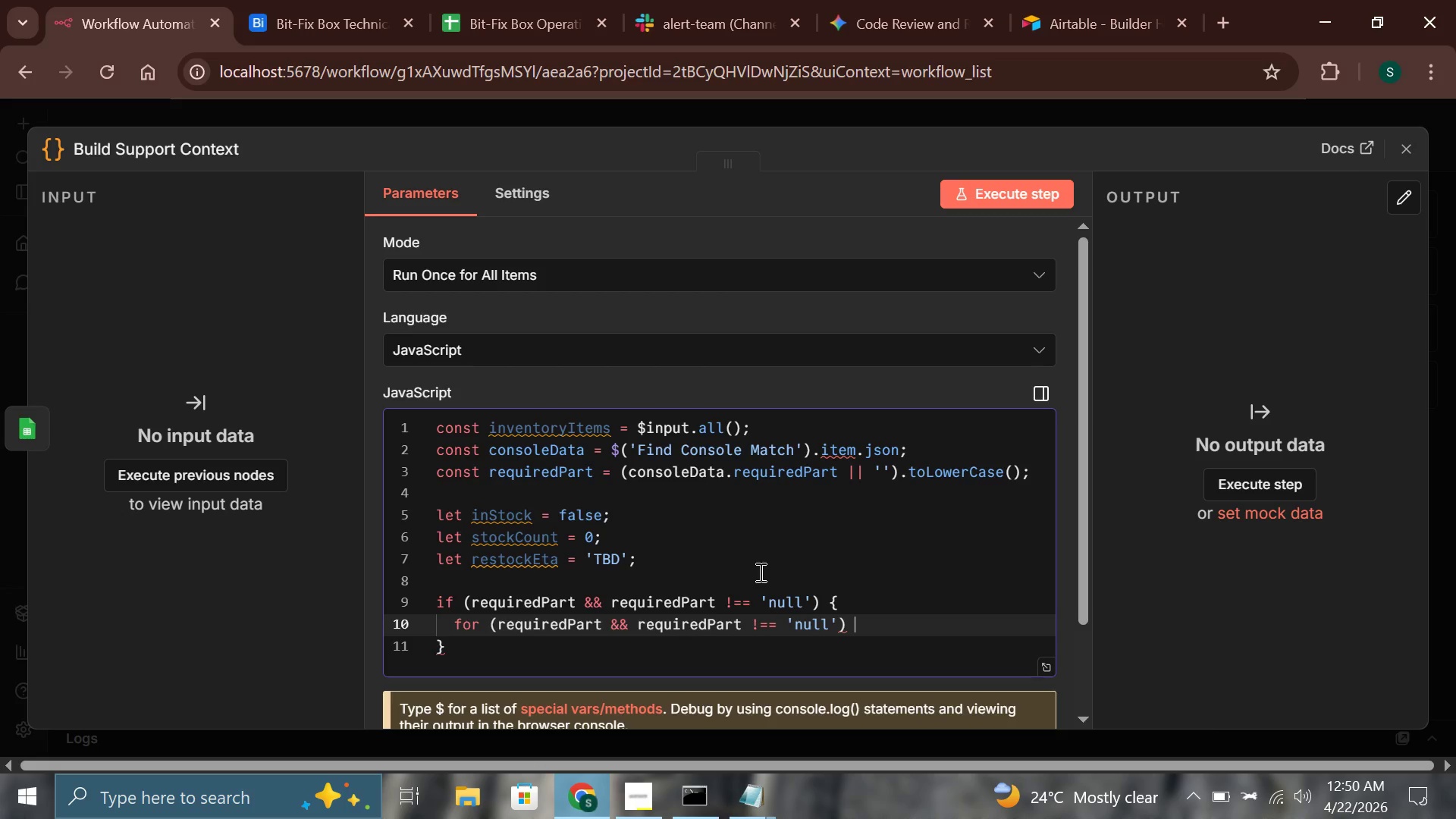 
hold_key(key=ShiftLeft, duration=0.5)
 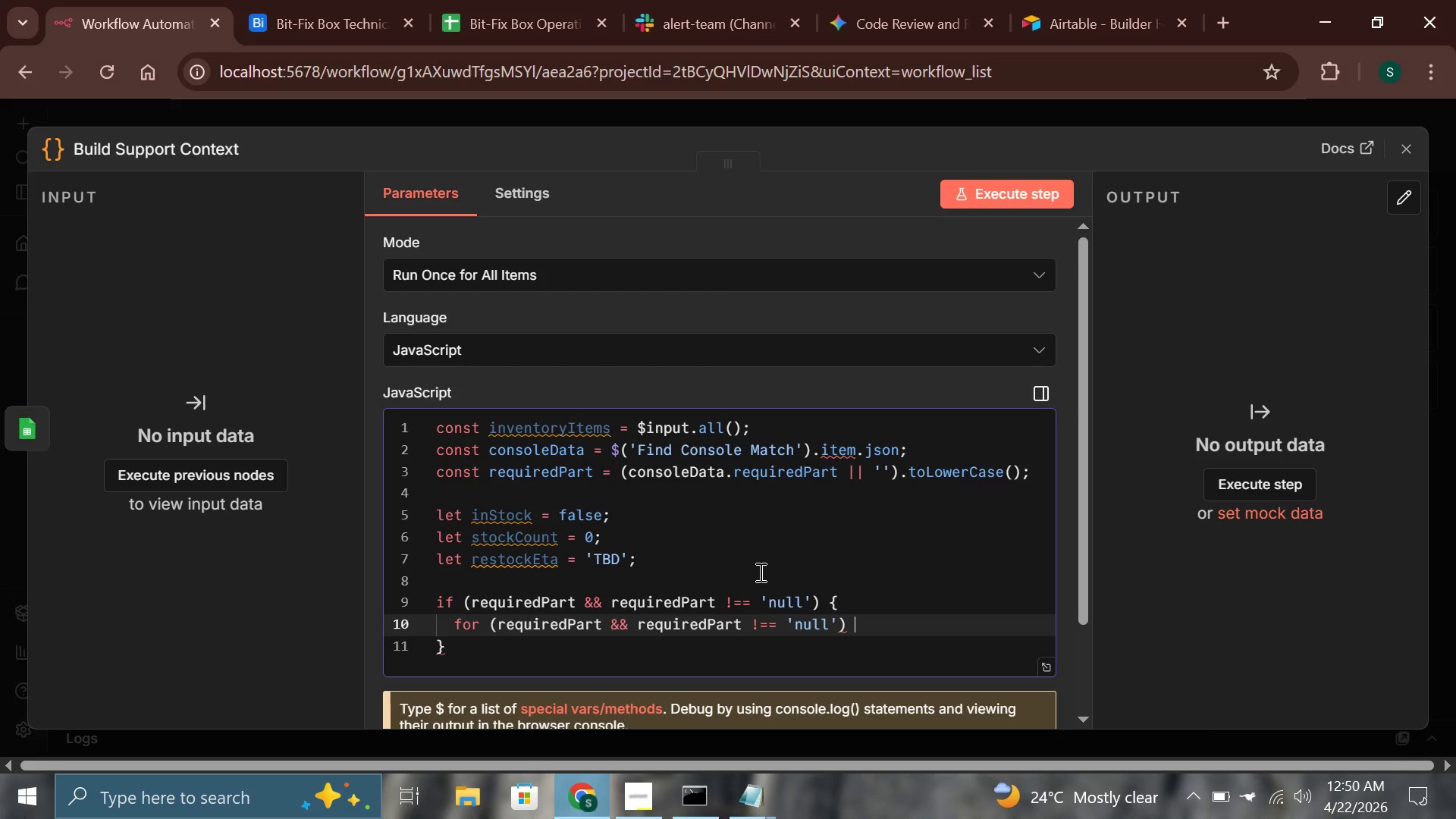 
wait(10.34)
 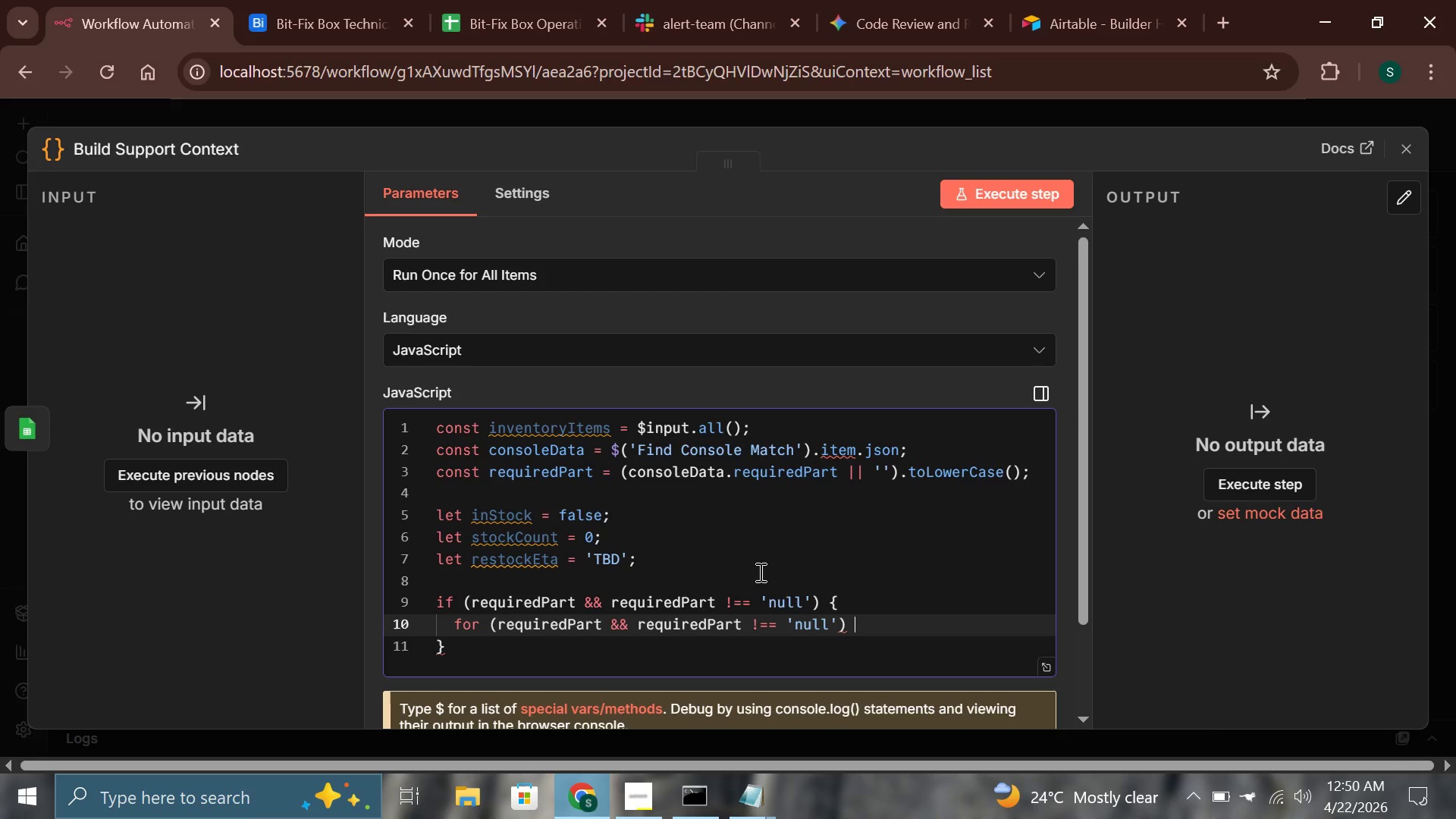 
key(ArrowLeft)
 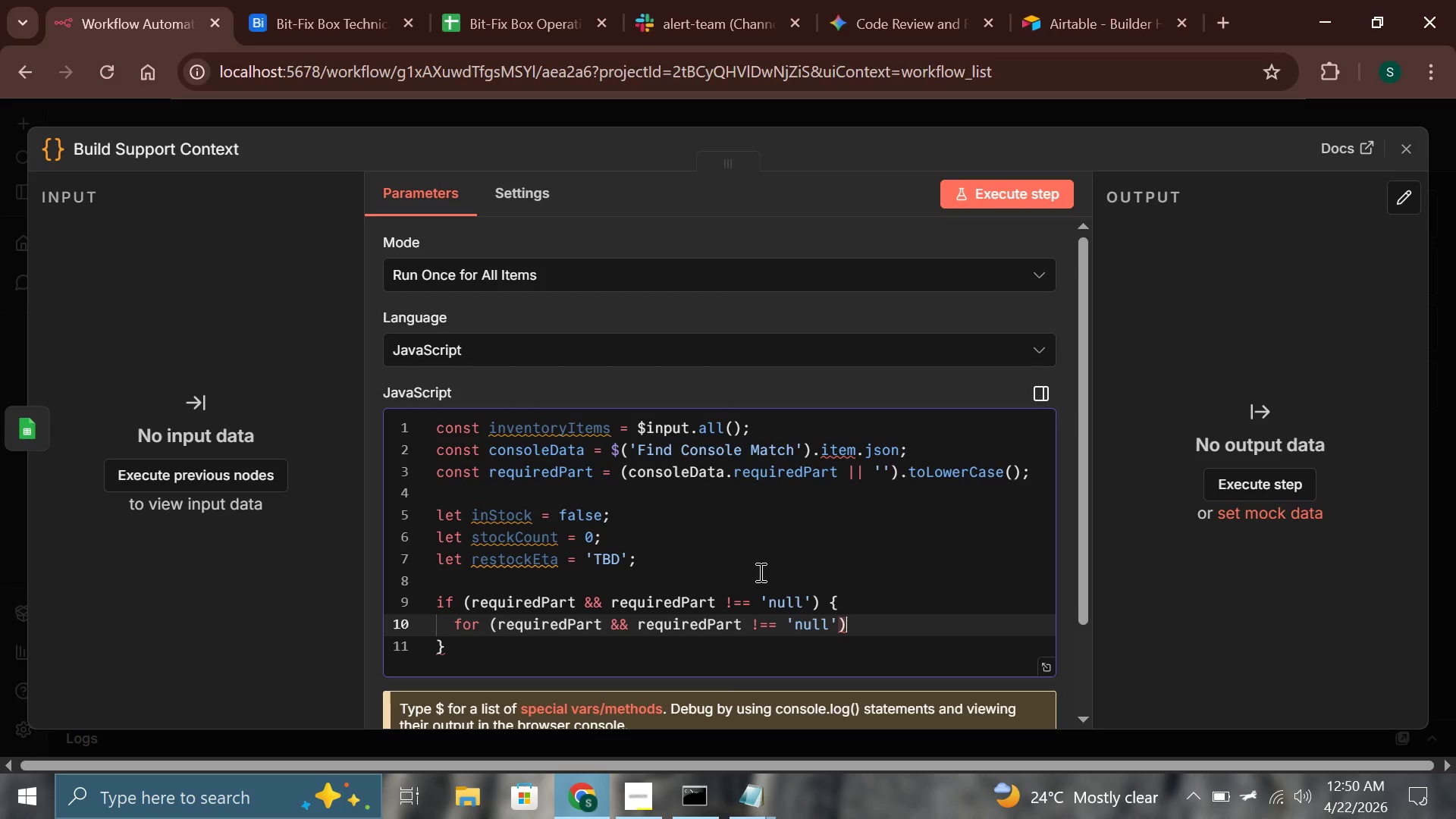 
key(ArrowLeft)
 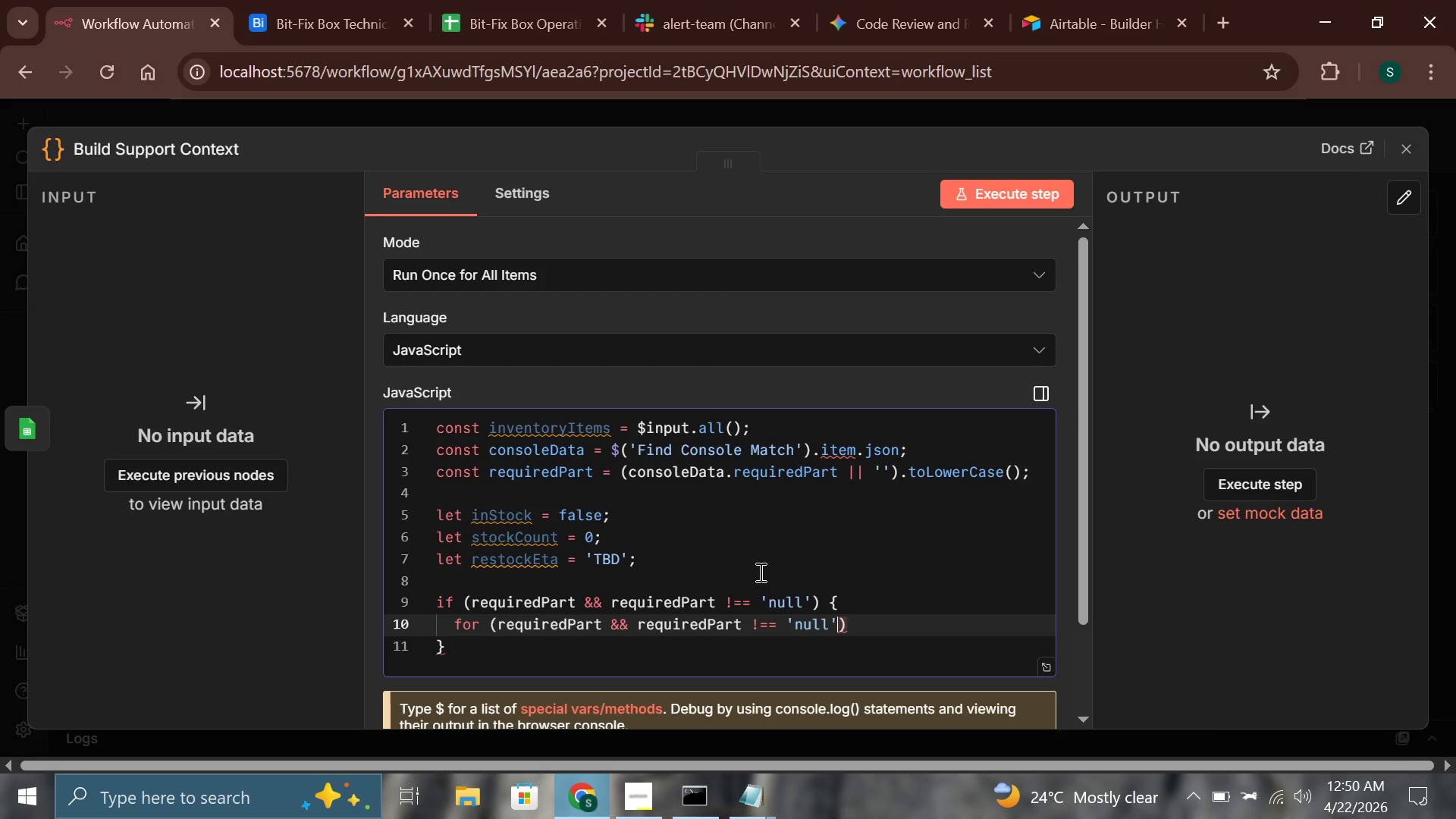 
hold_key(key=Backspace, duration=1.51)
 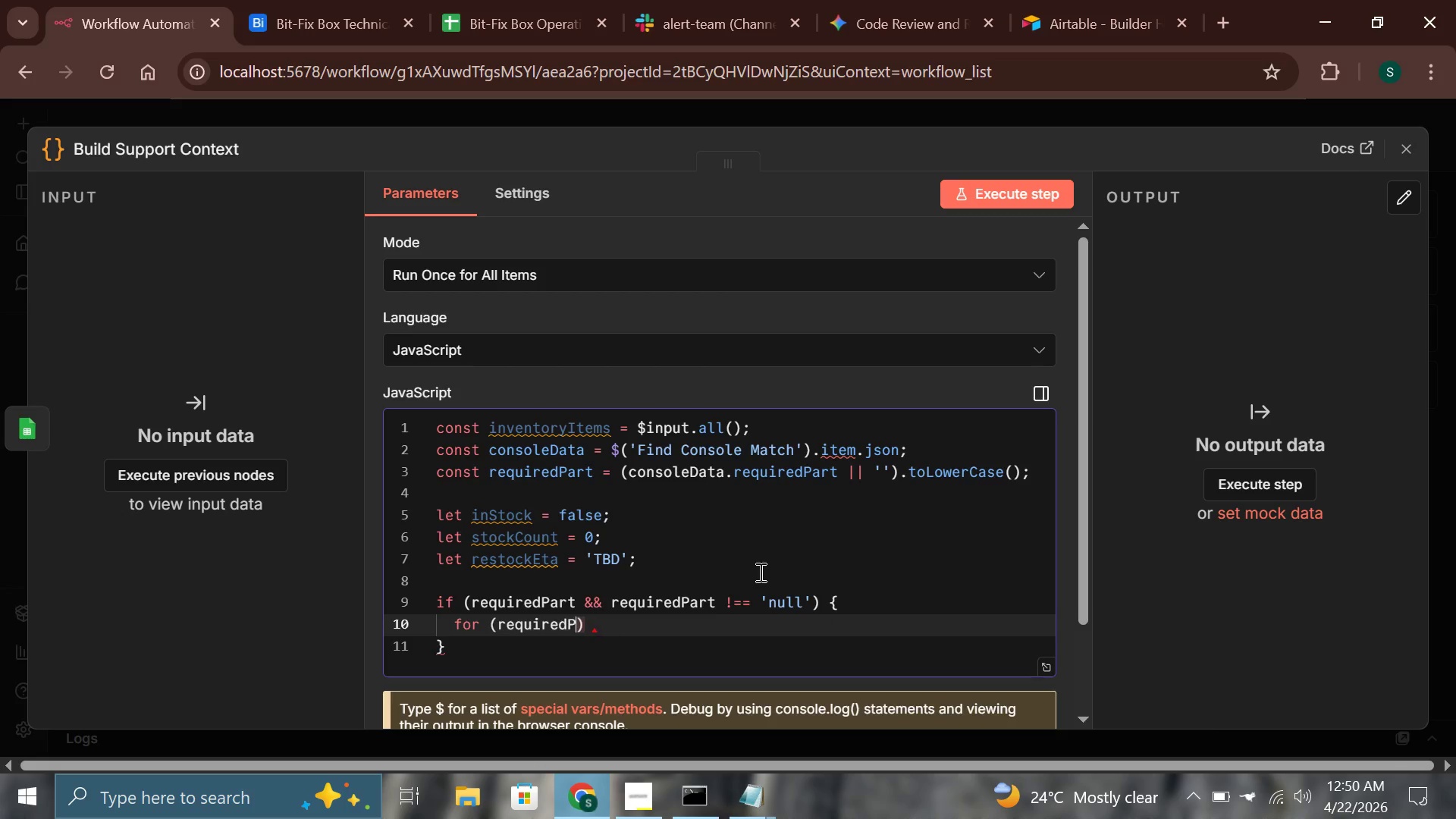 
key(Backspace)
 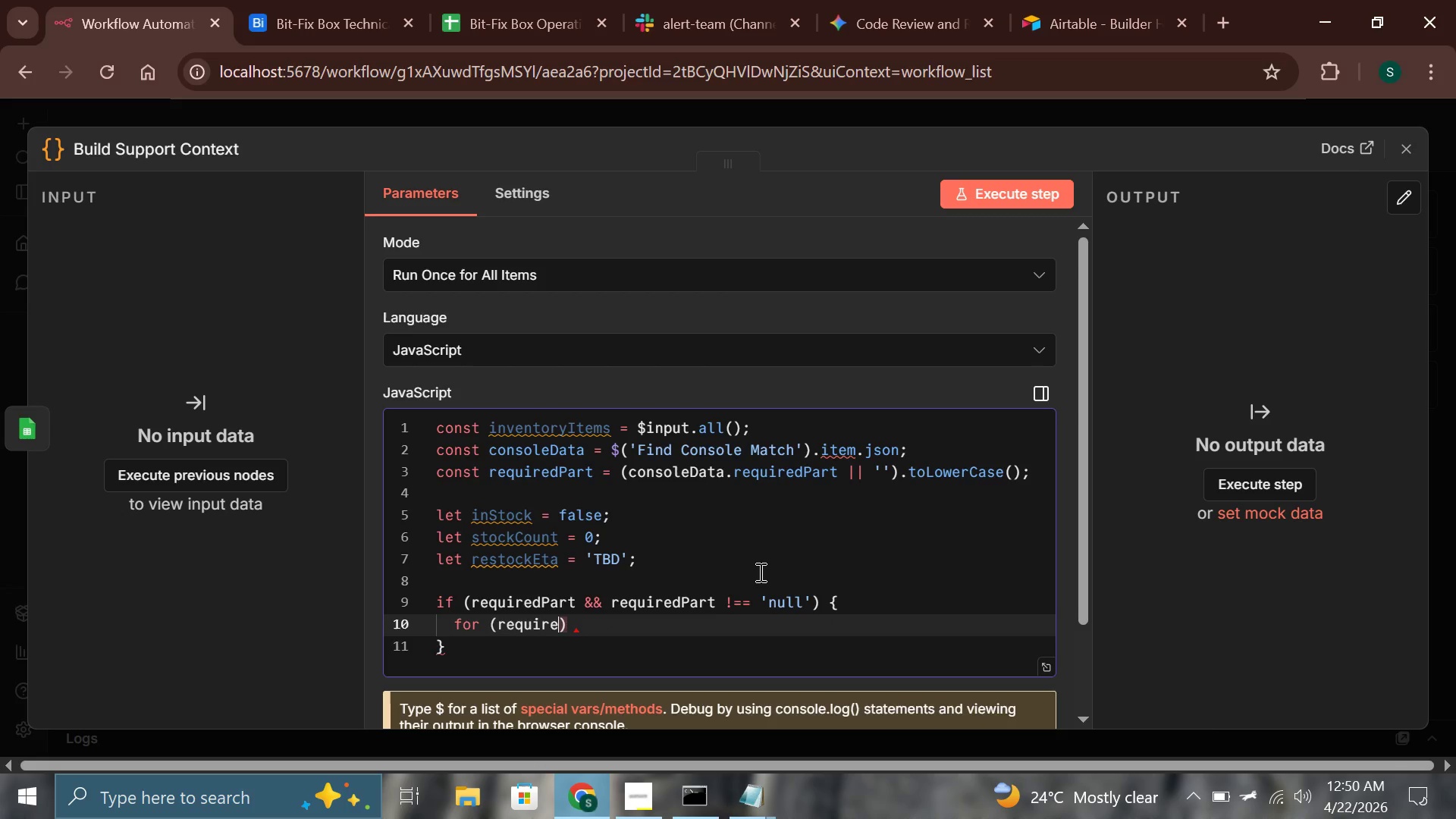 
key(Backspace)
 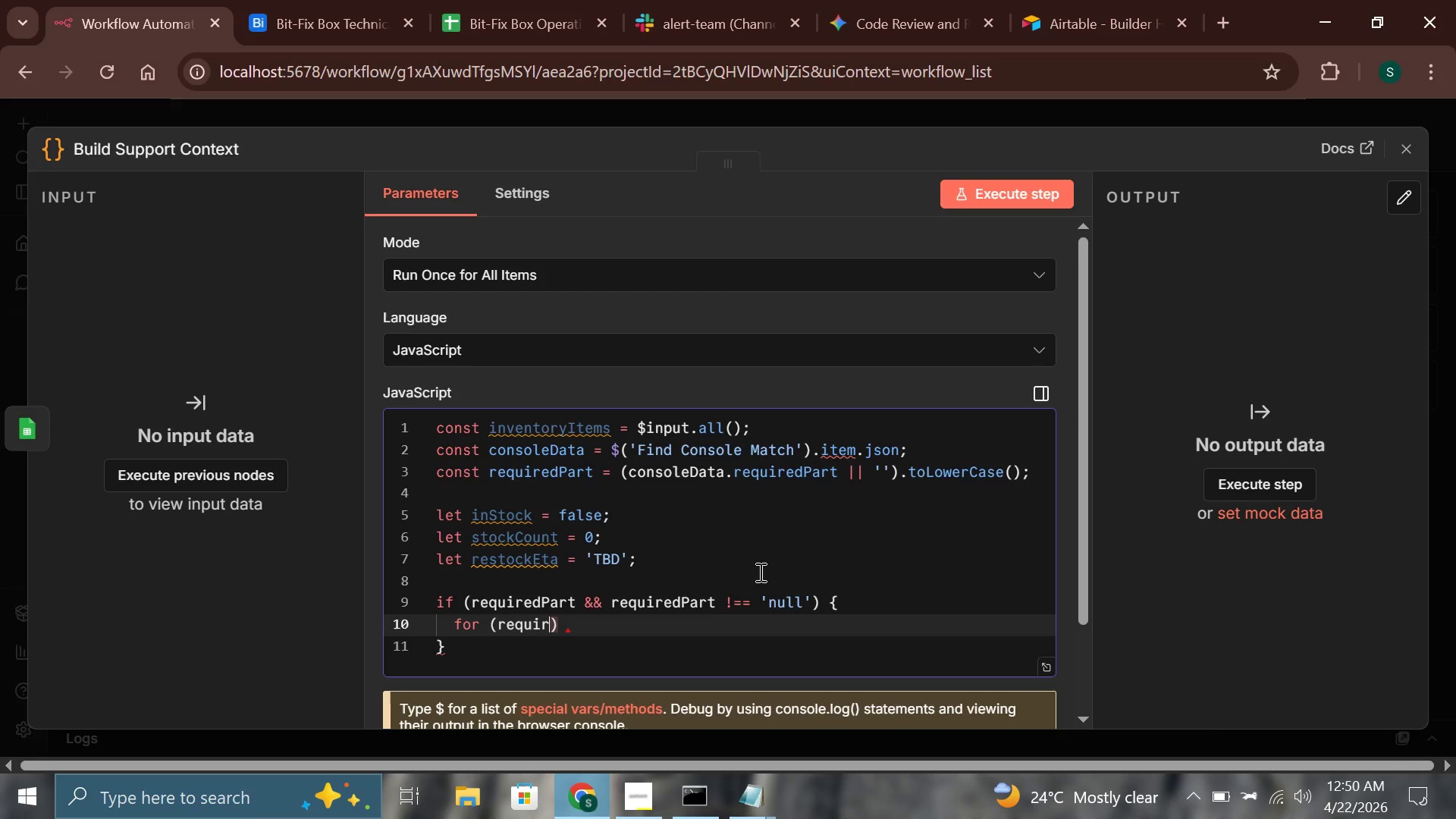 
key(Backspace)
 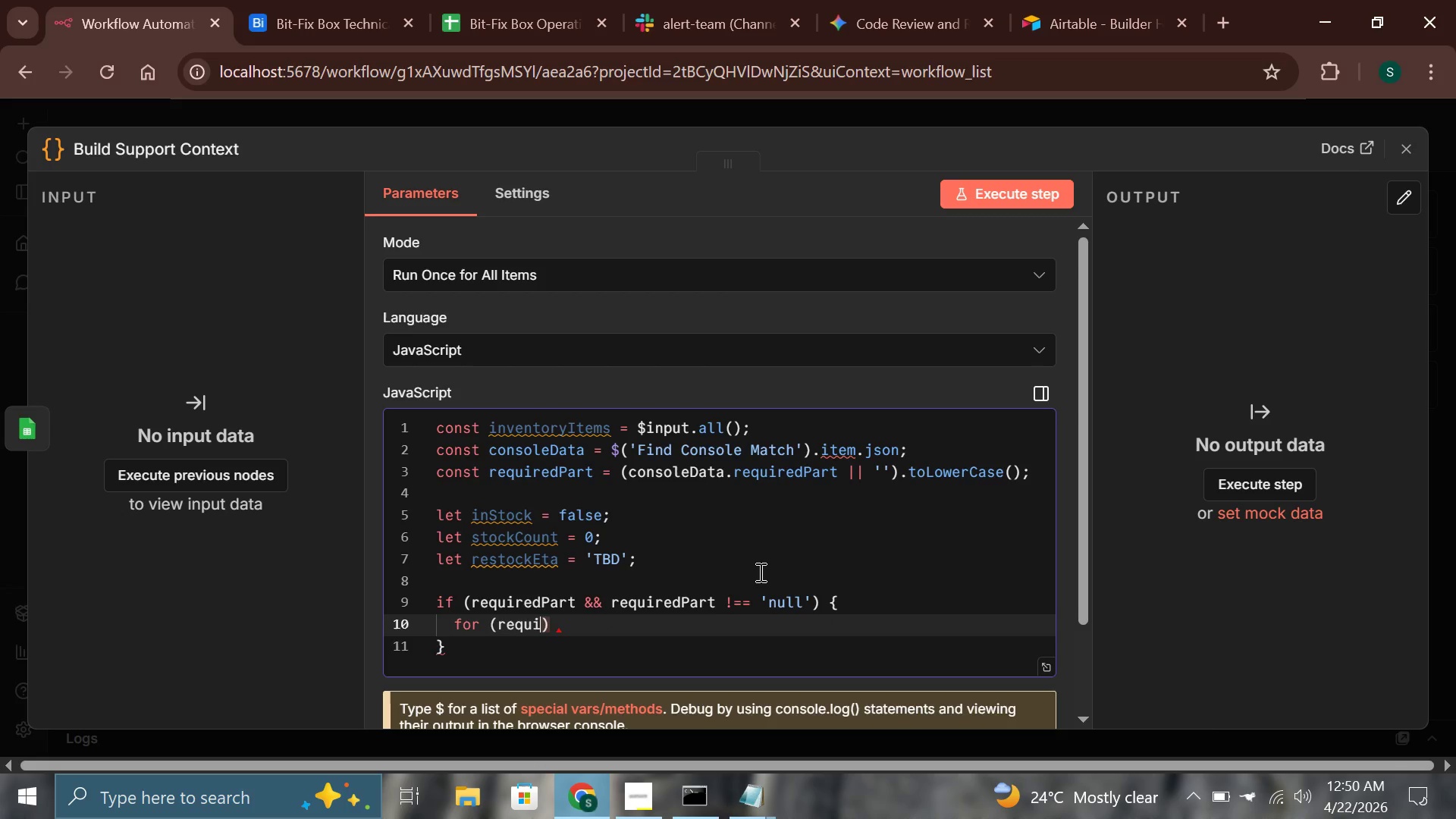 
key(Backspace)
 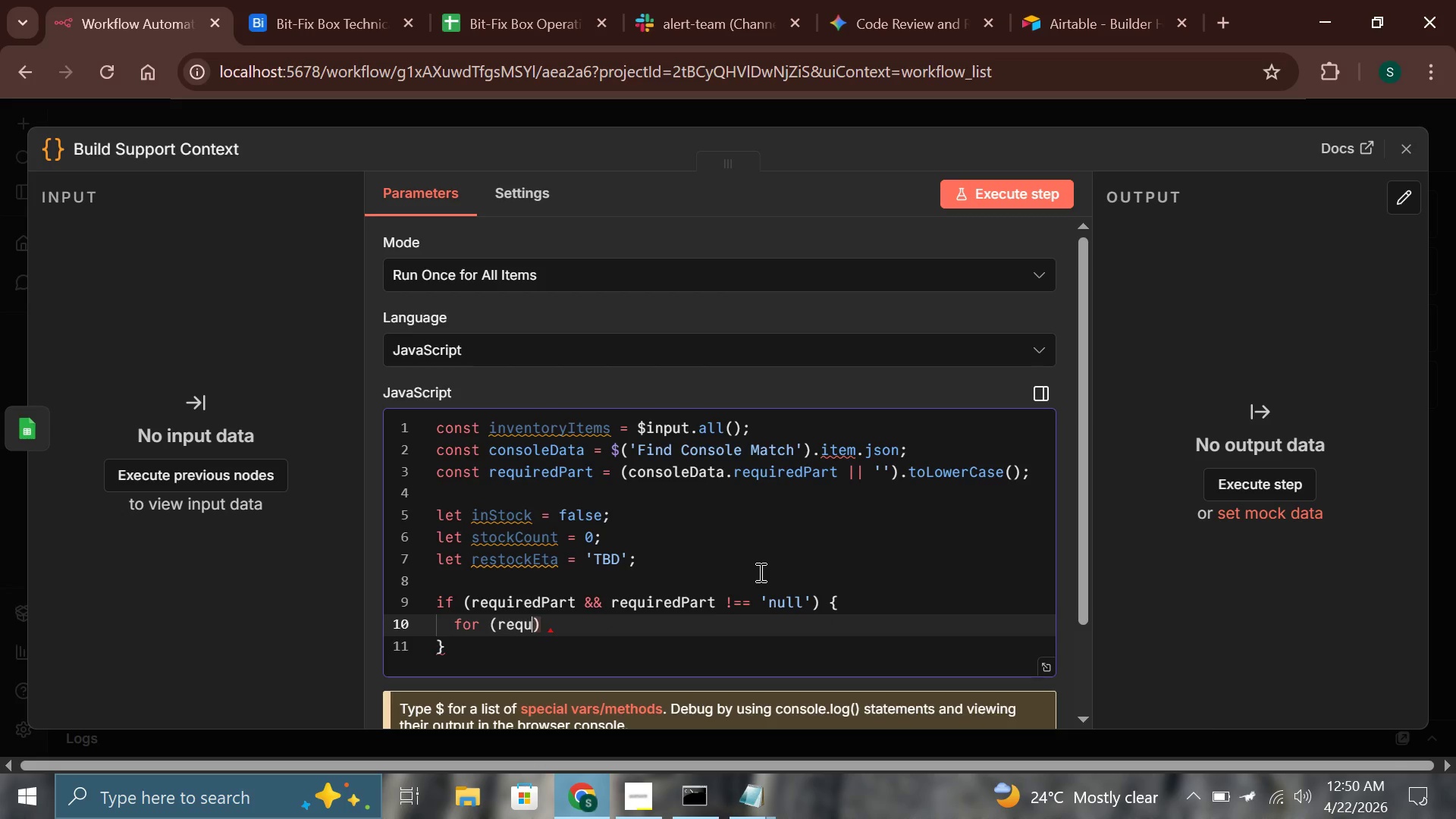 
key(Backspace)
 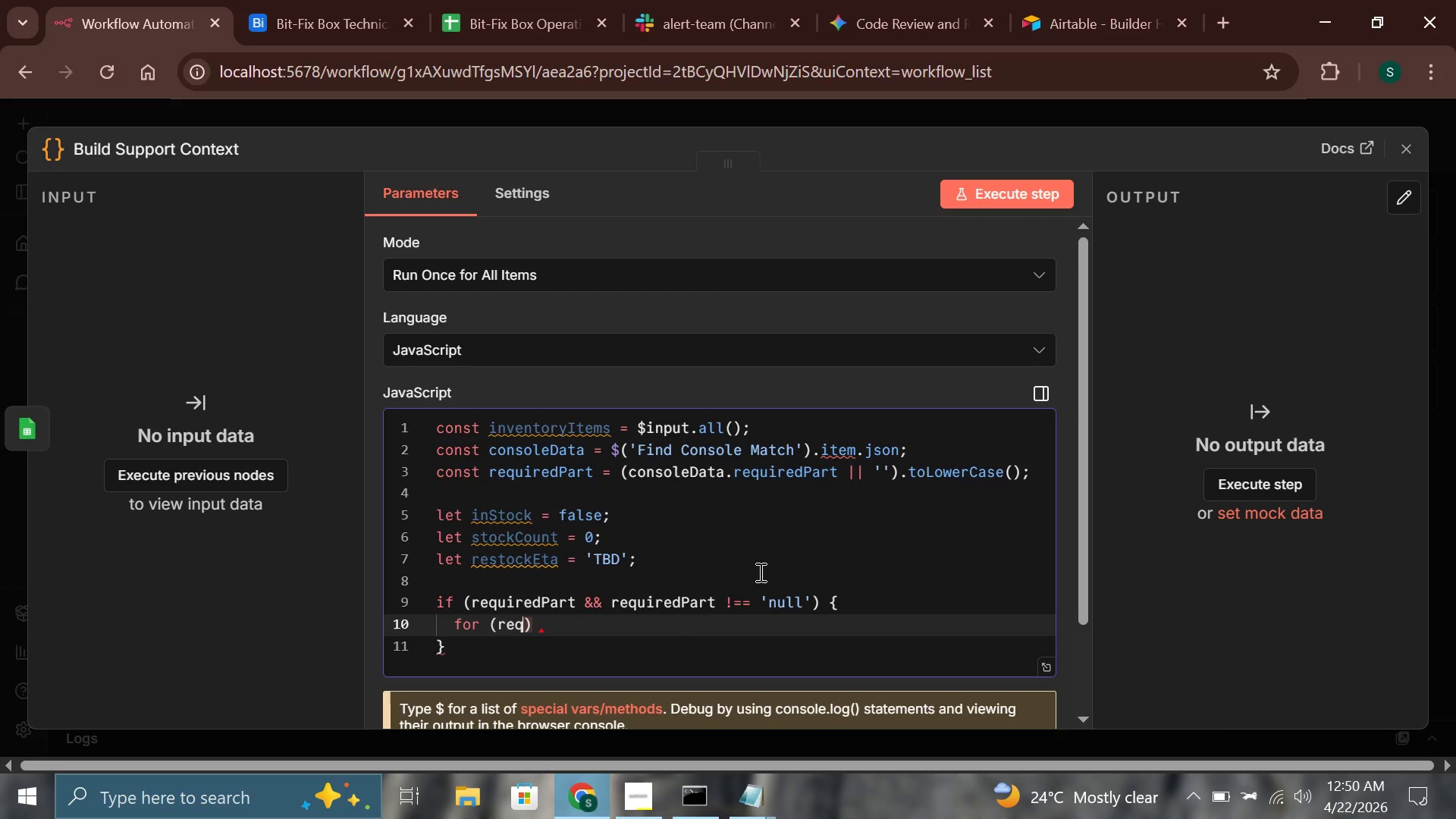 
key(Backspace)
 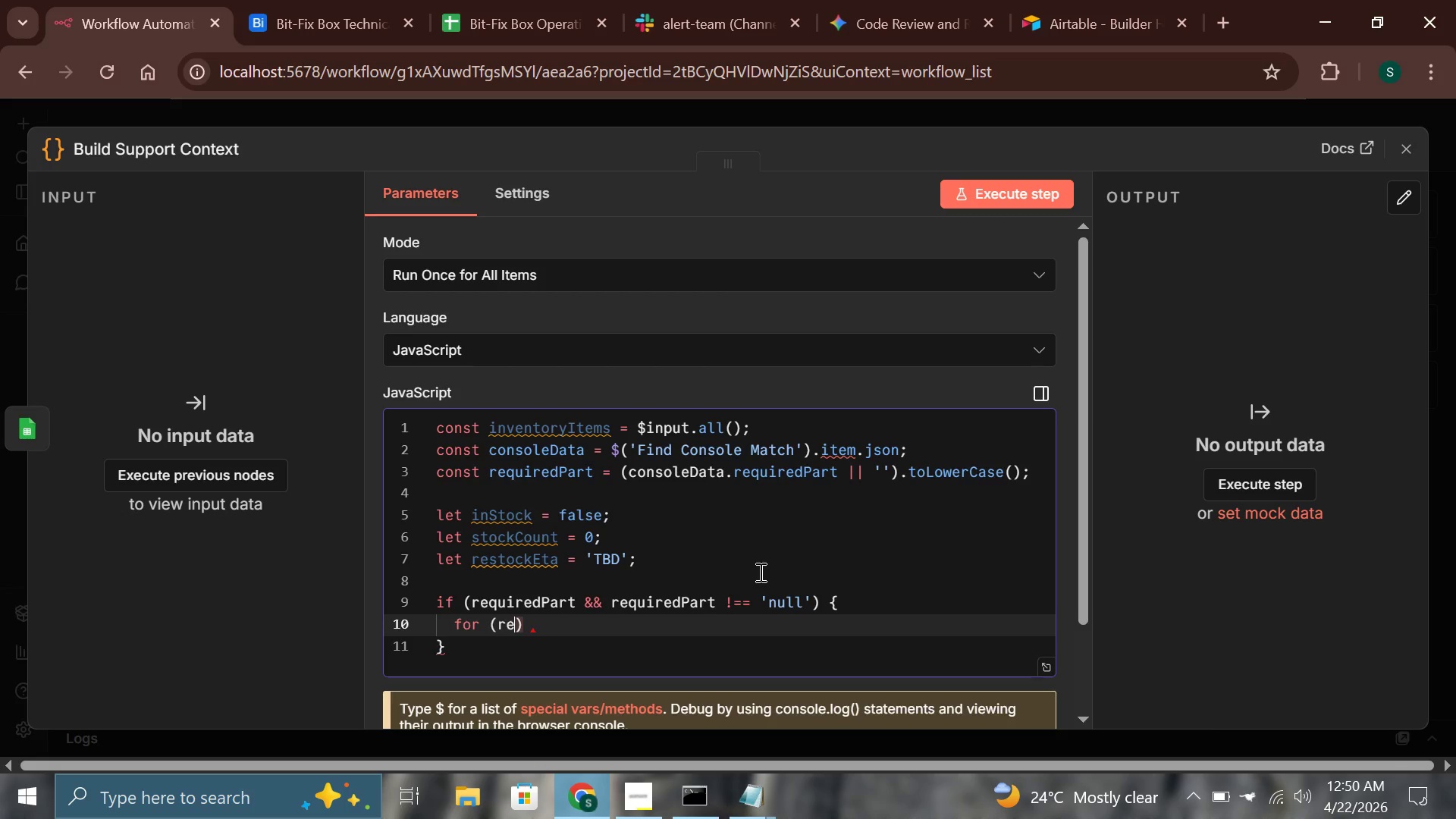 
key(Backspace)
 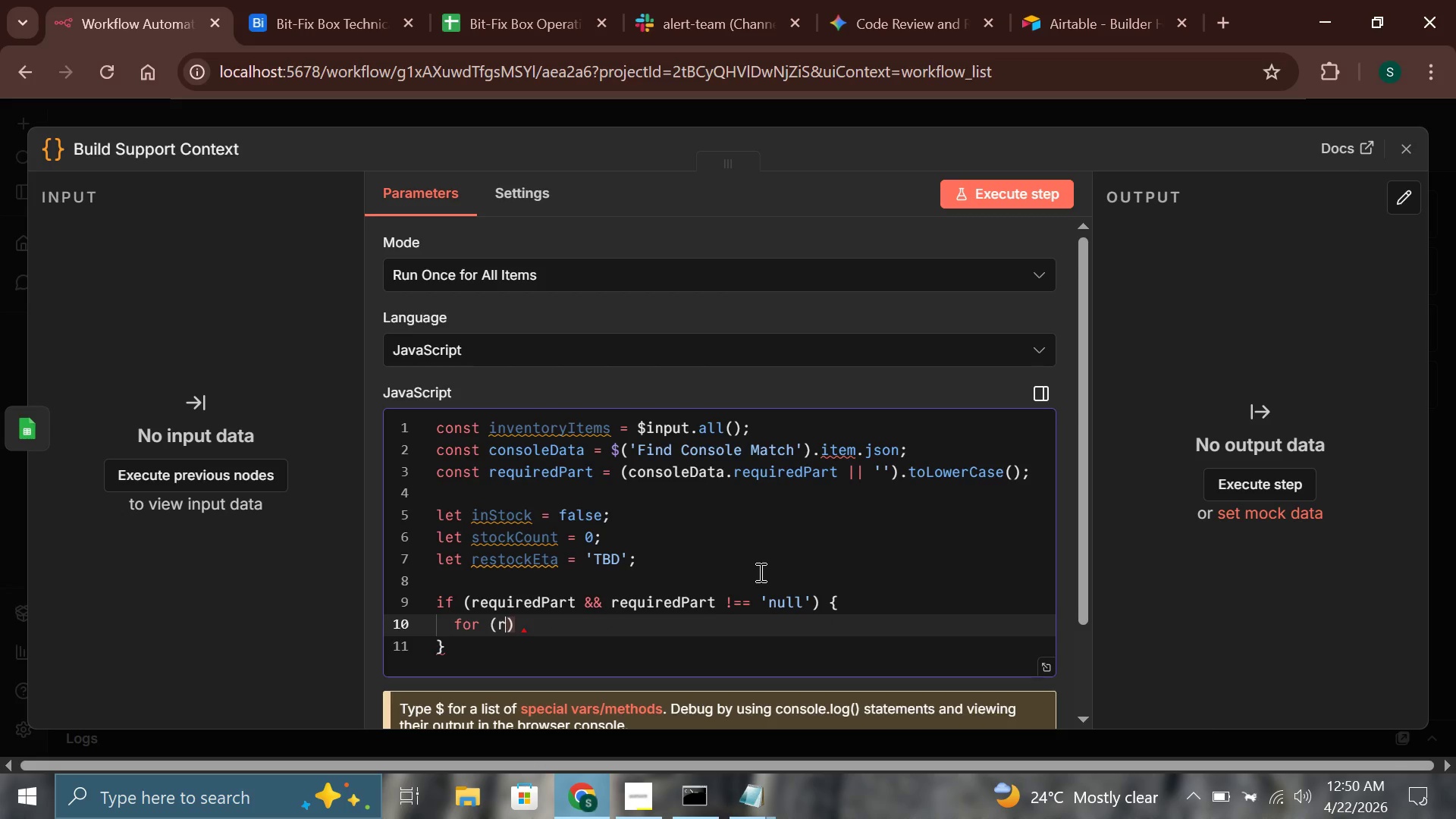 
key(Backspace)
 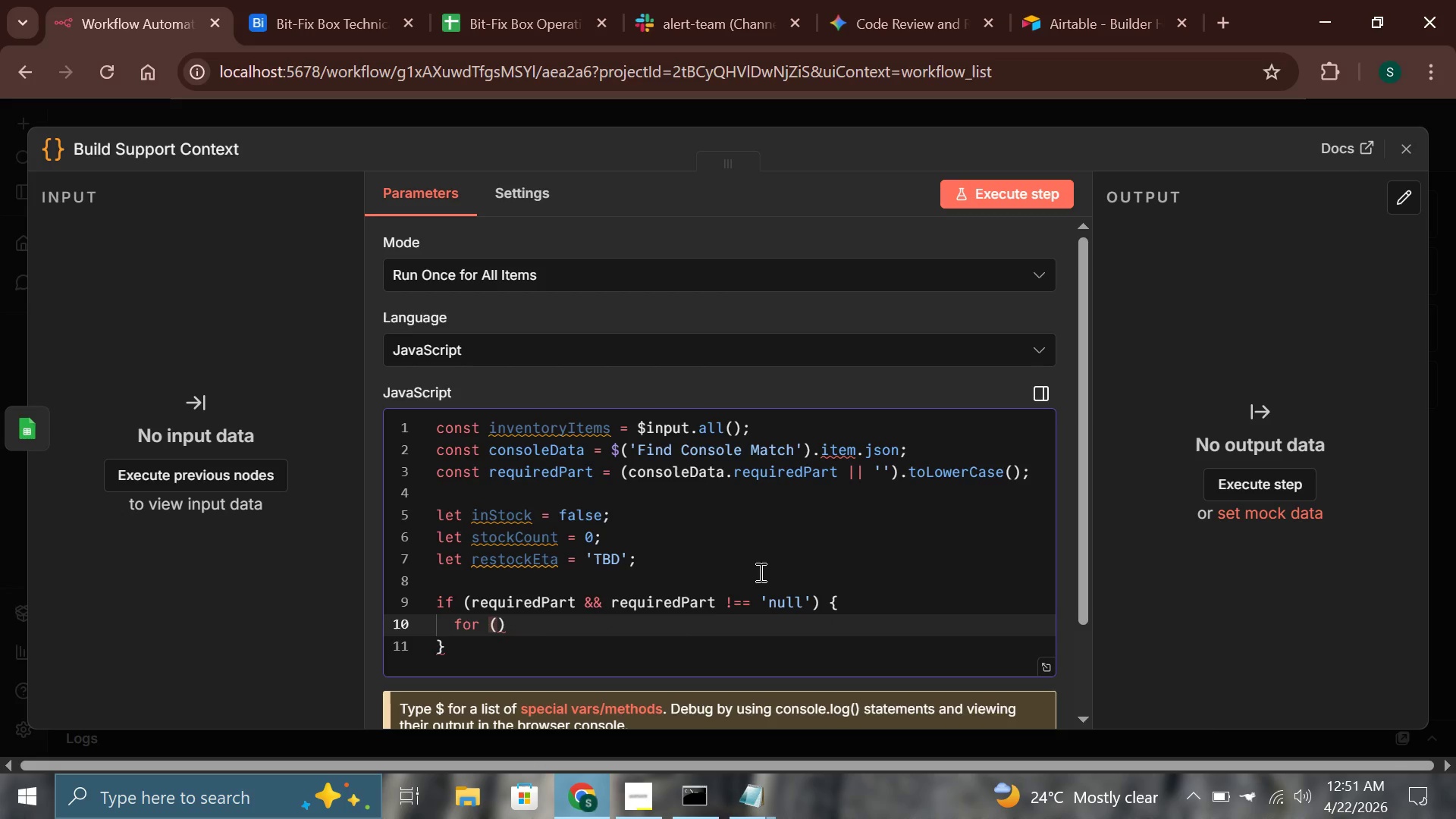 
type(const item of inventoryItems)
 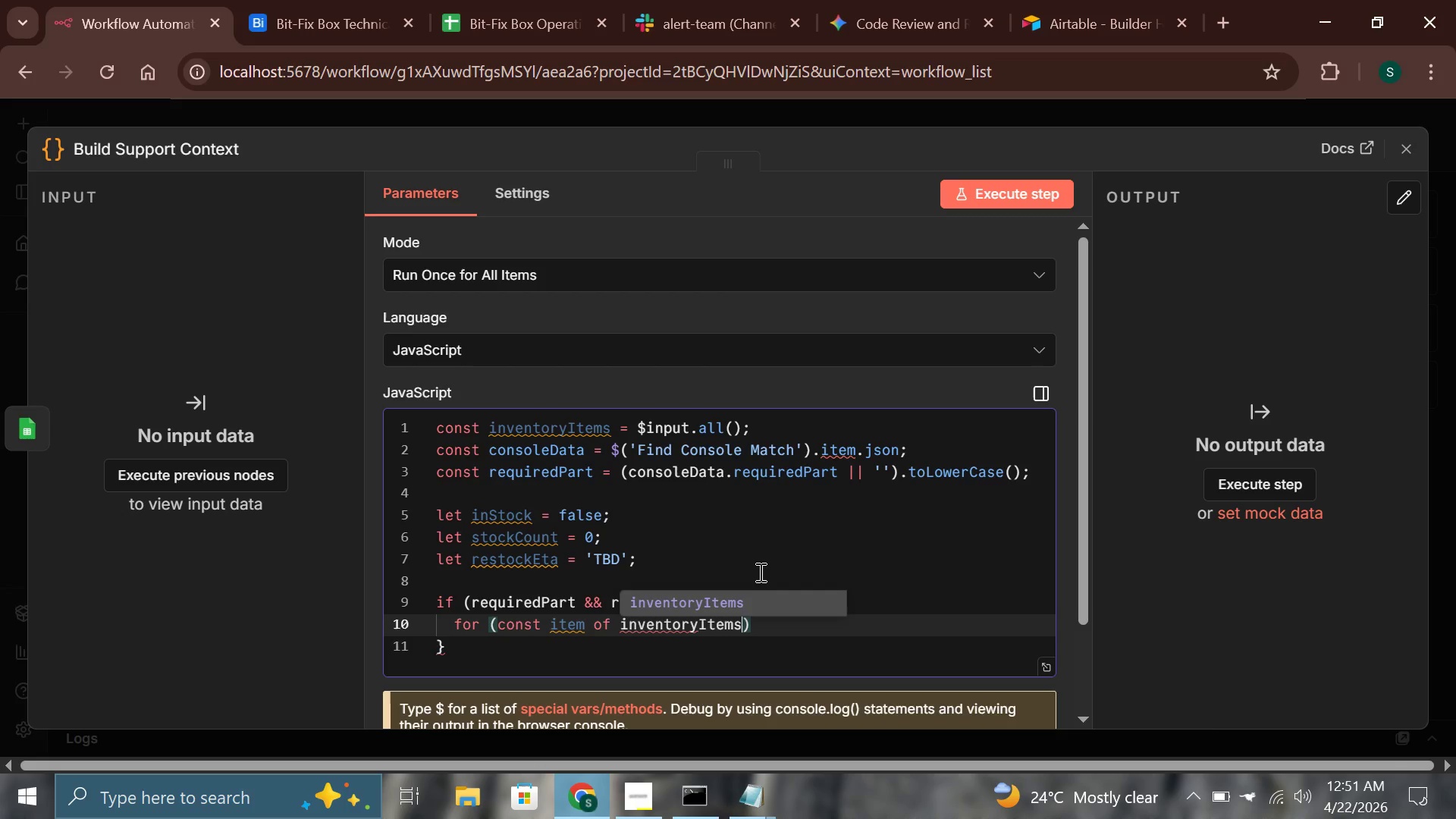 
key(ArrowRight)
 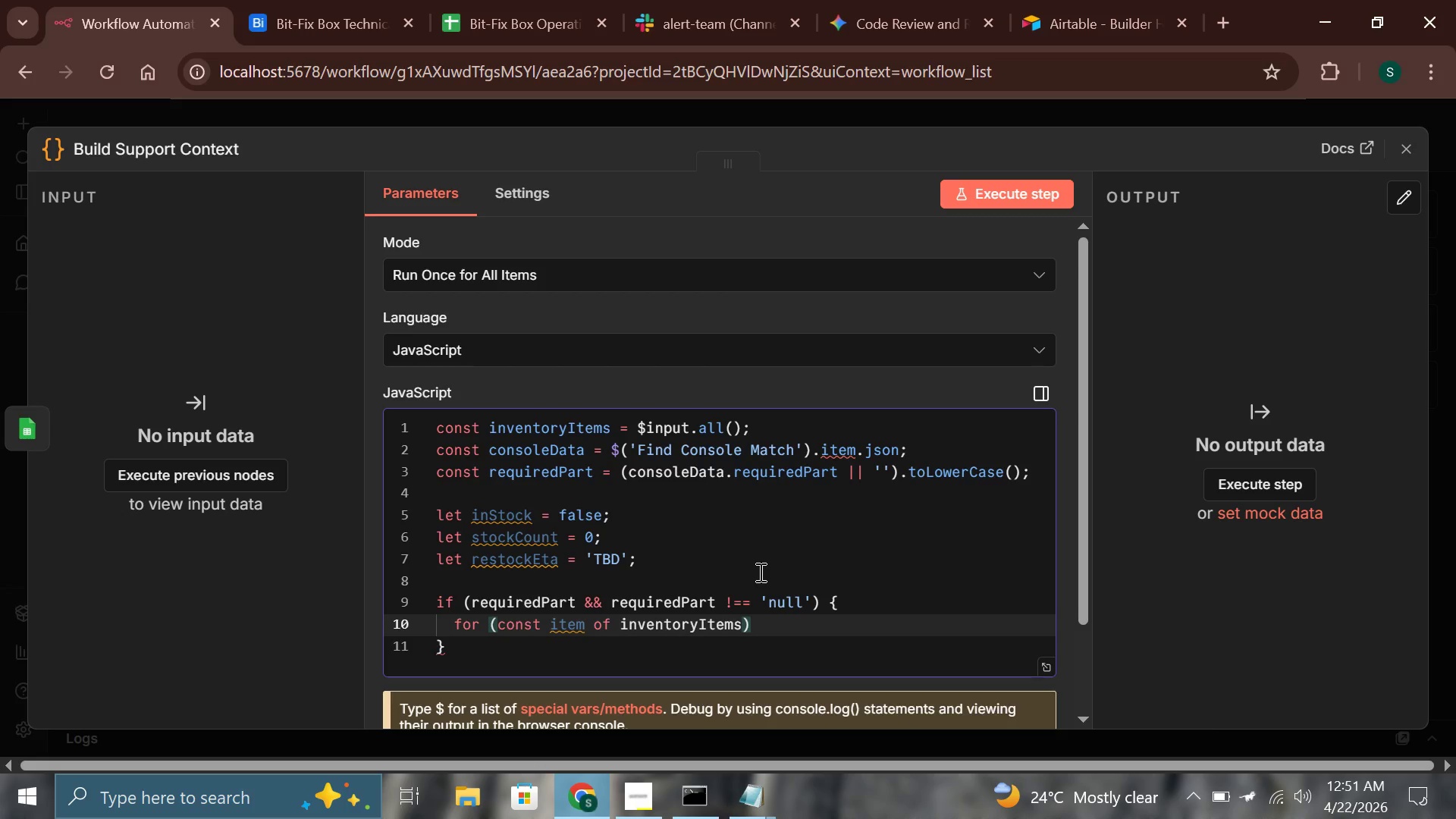 
key(Space)
 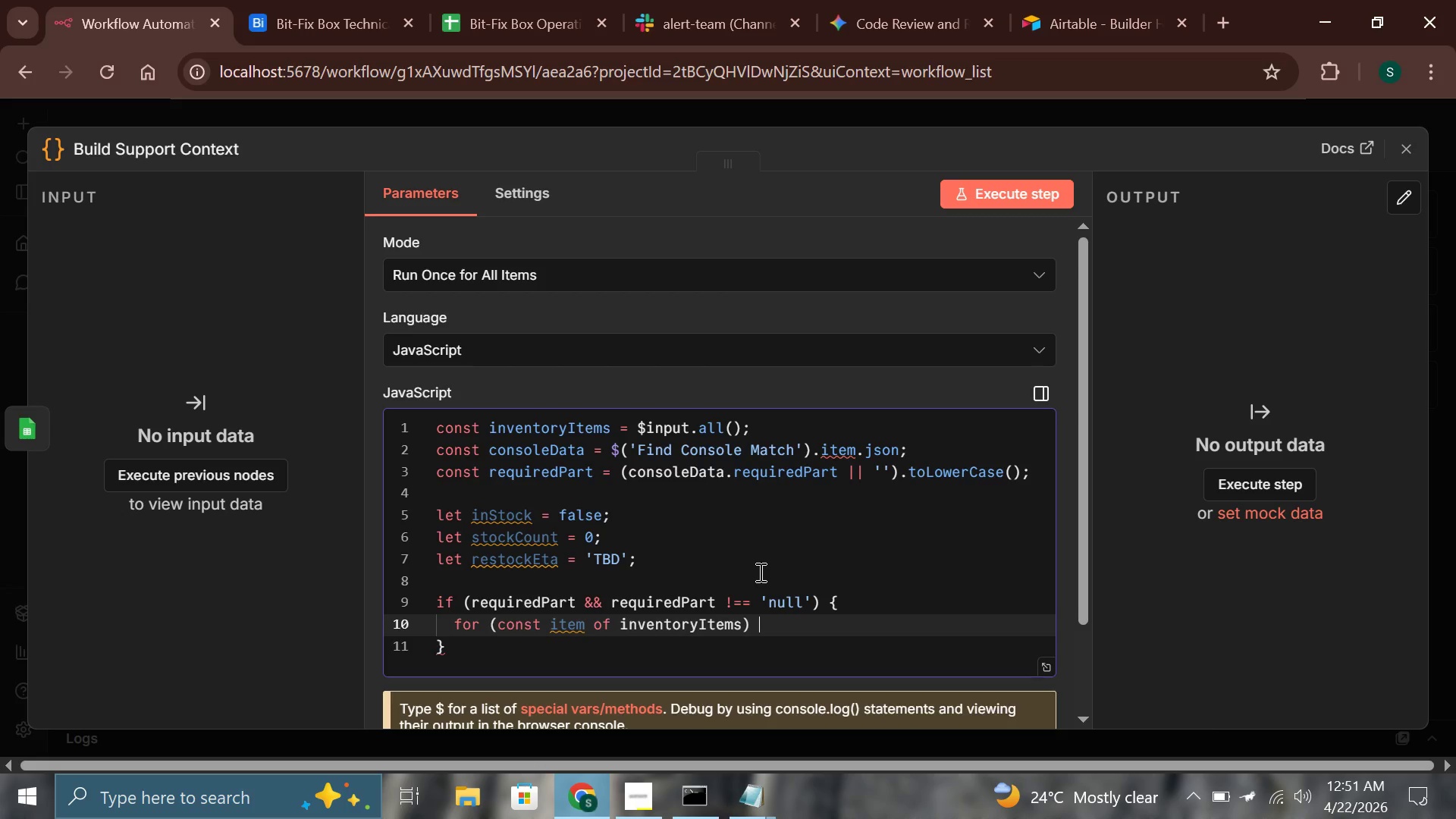 
key(Shift+BracketLeft)
 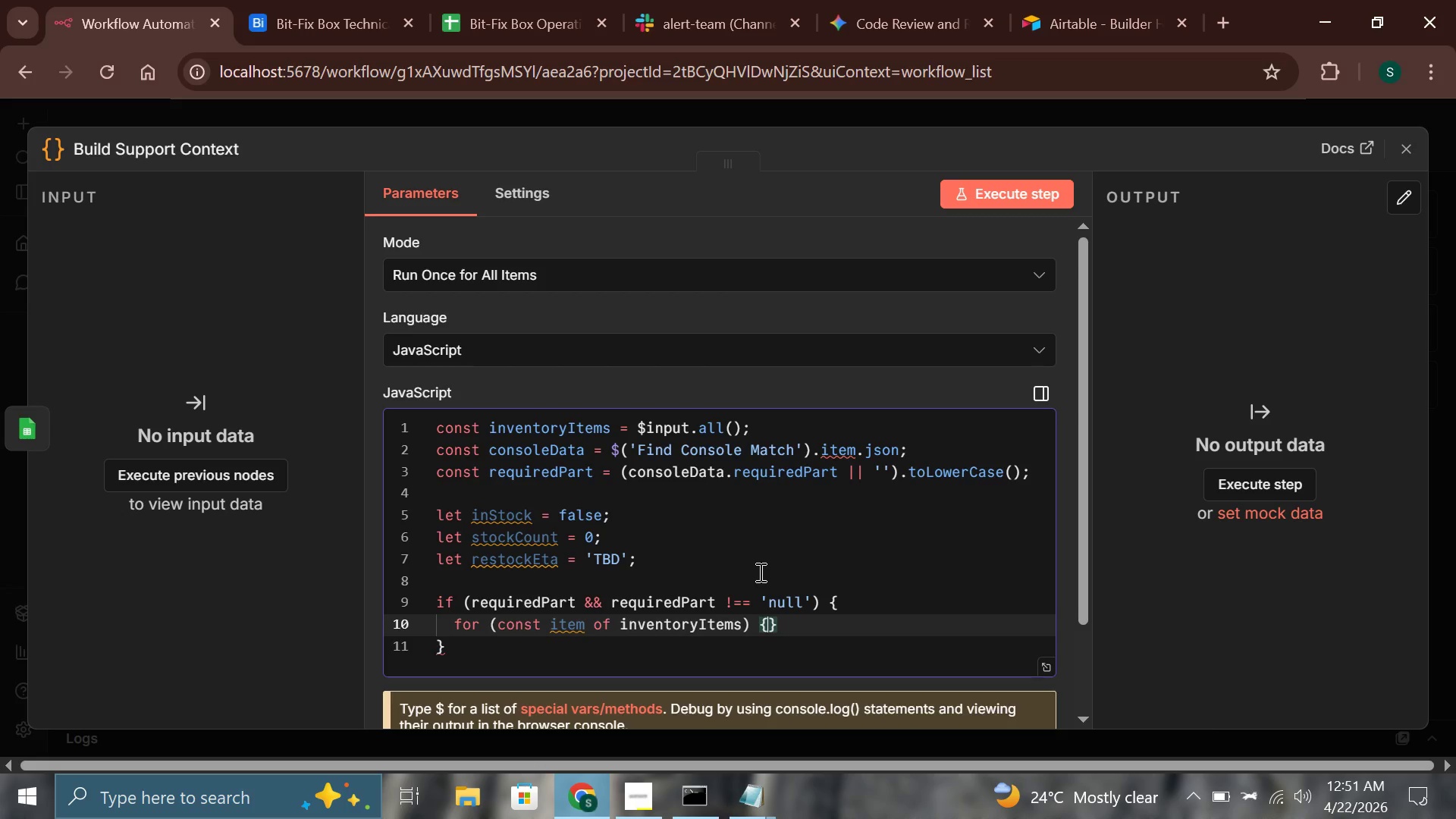 
key(Enter)
 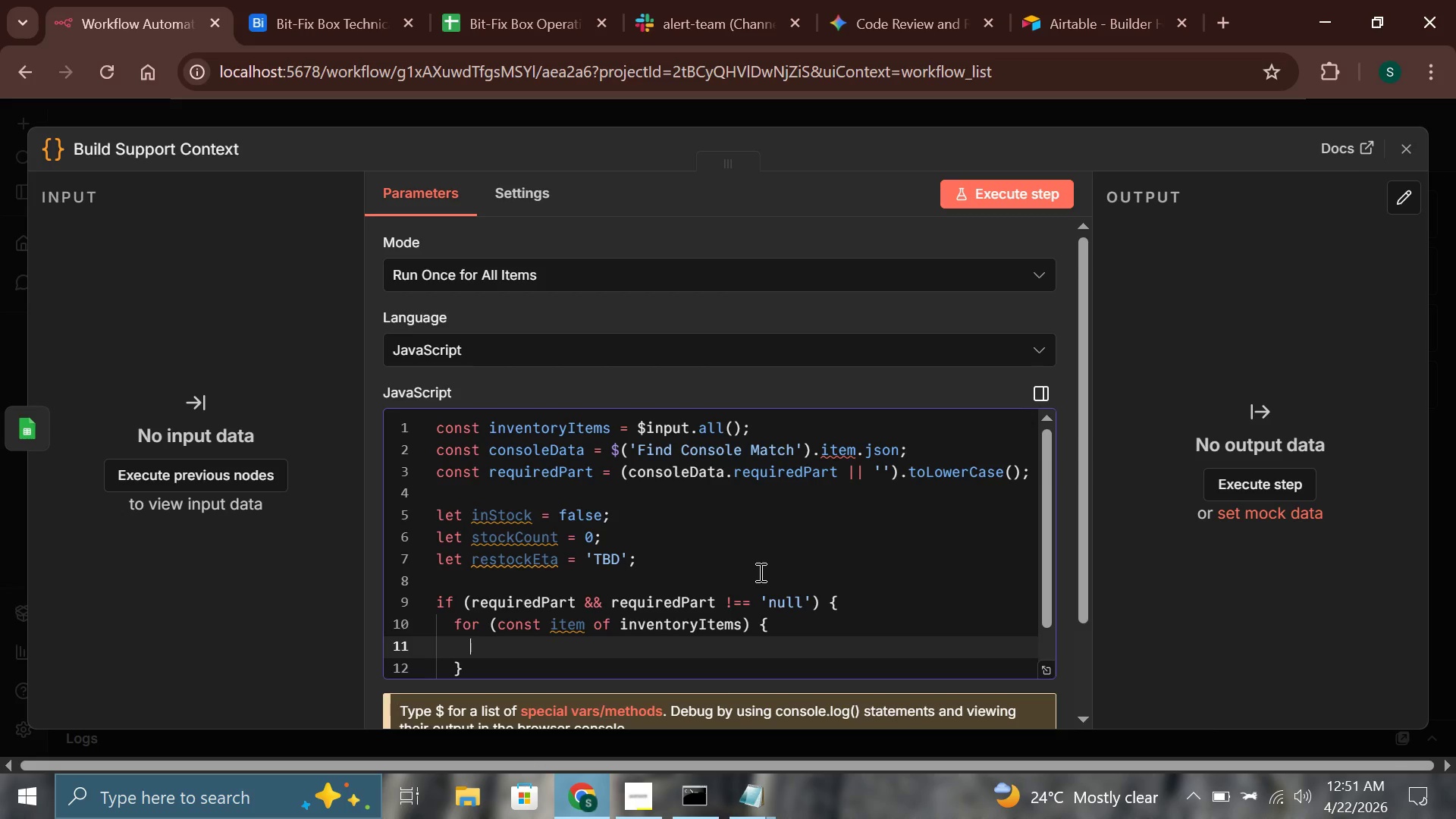 
wait(5.58)
 